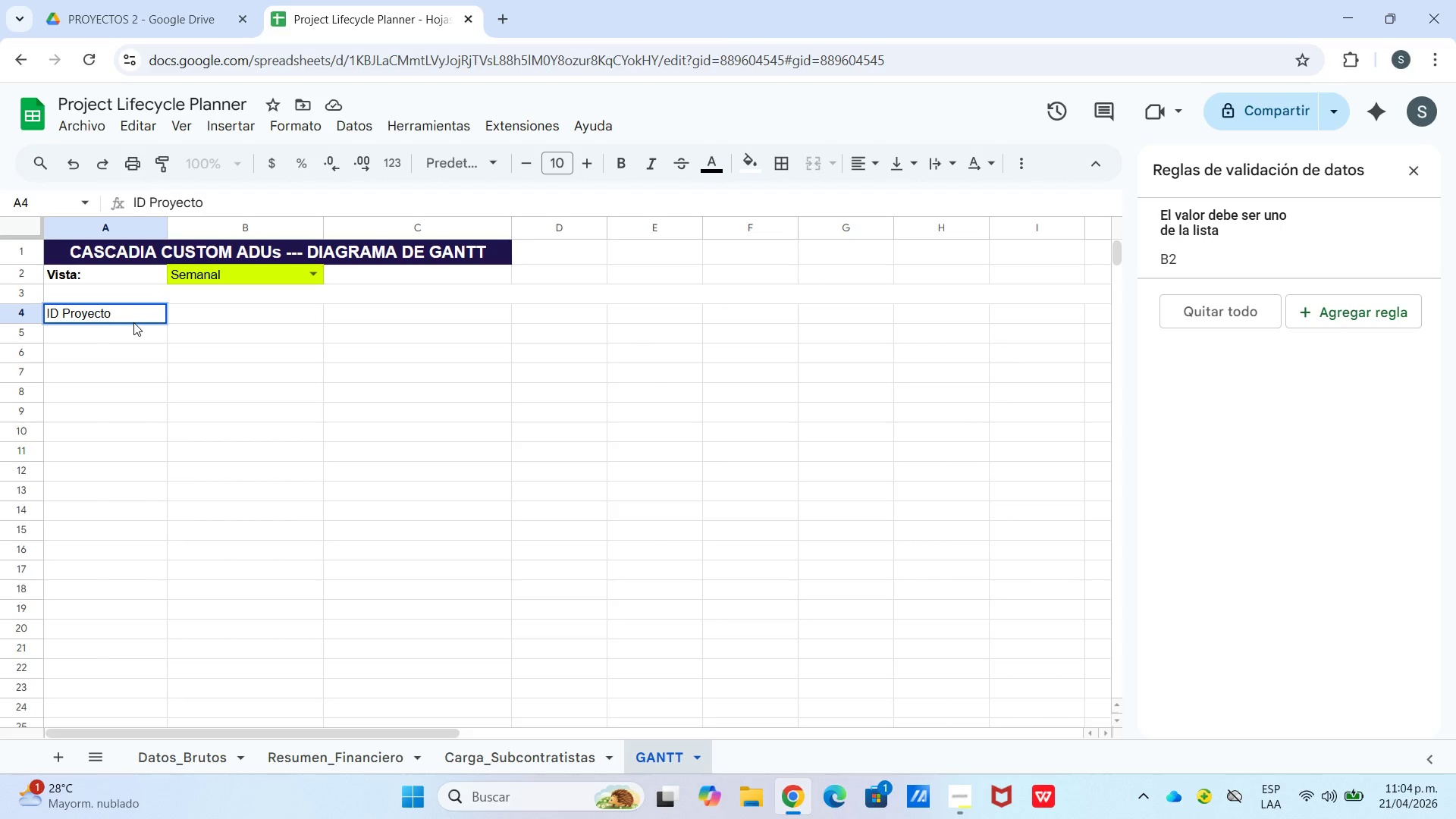 
key(ArrowRight)
 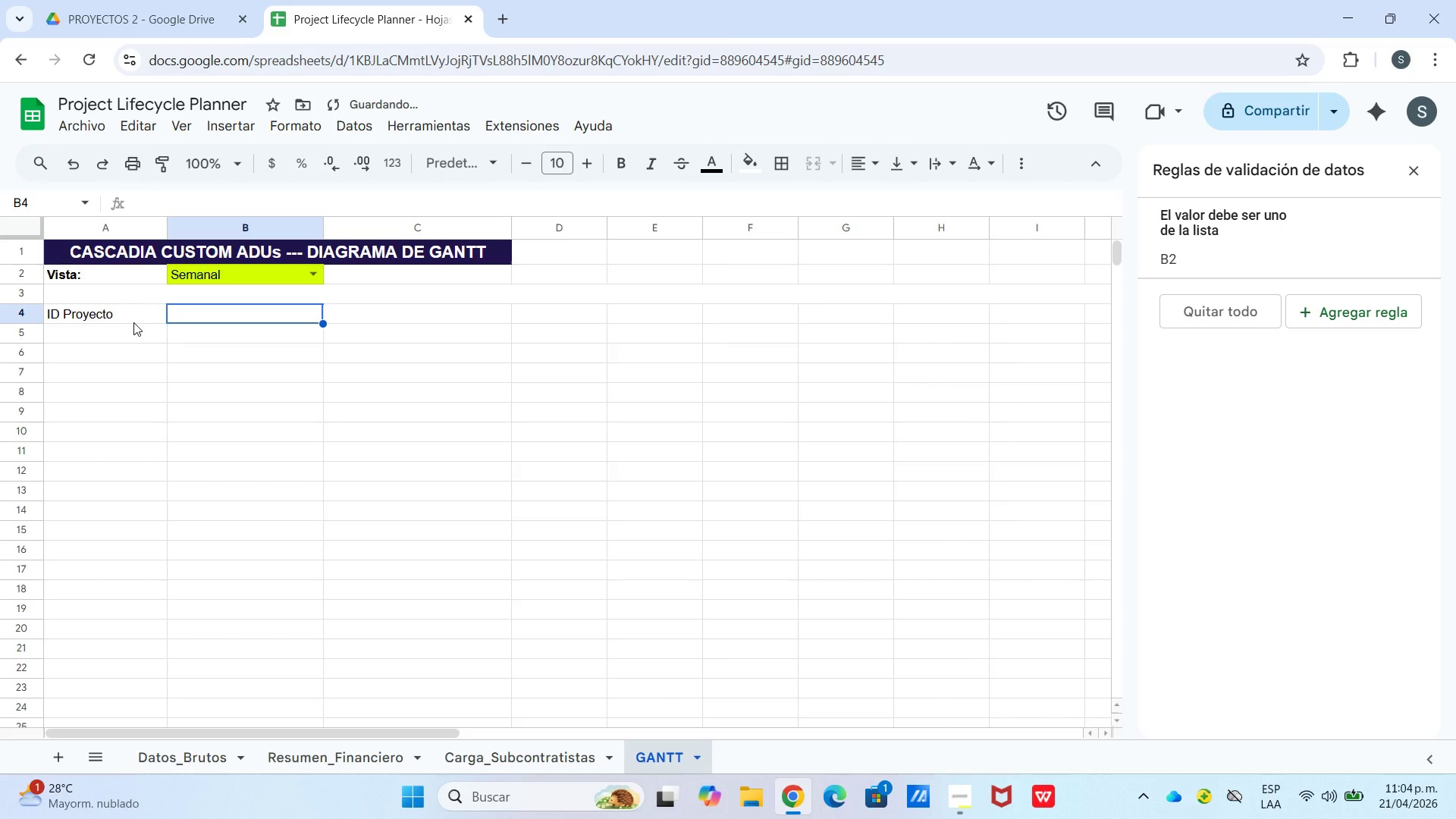 
type(Nombre Tarea)
 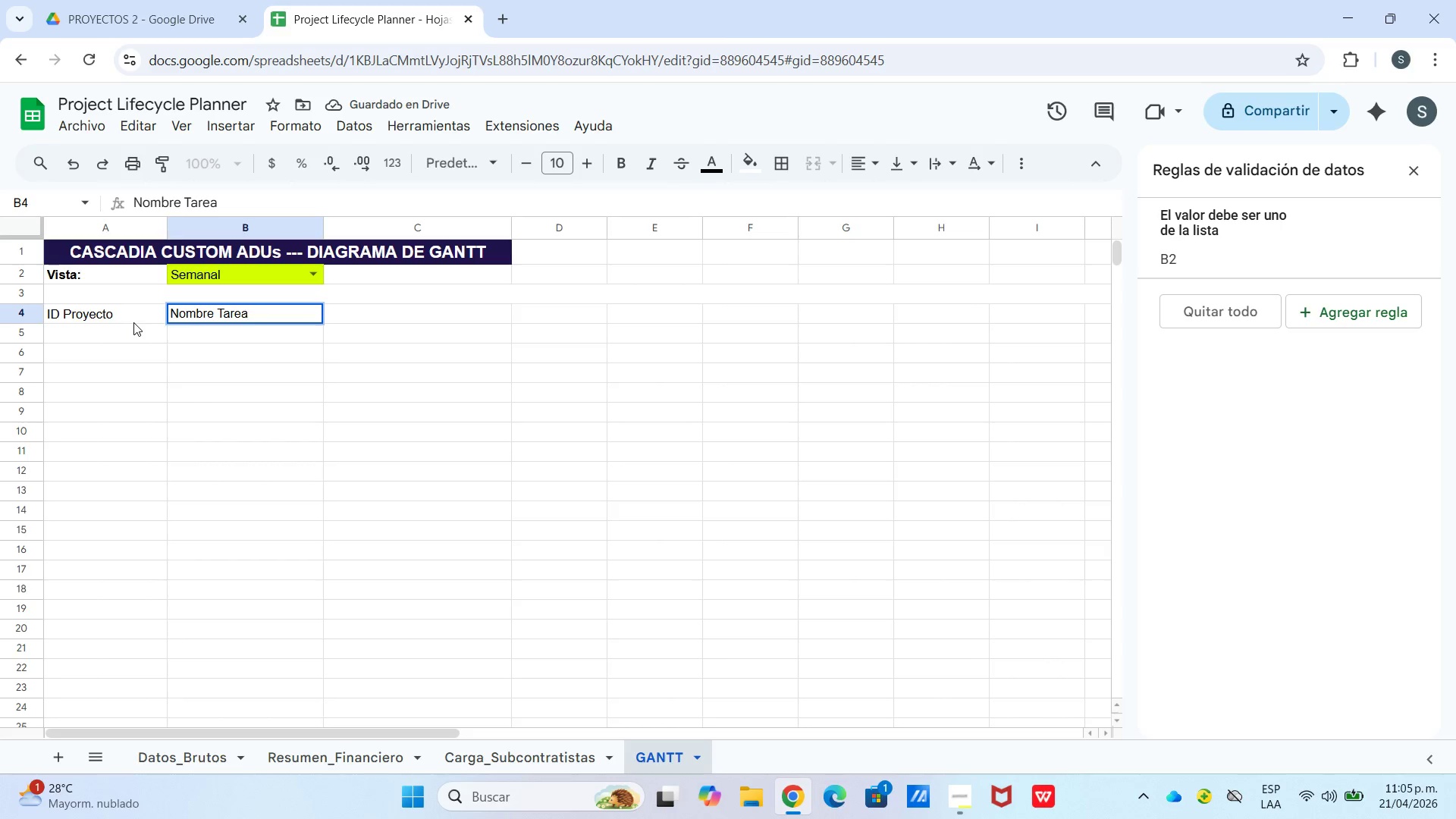 
key(ArrowRight)
 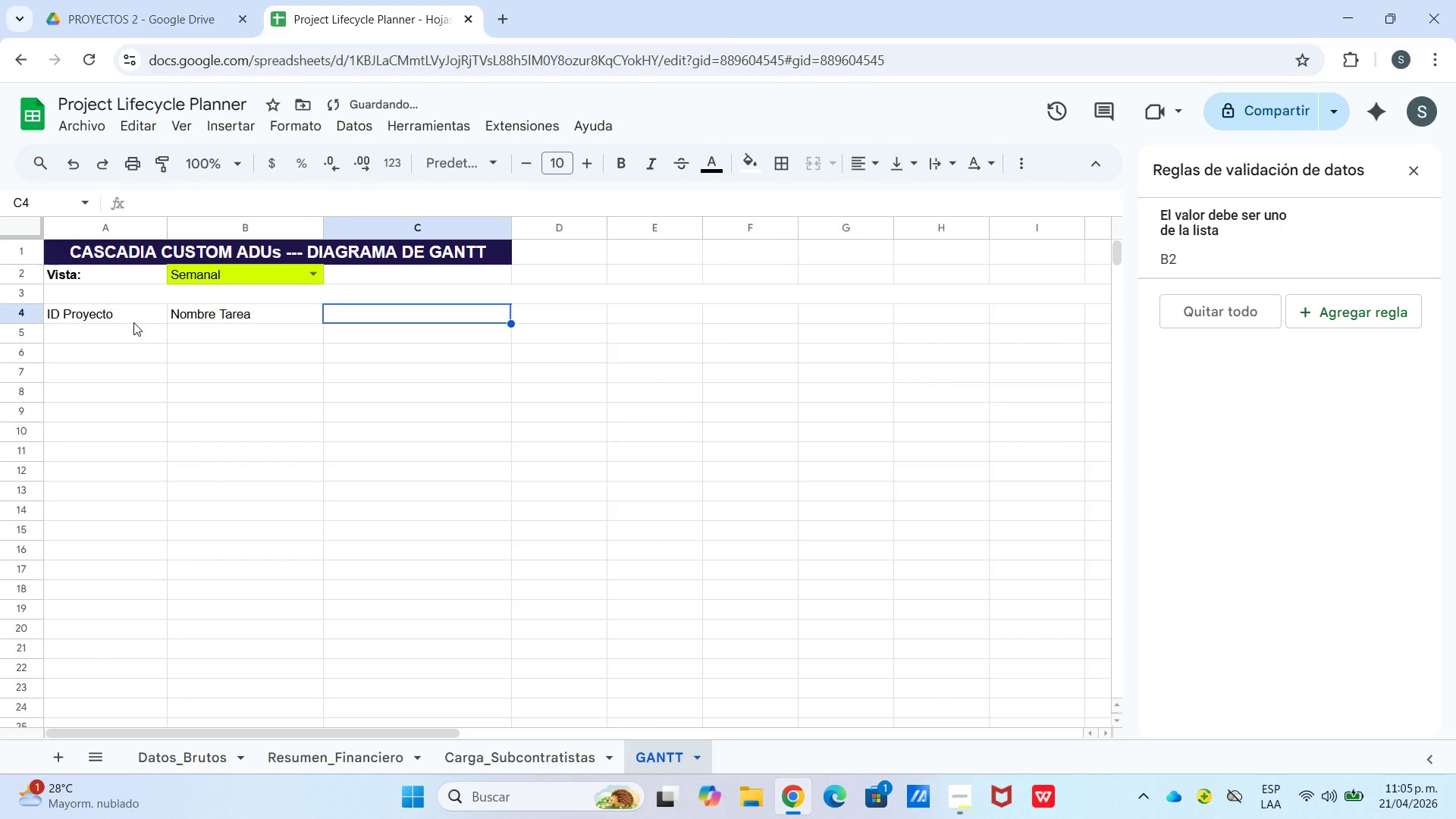 
type(Categoria )
 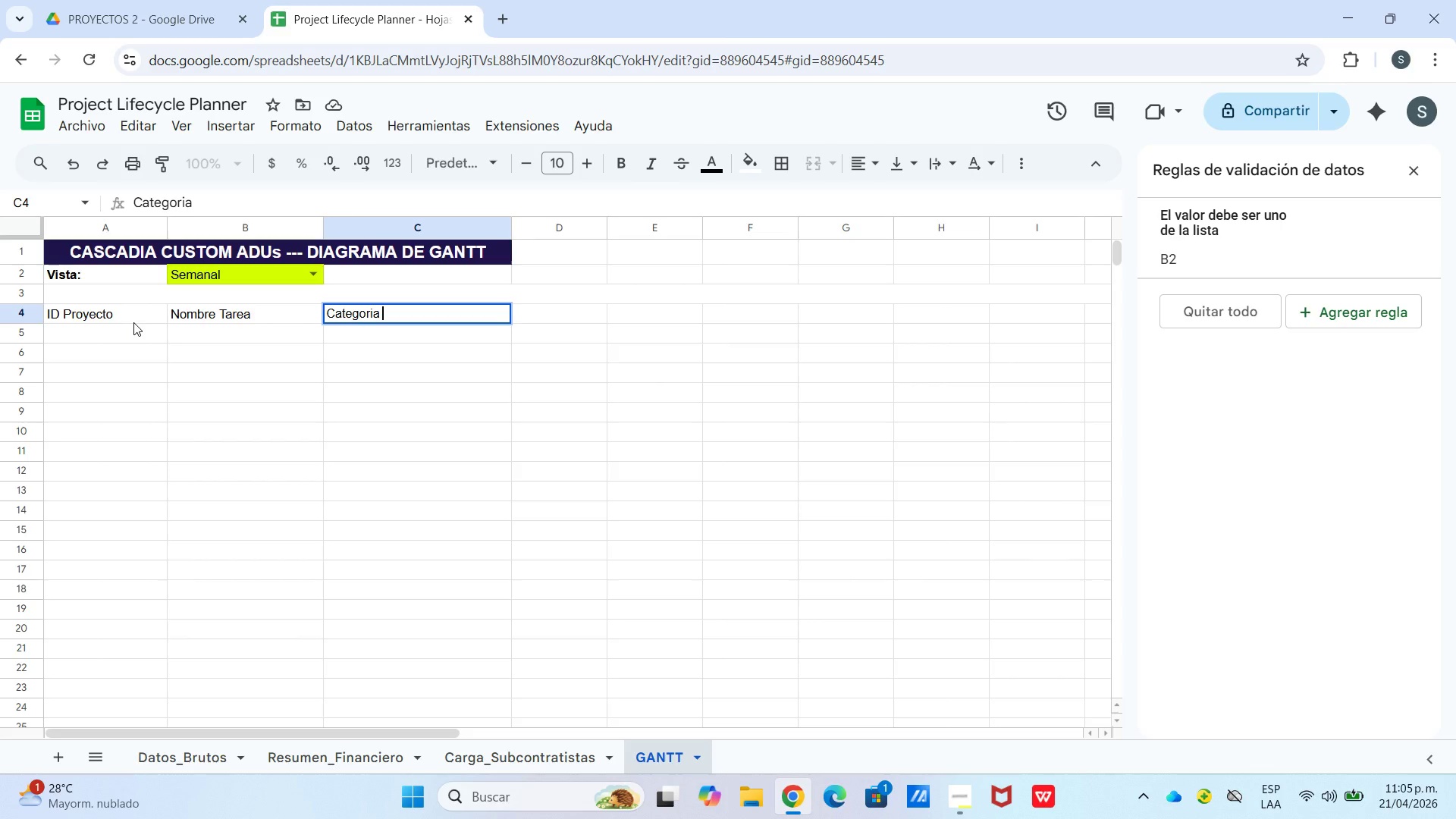 
key(ArrowRight)
 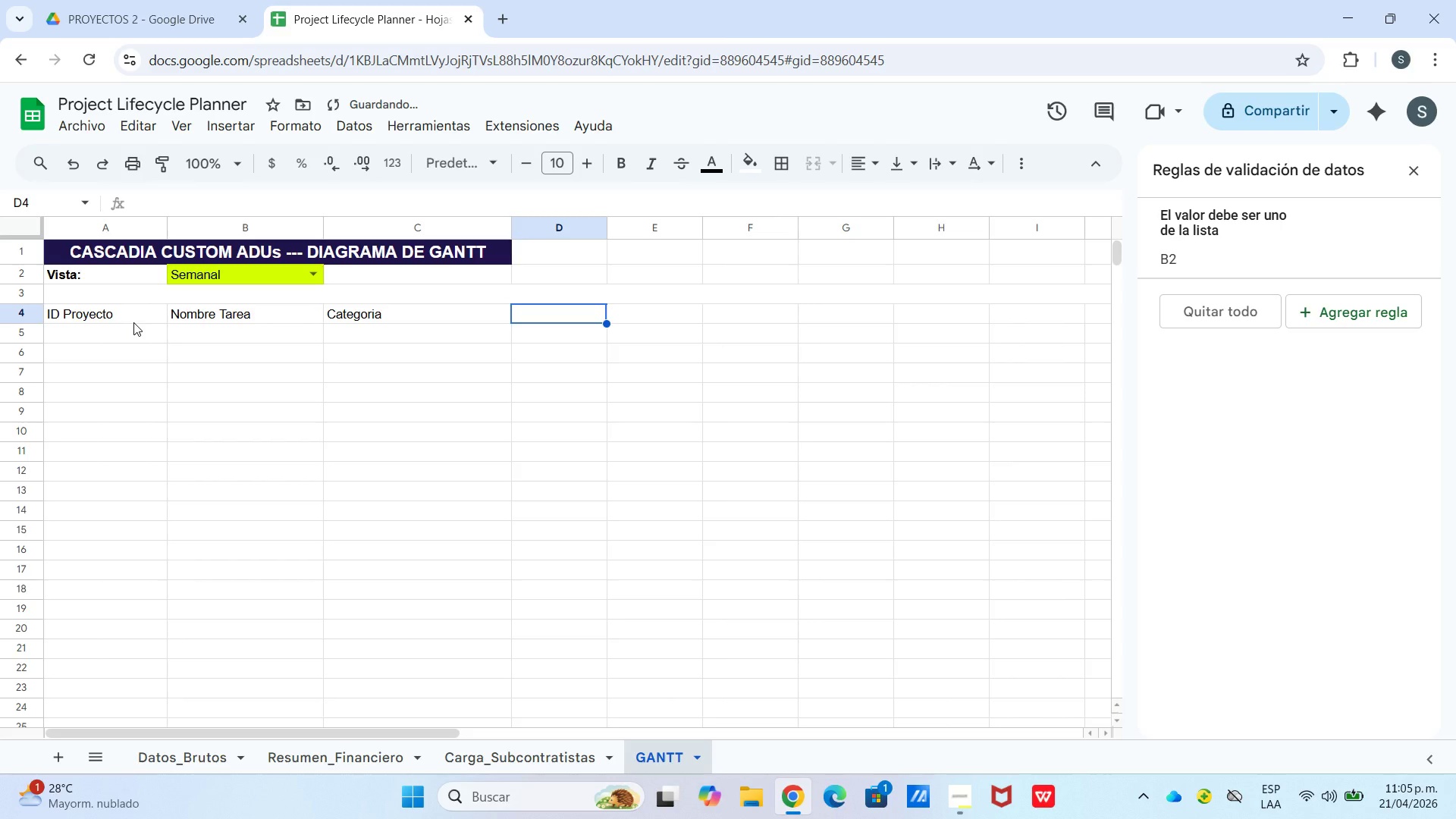 
type(Subcontratista)
 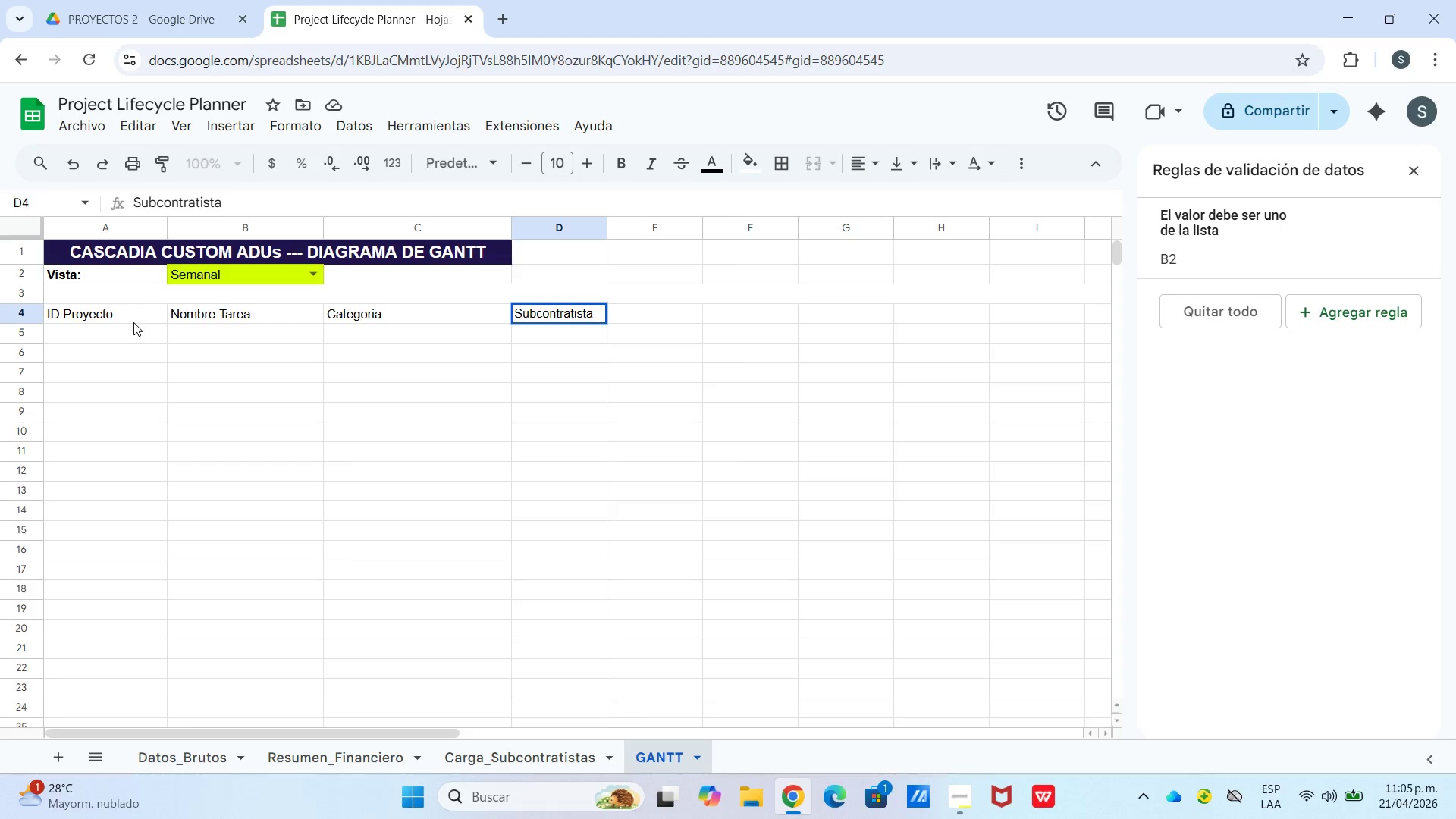 
key(ArrowRight)
 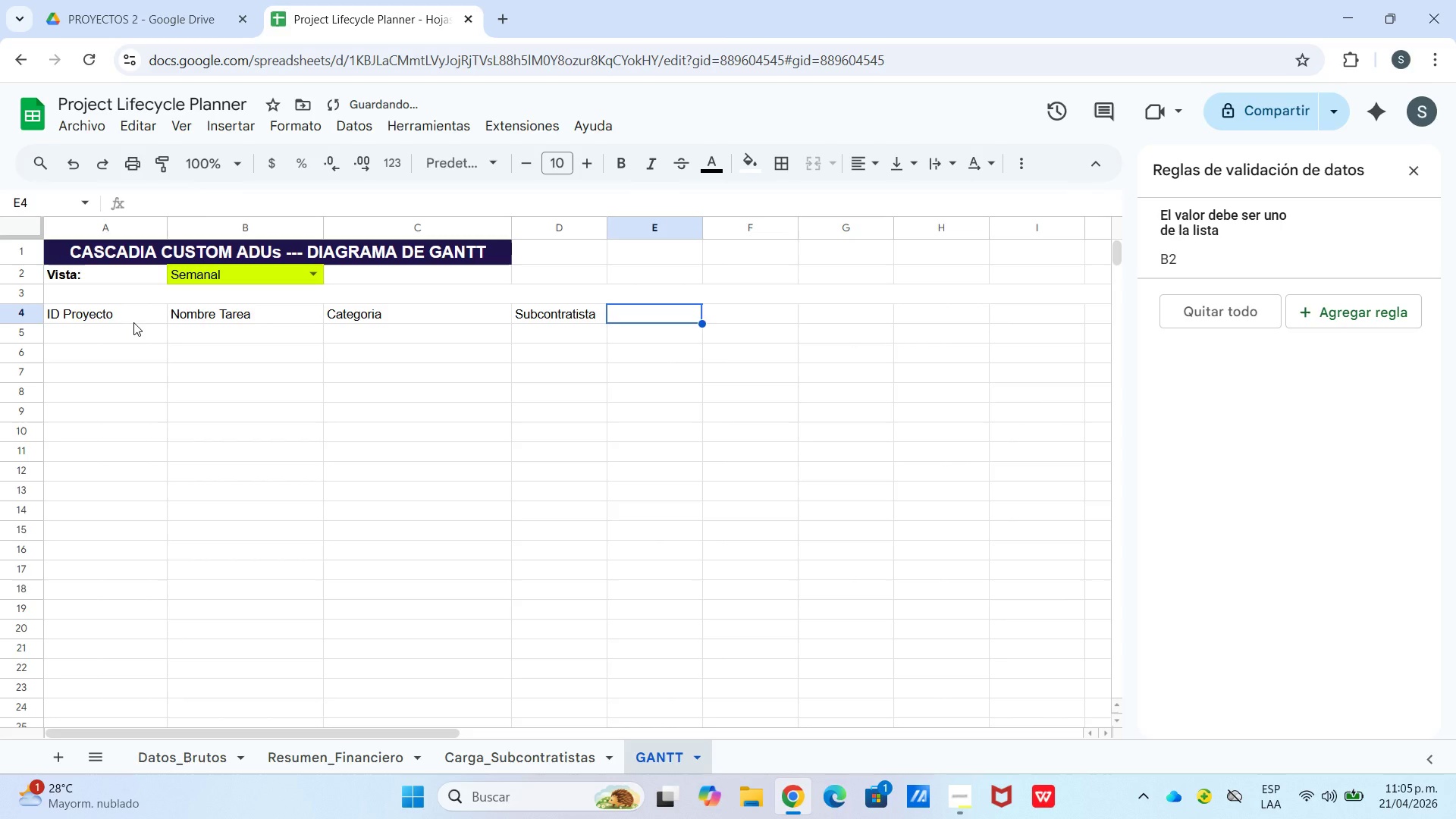 
type(Inico)
key(Backspace)
key(Backspace)
type(cio)
 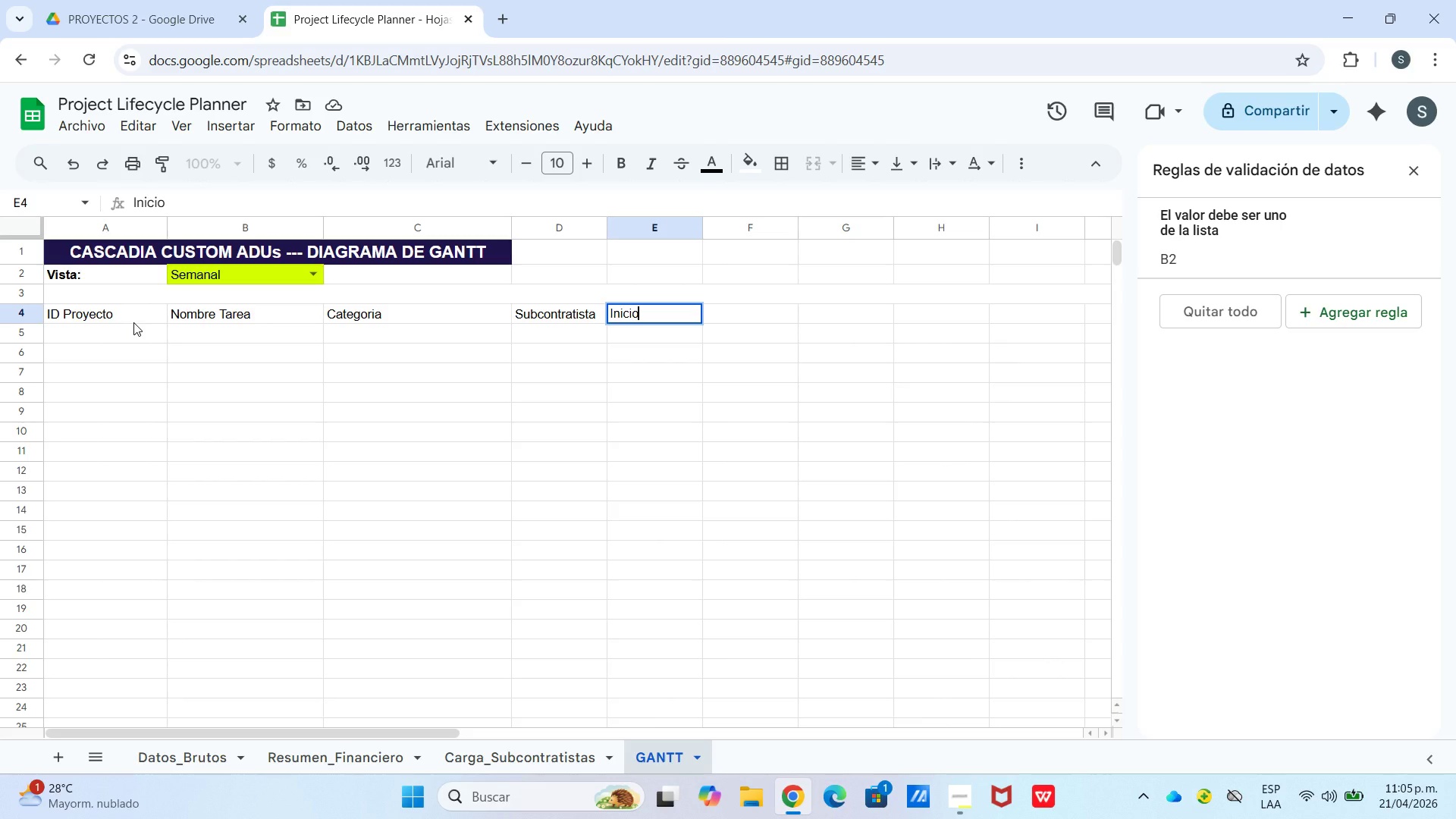 
key(ArrowRight)
 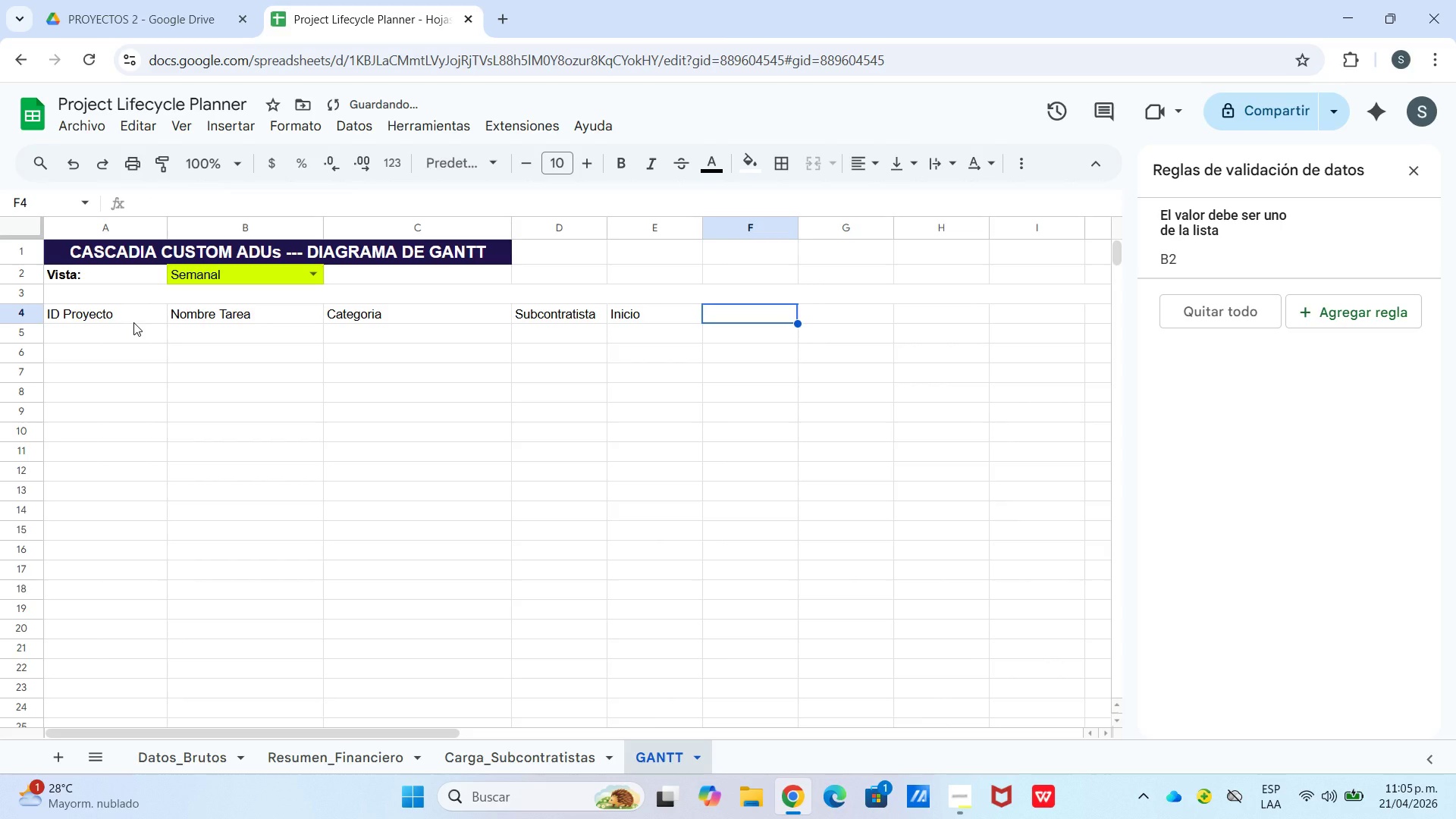 
type(Fin Es)
key(Backspace)
key(Backspace)
 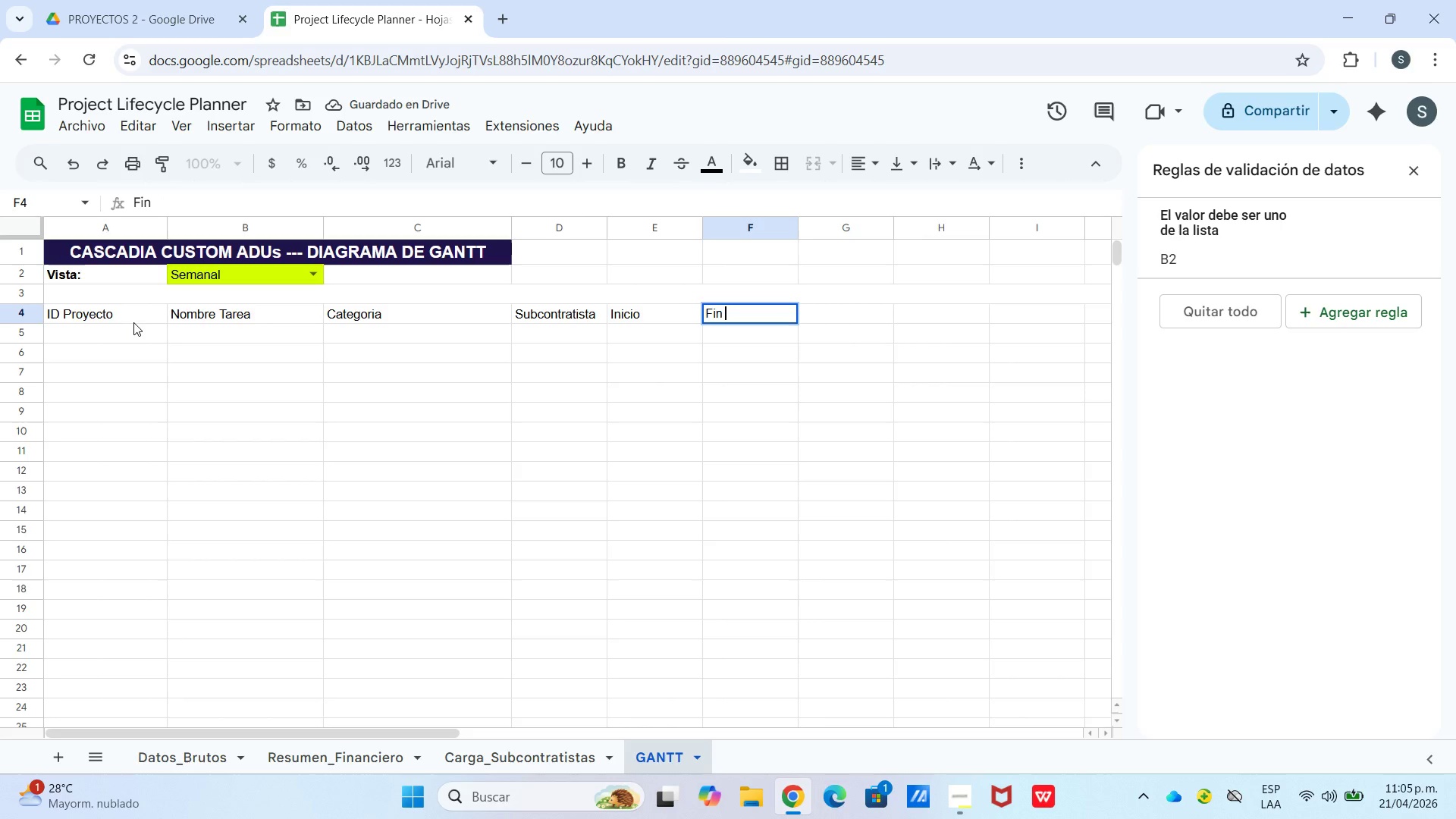 
key(ArrowRight)
 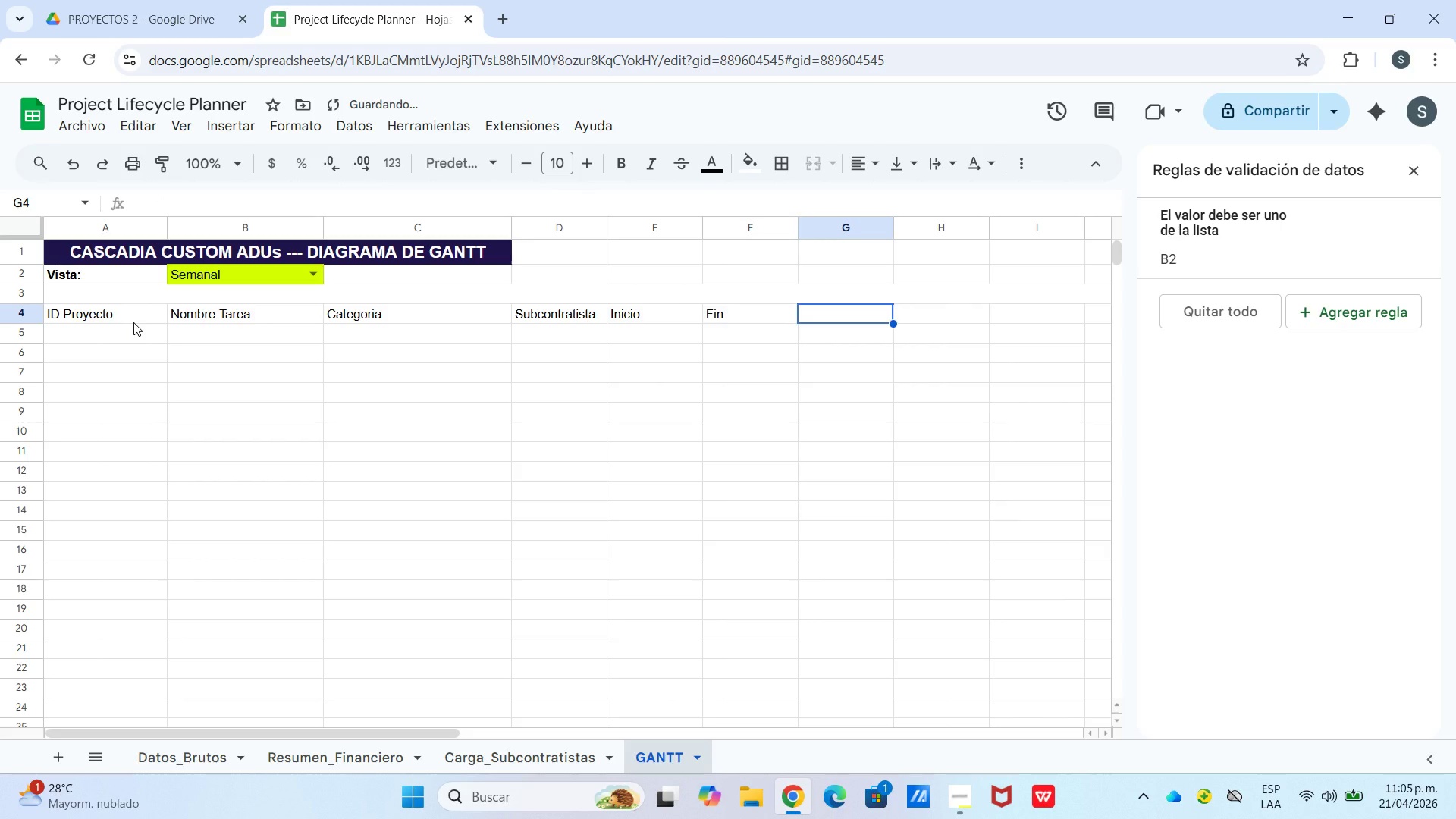 
type(Estado)
 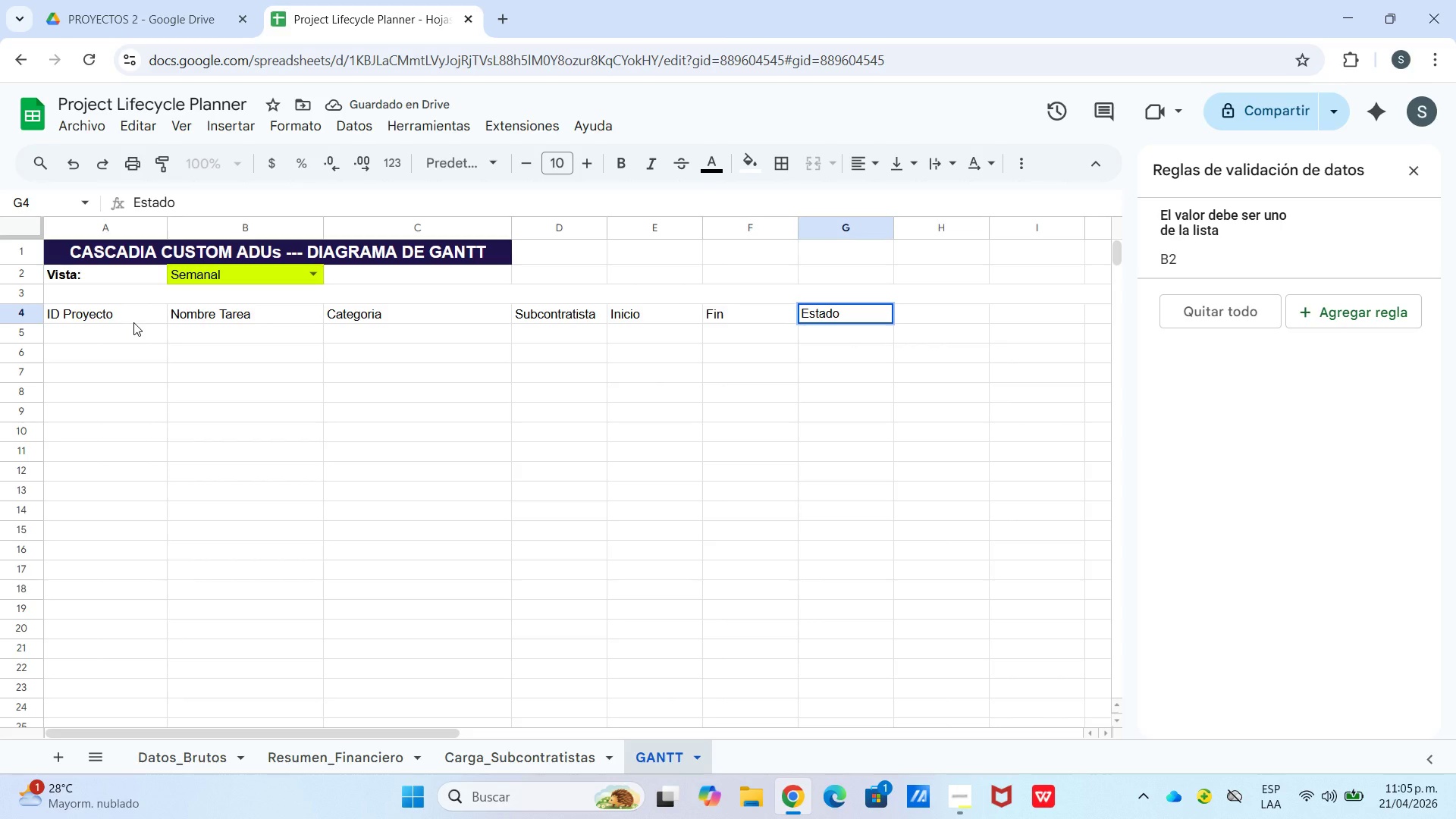 
key(ArrowRight)
 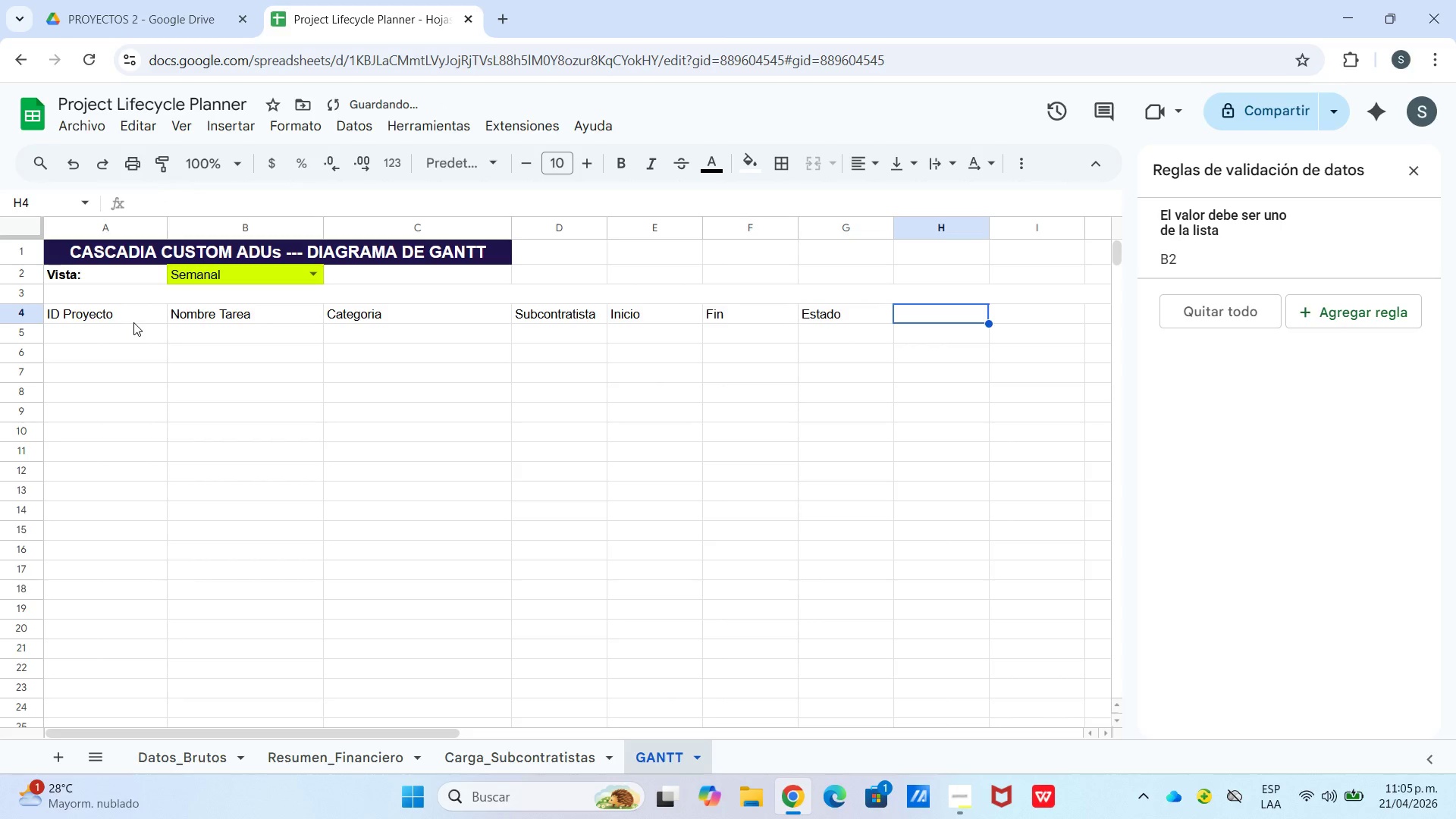 
type(Duas])
key(Backspace)
key(Backspace)
key(Backspace)
key(Backspace)
type(ias)
 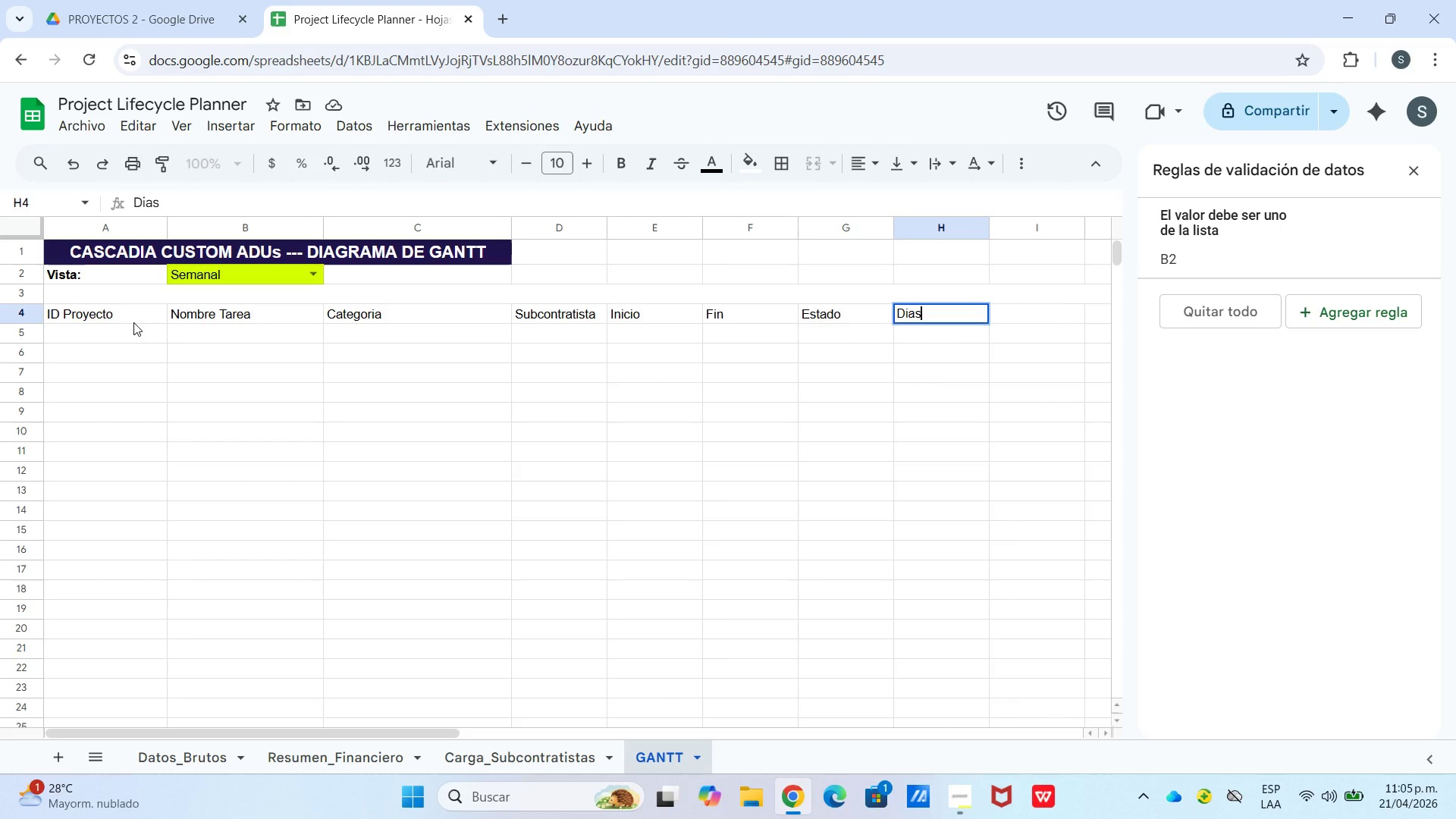 
key(ArrowRight)
 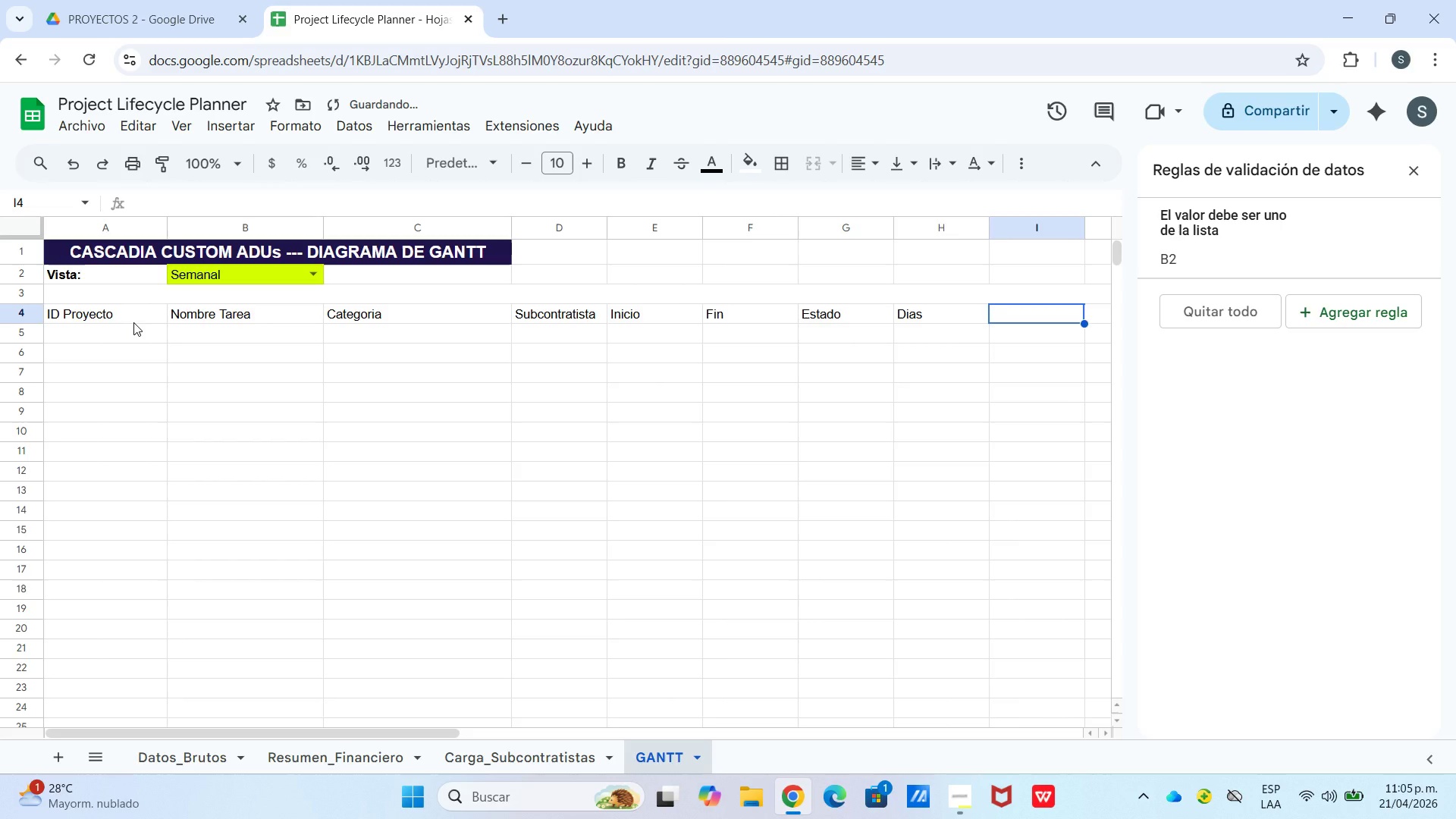 
type(1 Mar)
 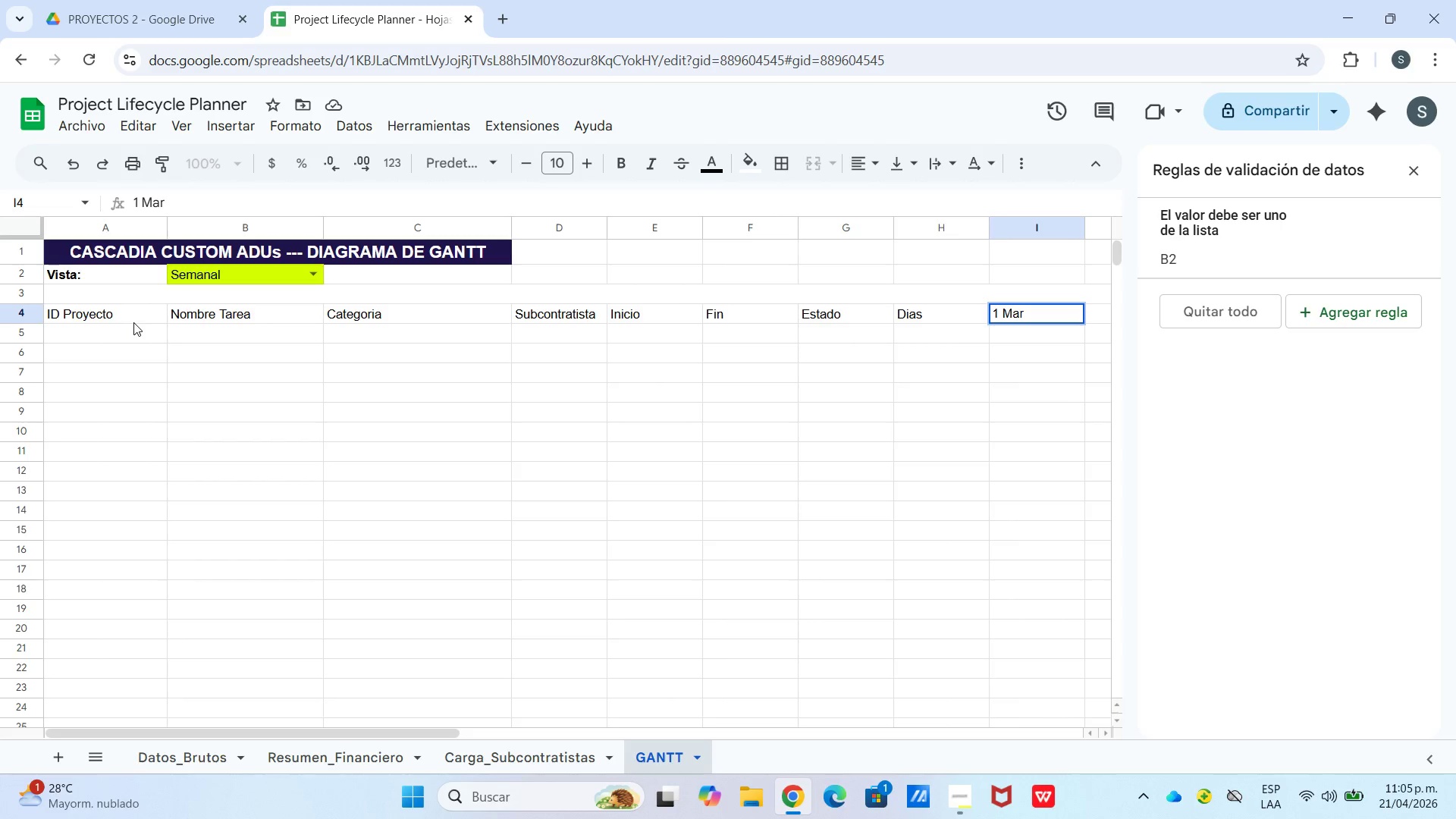 
key(ArrowRight)
 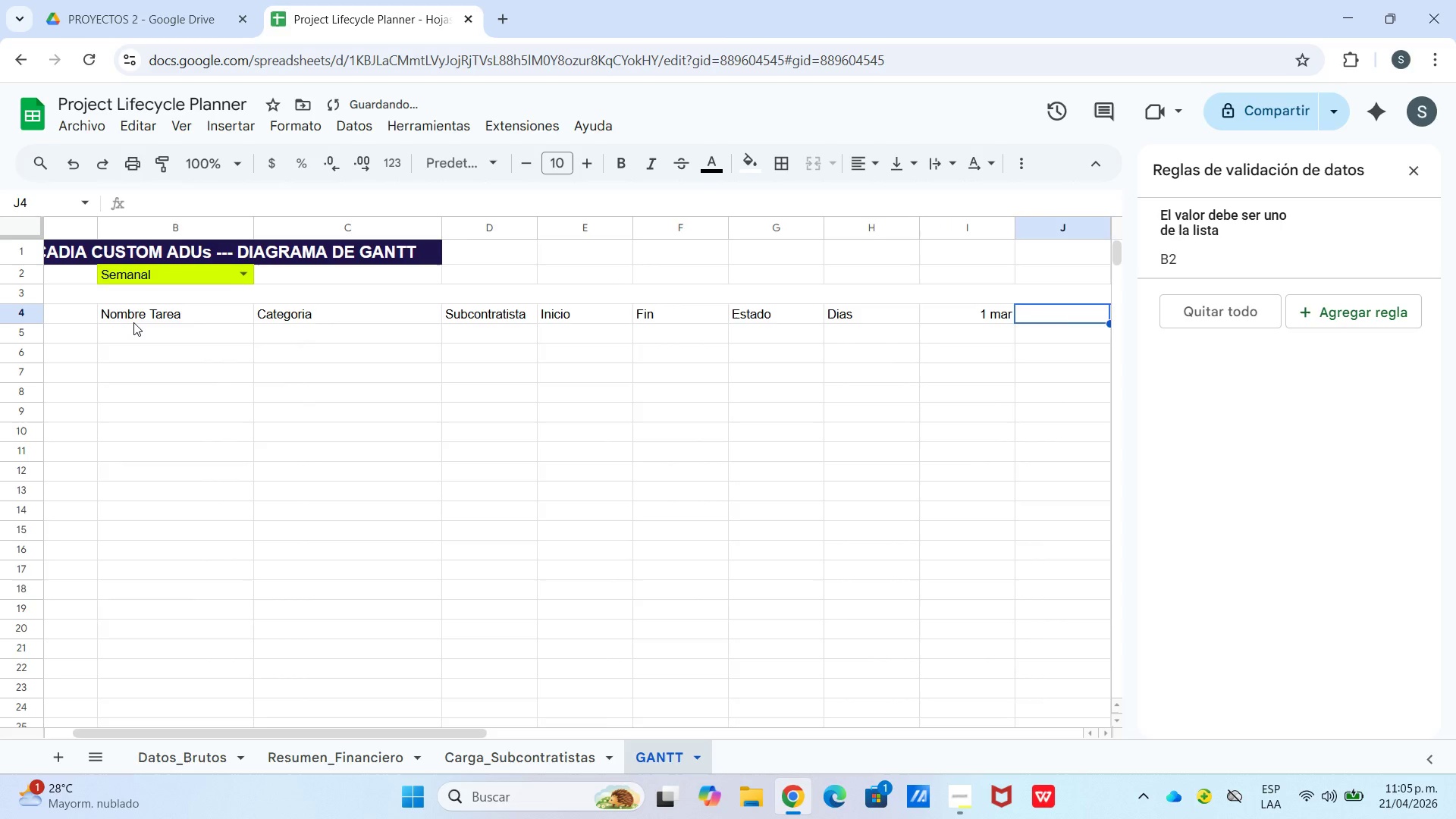 
type(8 Mar)
 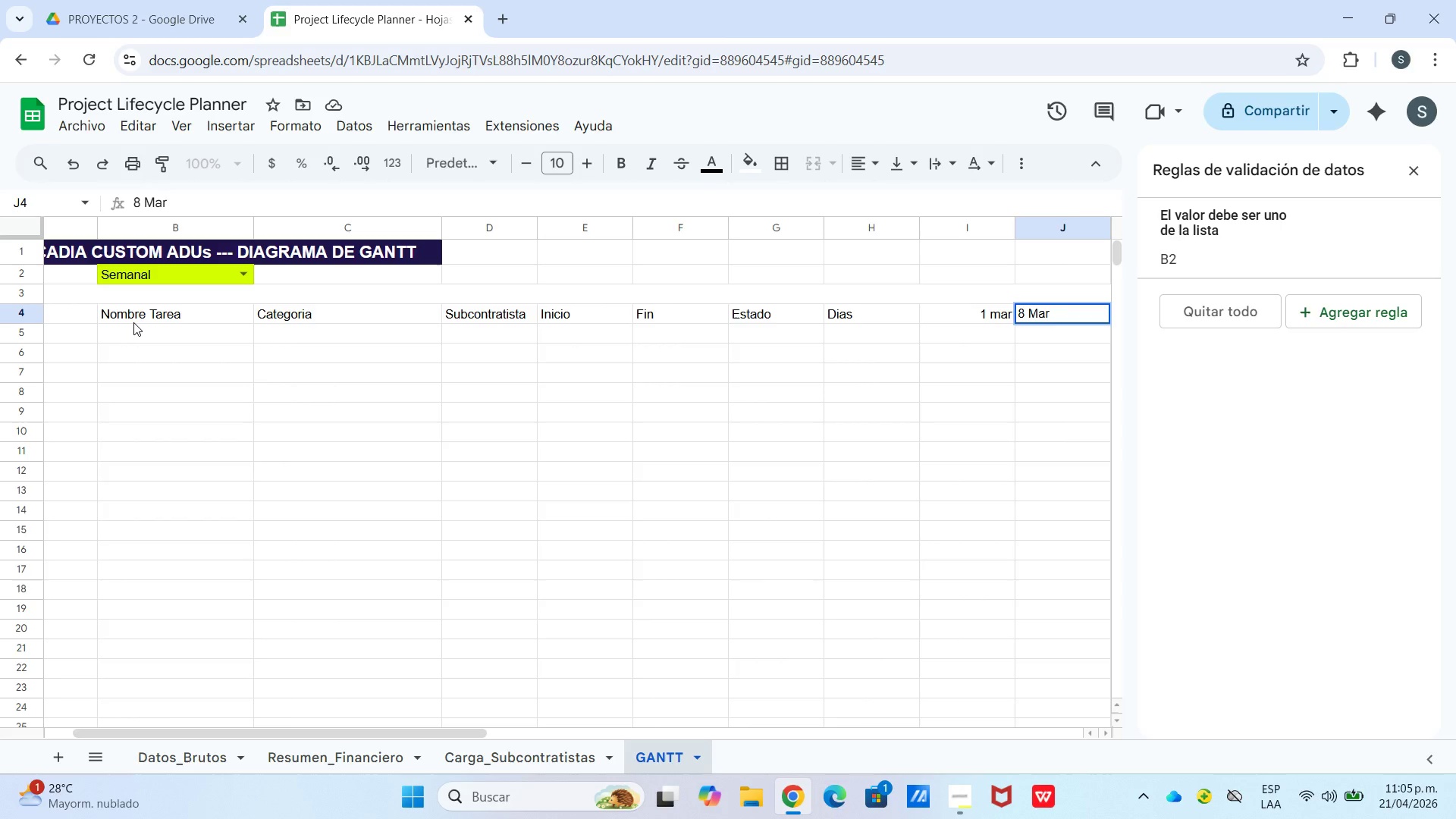 
key(ArrowRight)
 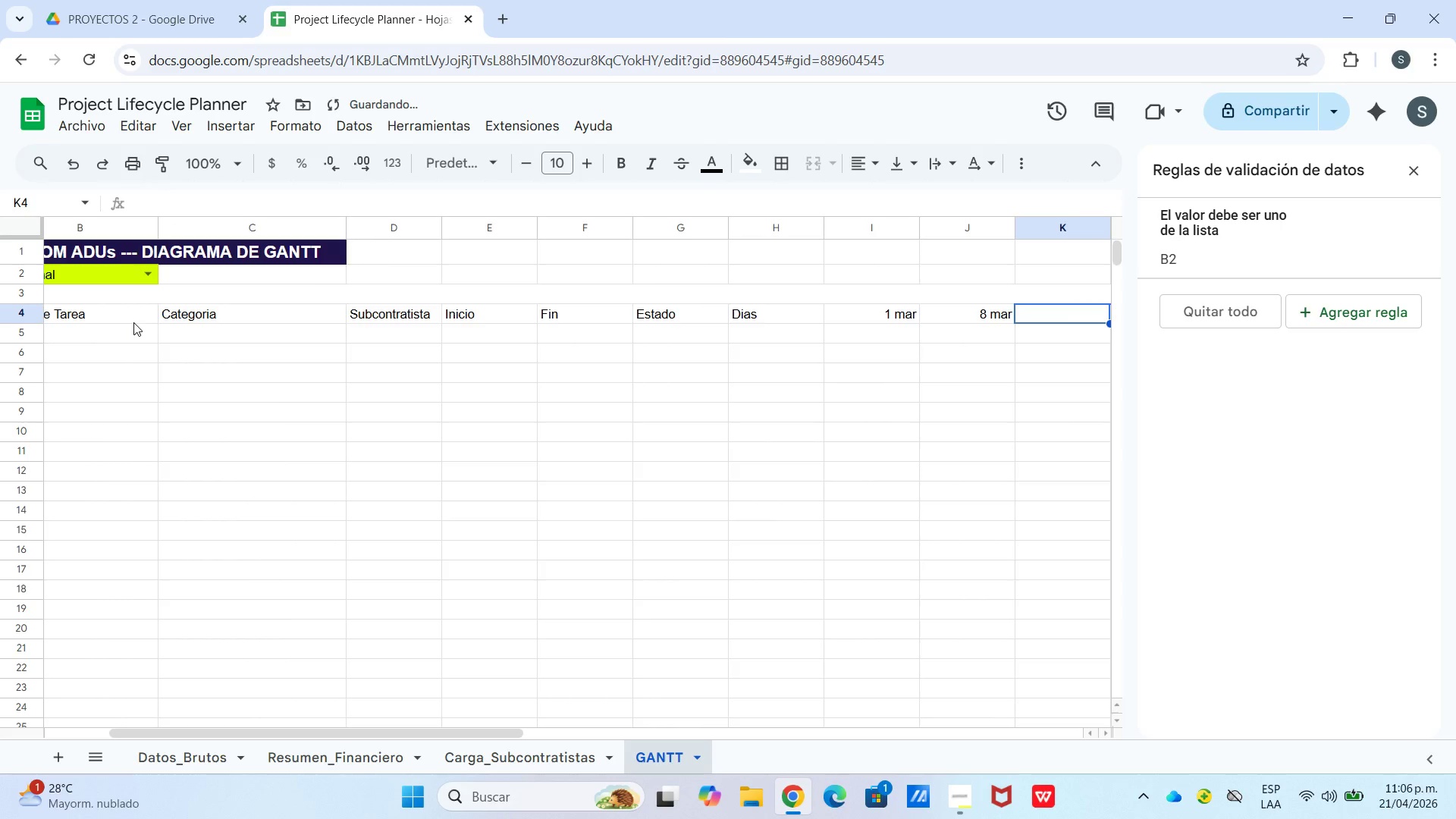 
type(15 Mar)
 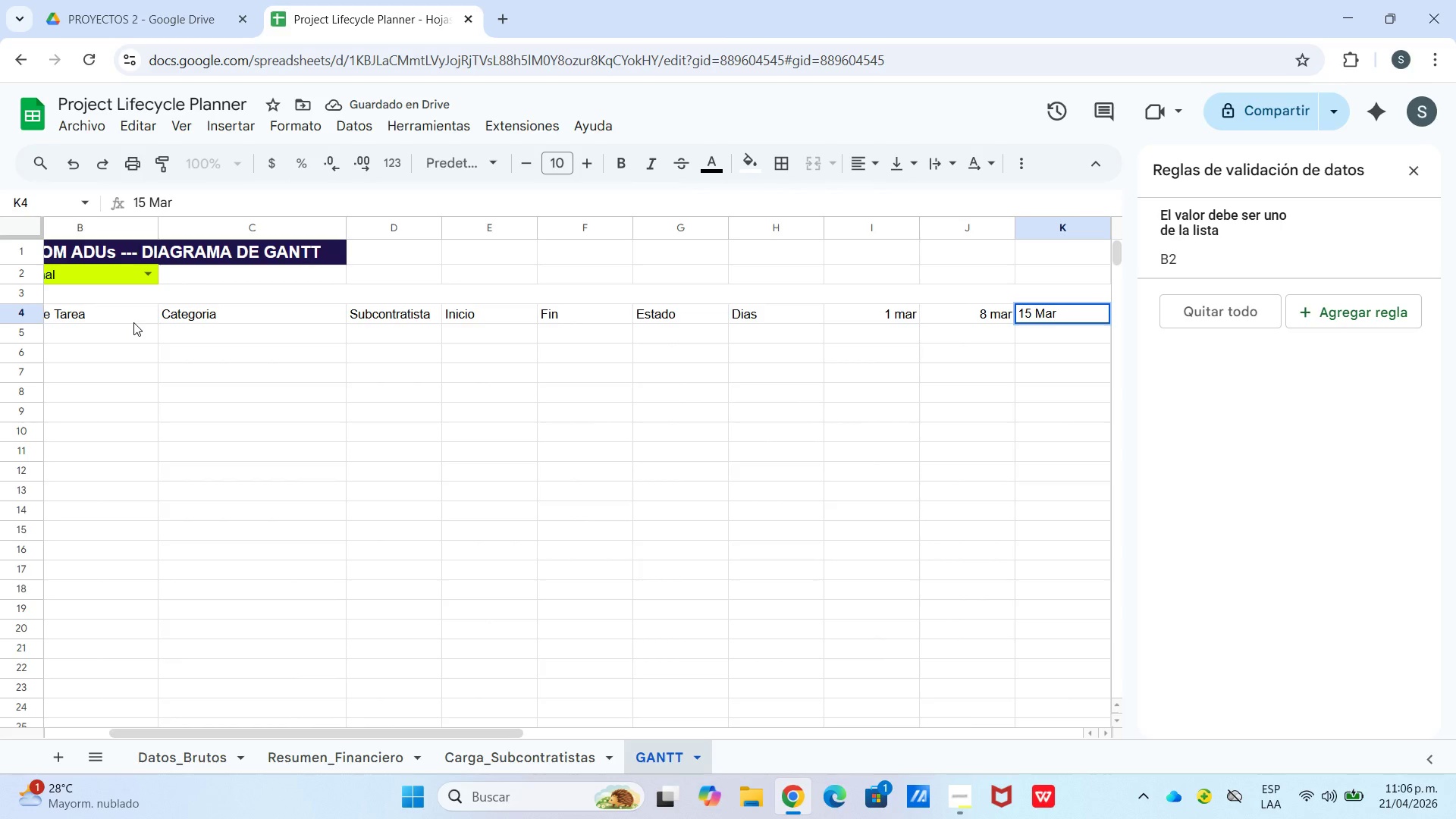 
key(ArrowRight)
 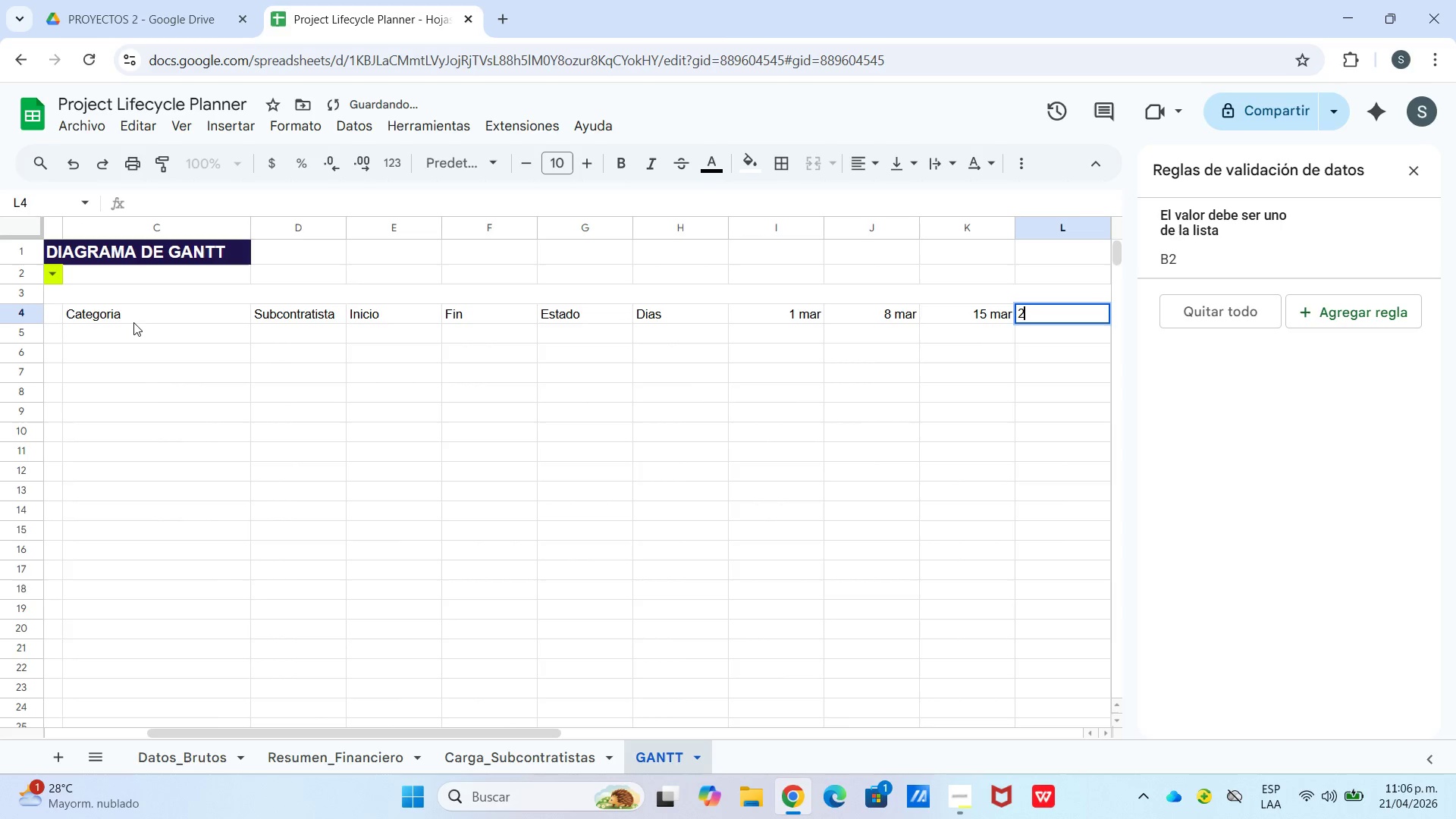 
type(22Mar)
key(Backspace)
key(Backspace)
key(Backspace)
type( a)
key(Backspace)
type(Mar)
 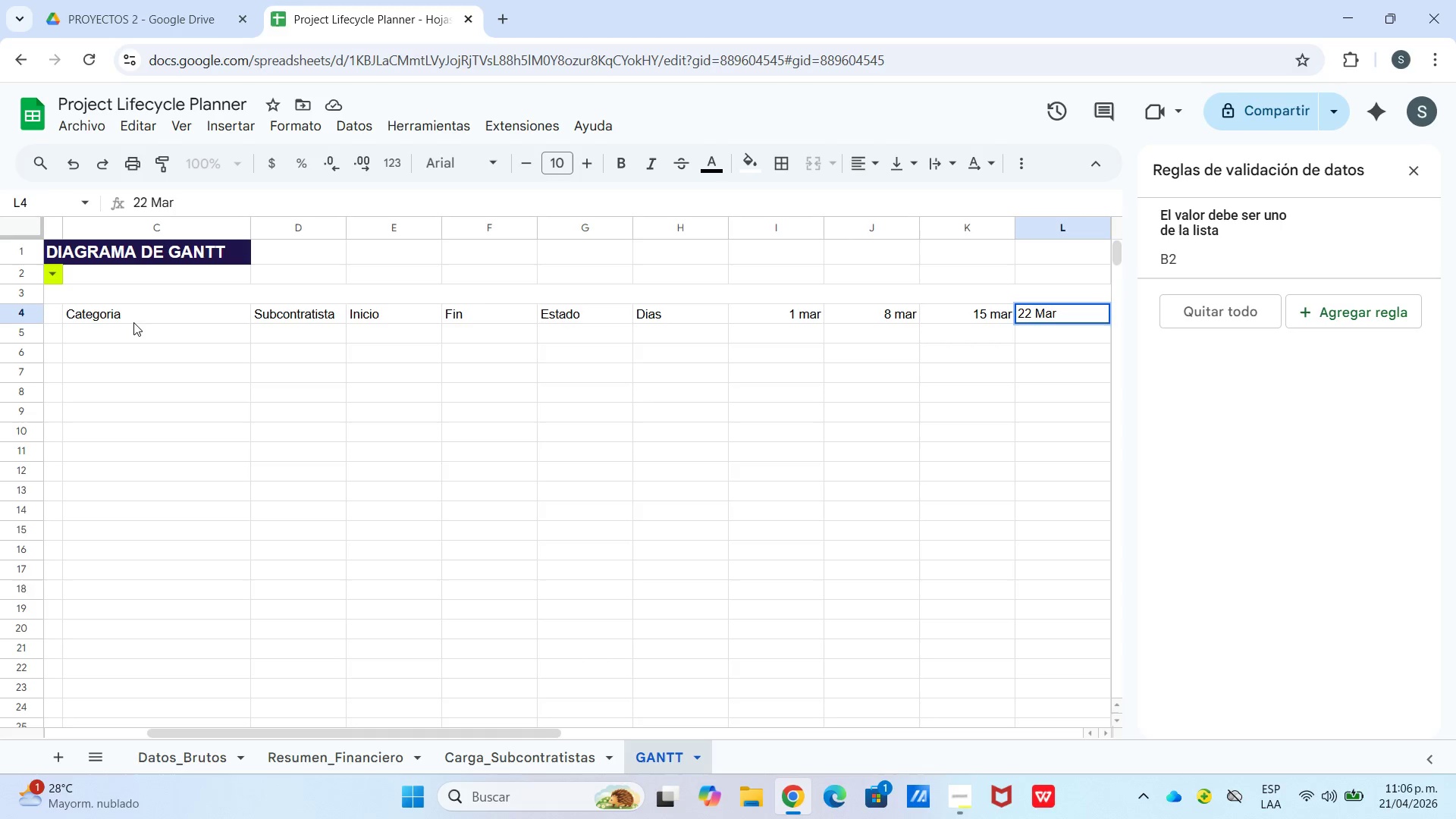 
key(ArrowRight)
 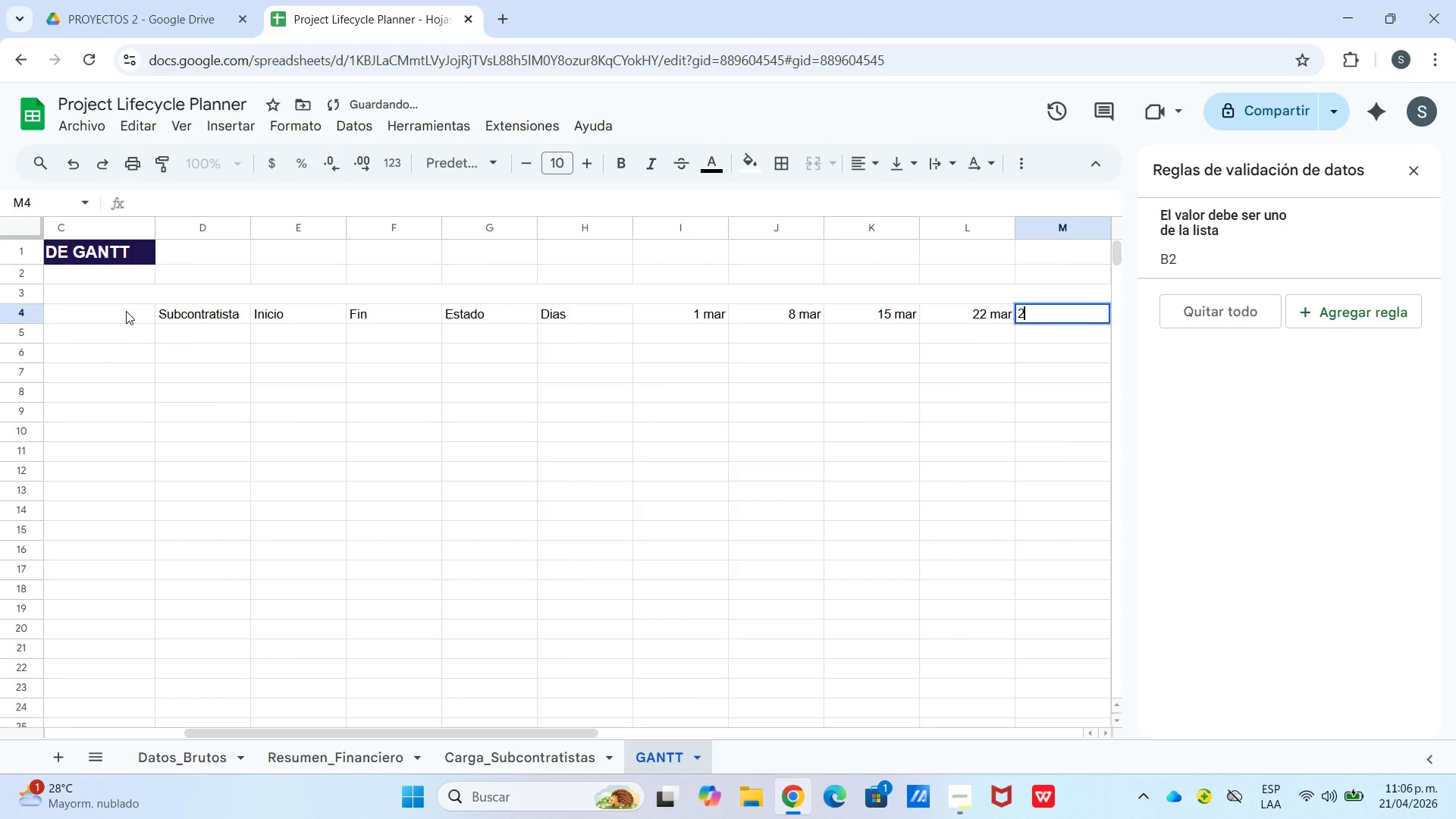 
type(29 Mar)
 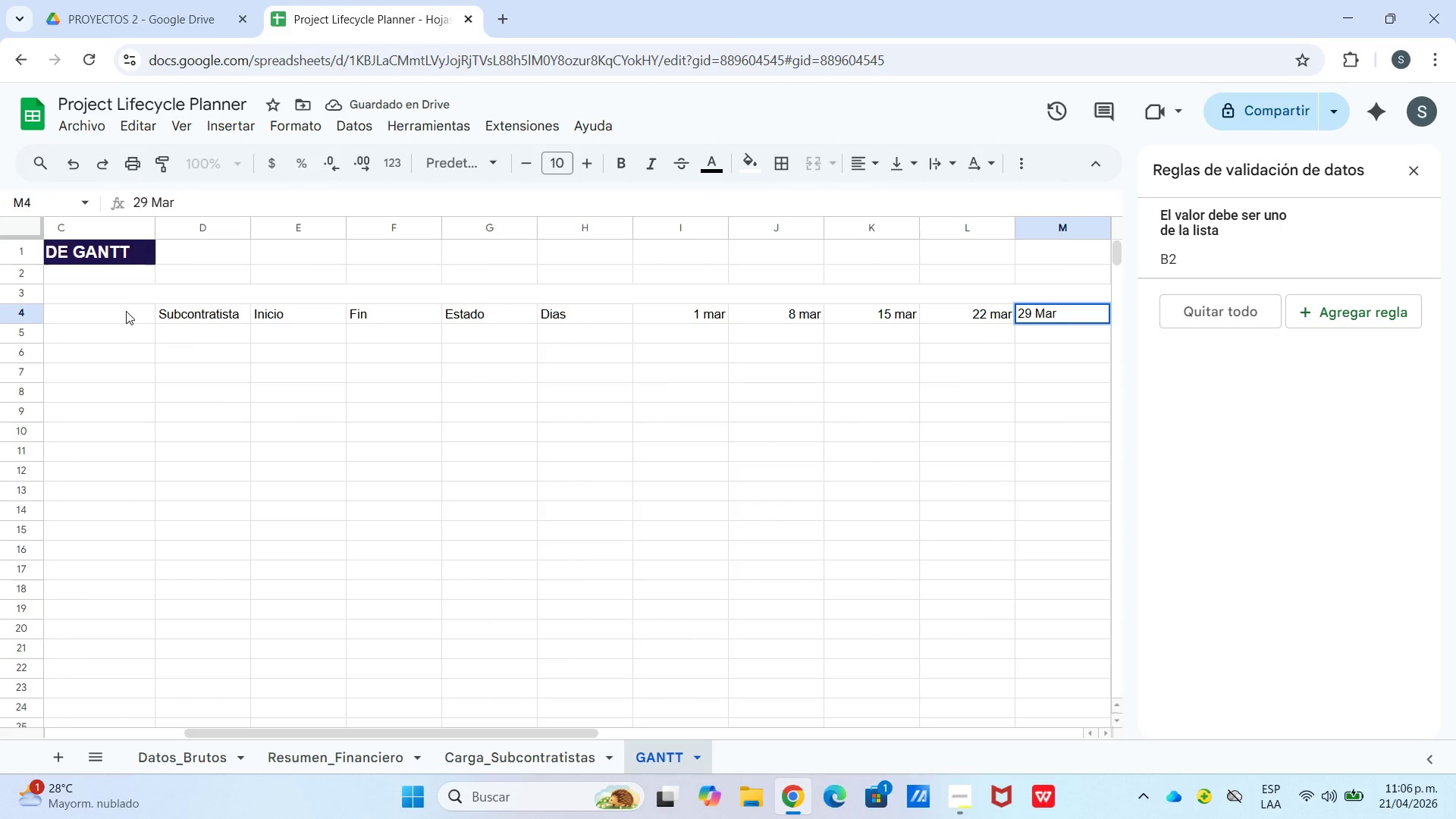 
key(ArrowRight)
 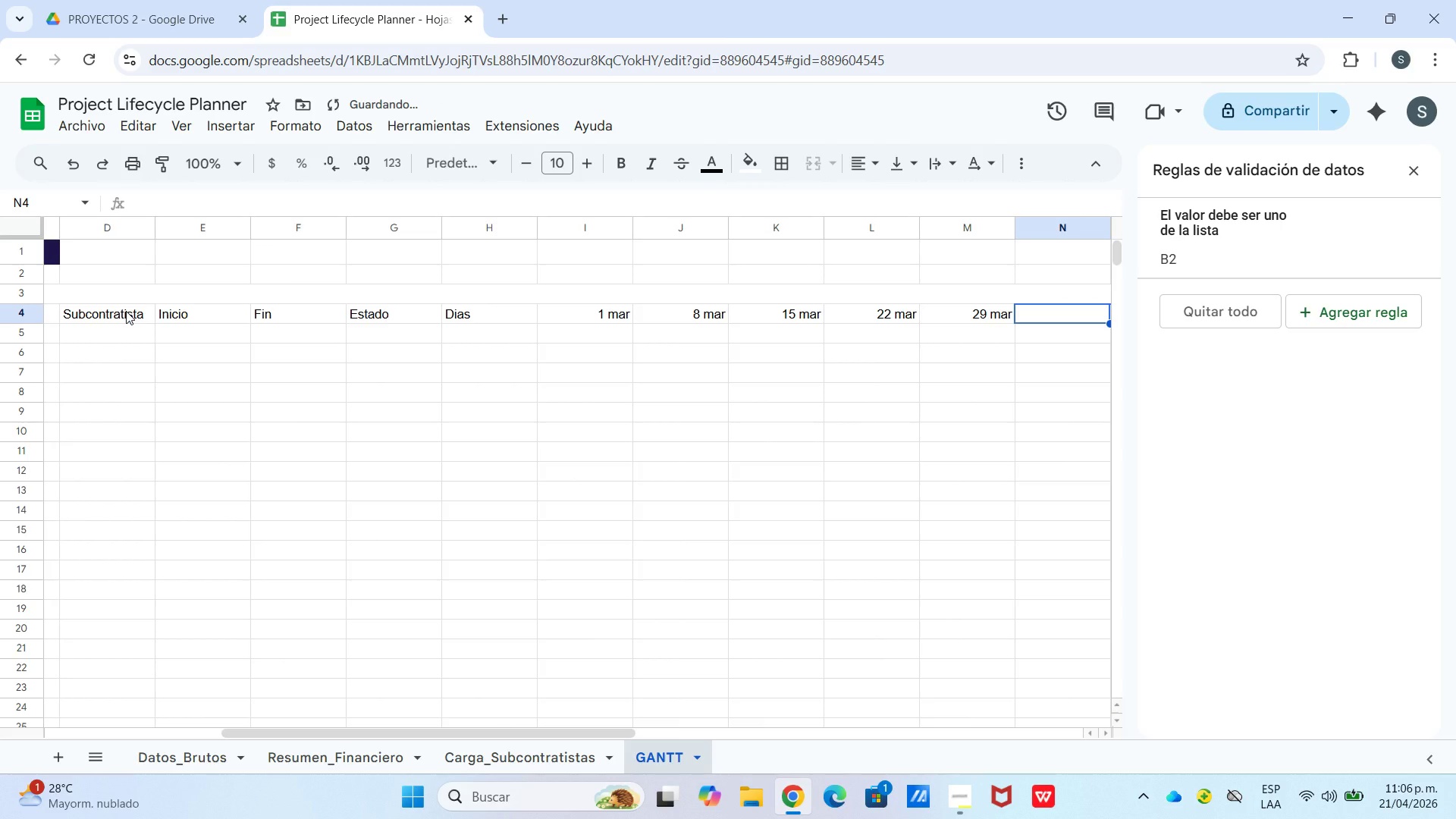 
type(5 Apr)
 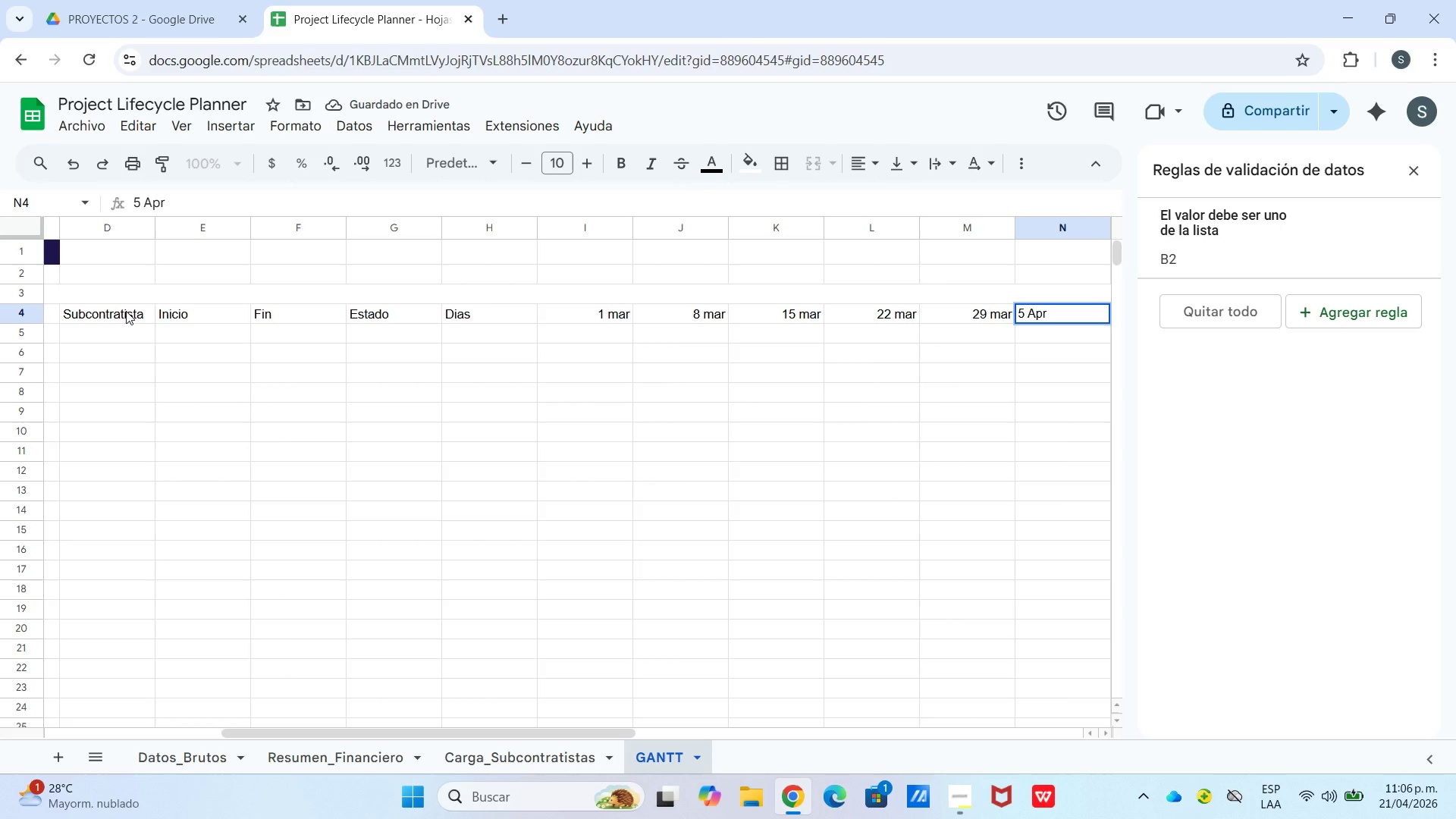 
key(ArrowRight)
 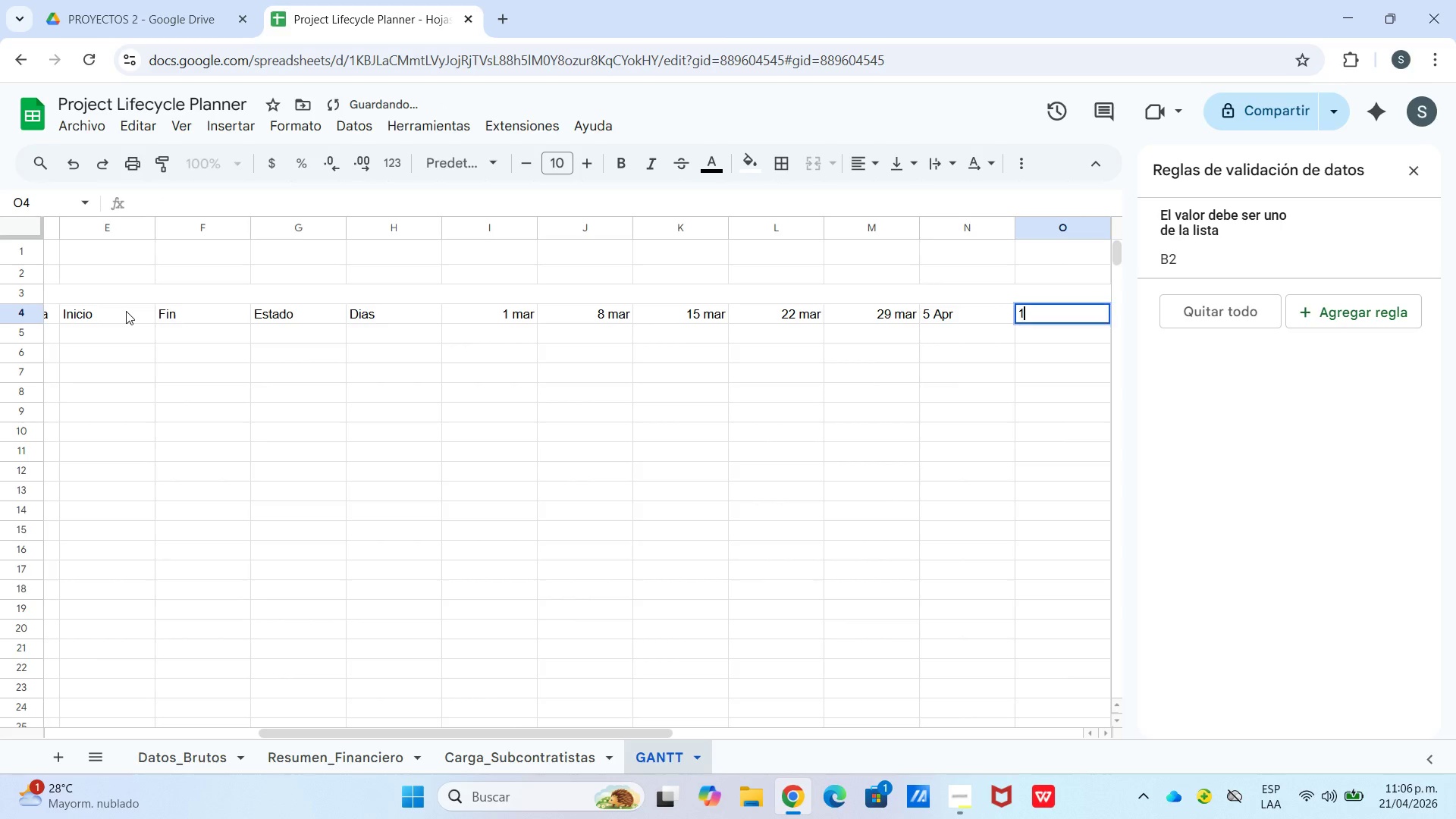 
type(12 Apr)
 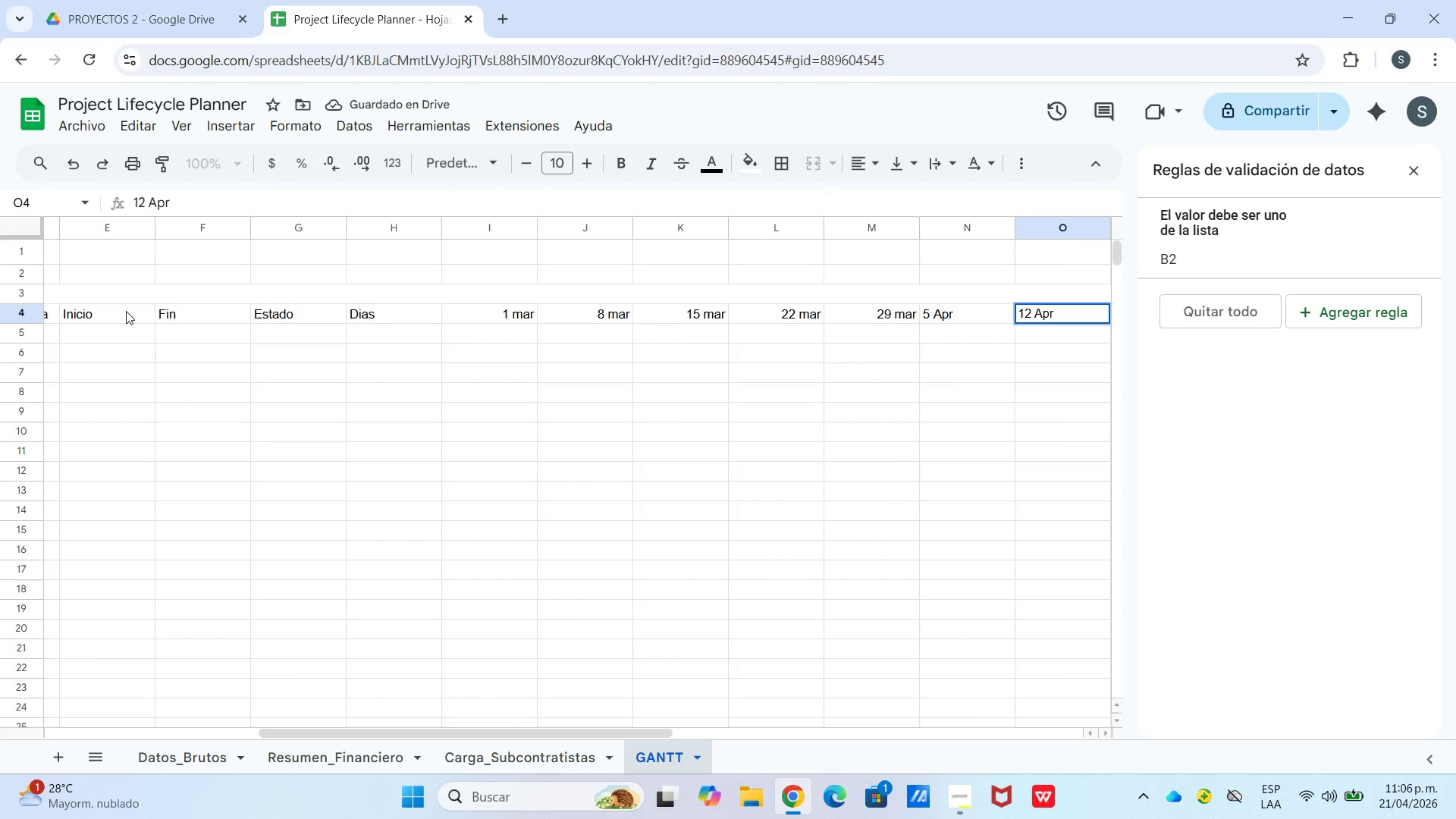 
wait(6.53)
 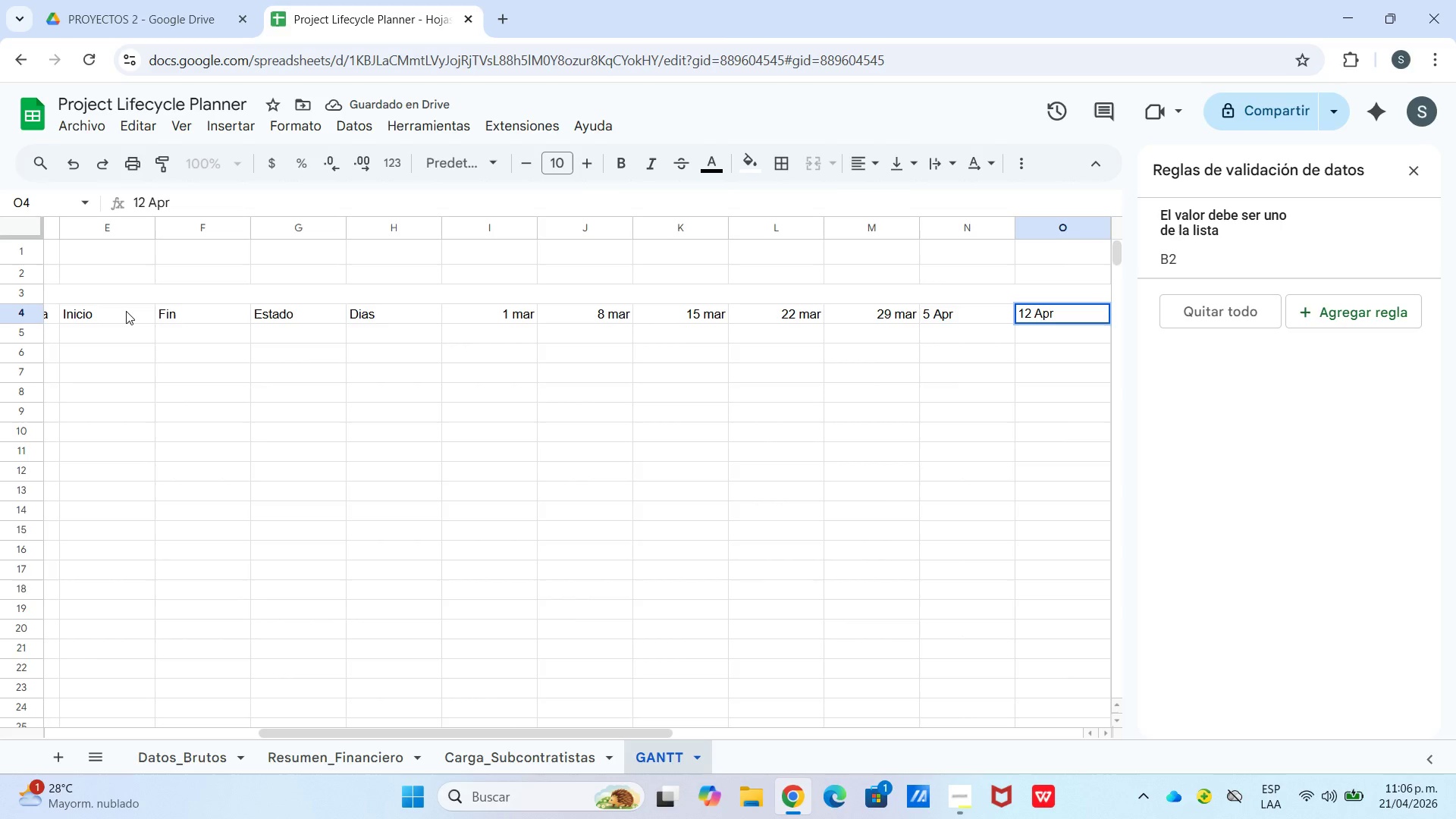 
key(ArrowRight)
 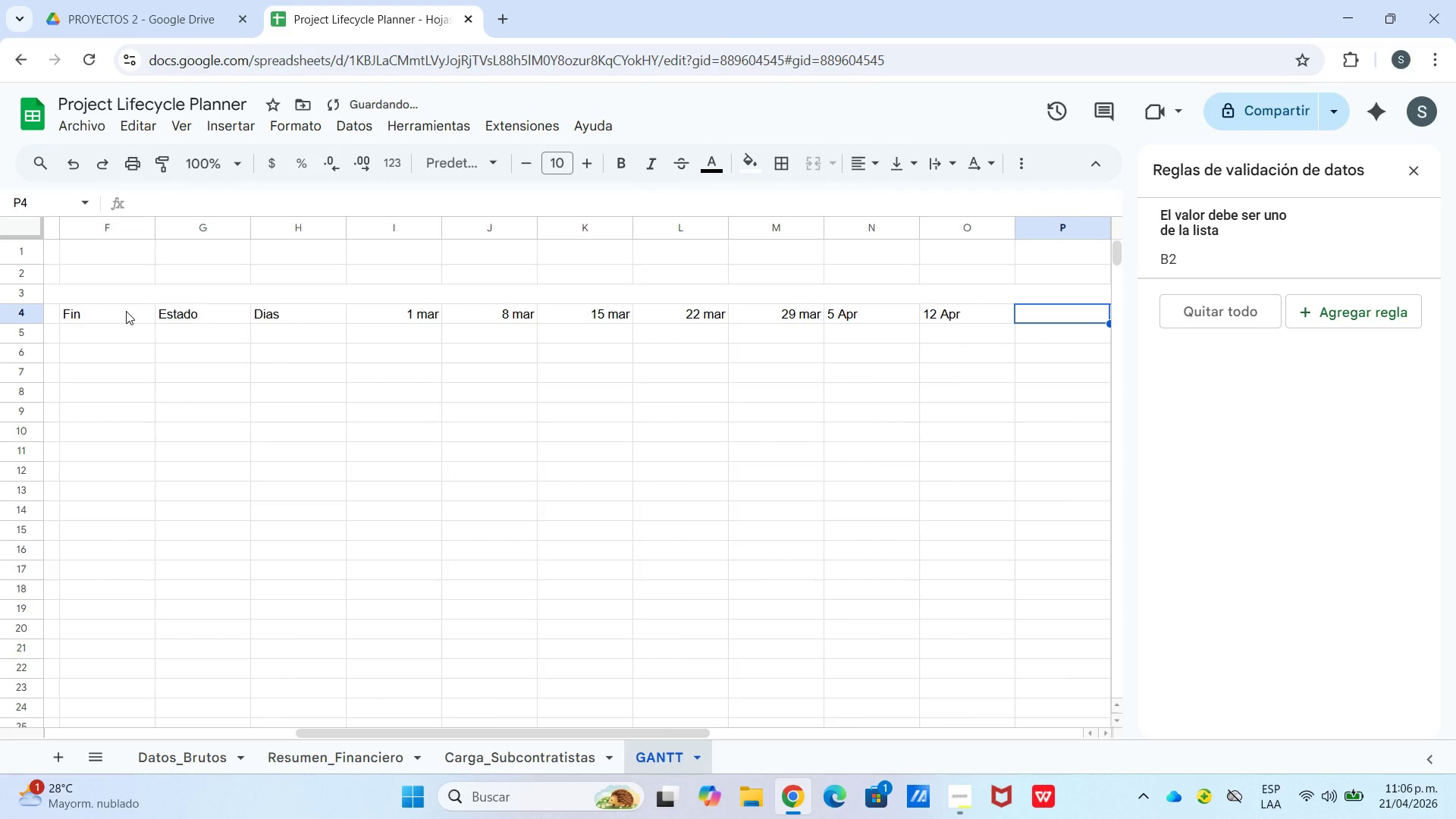 
type(19 Apr)
 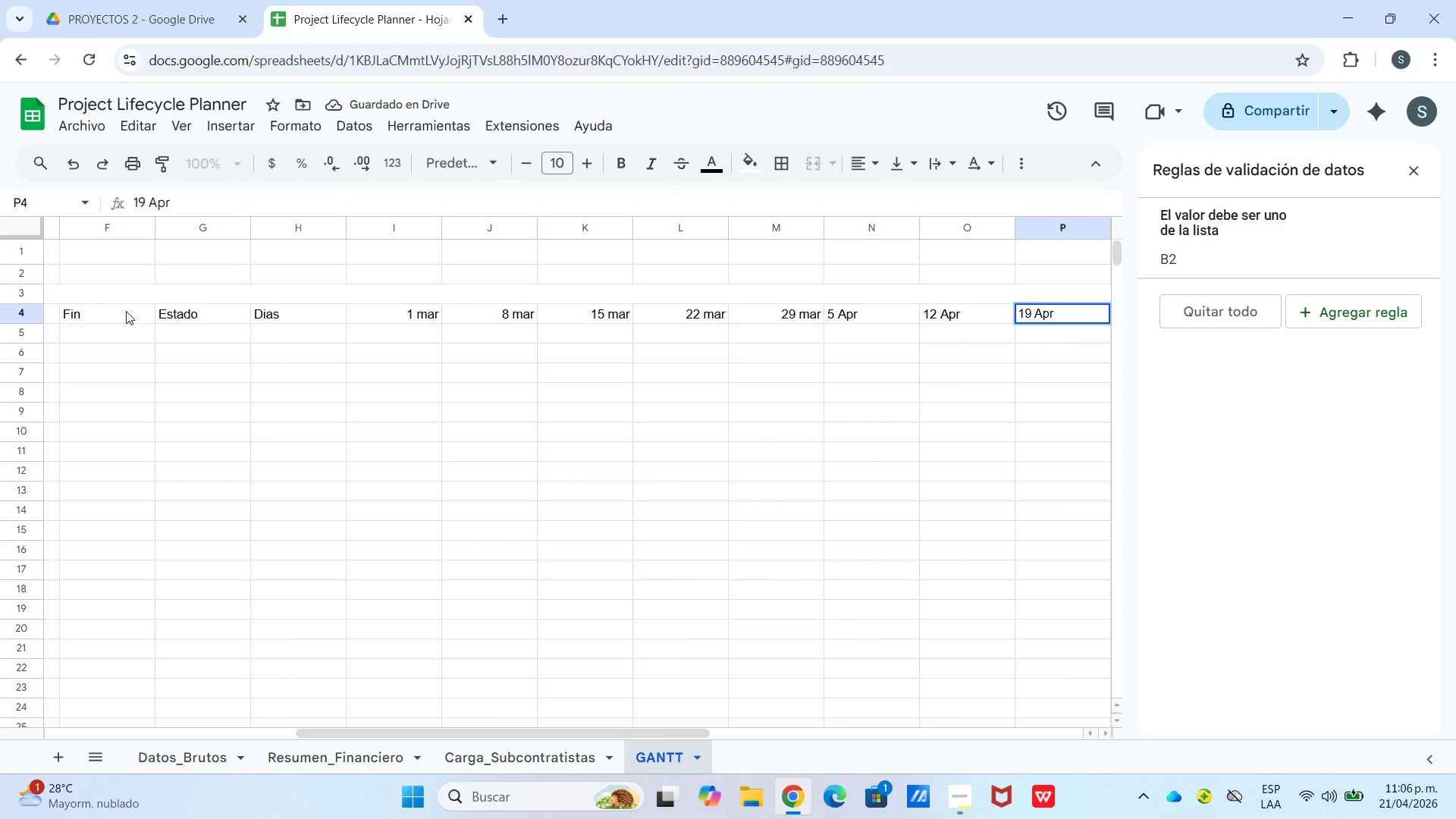 
wait(6.59)
 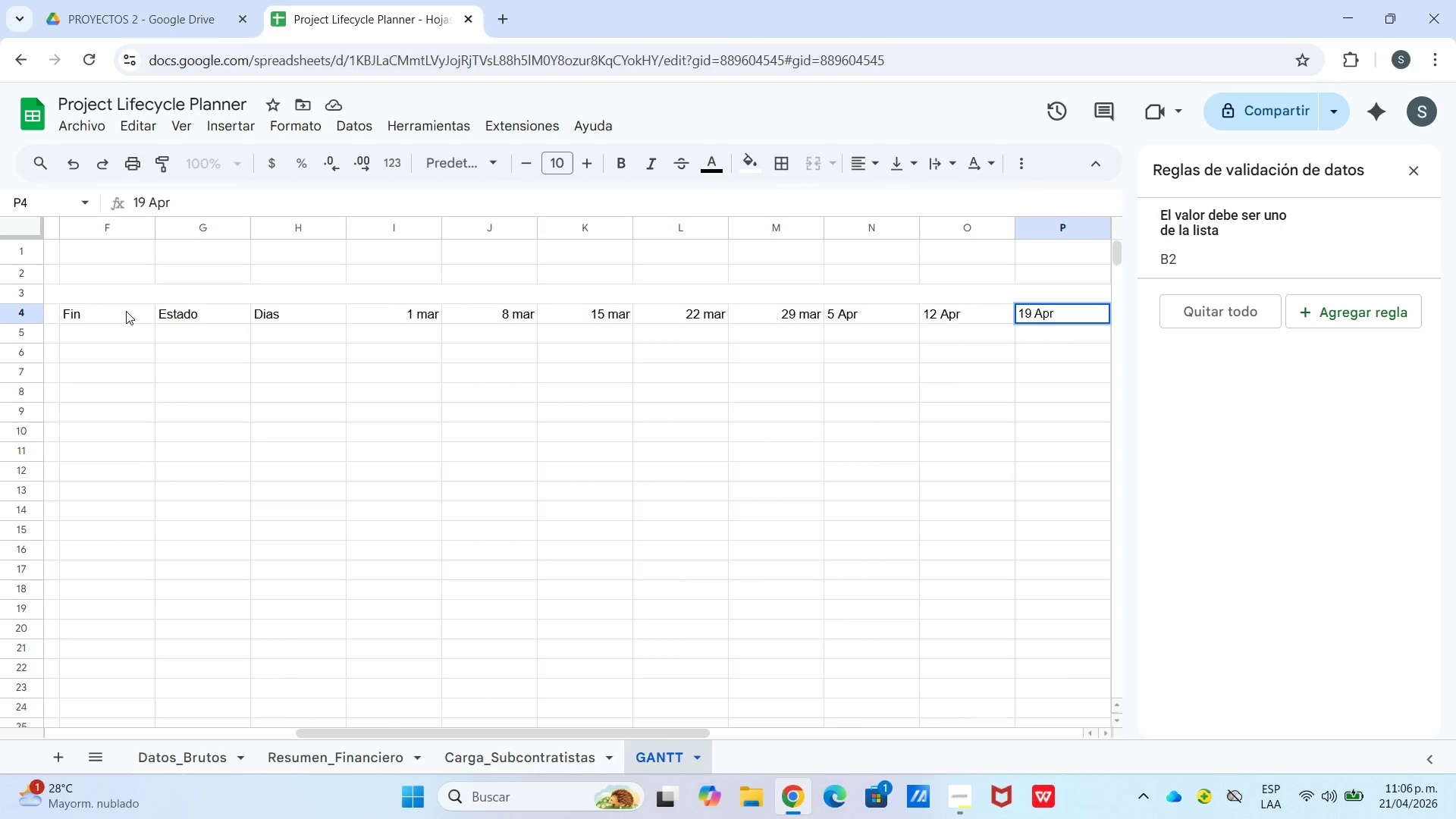 
key(ArrowRight)
 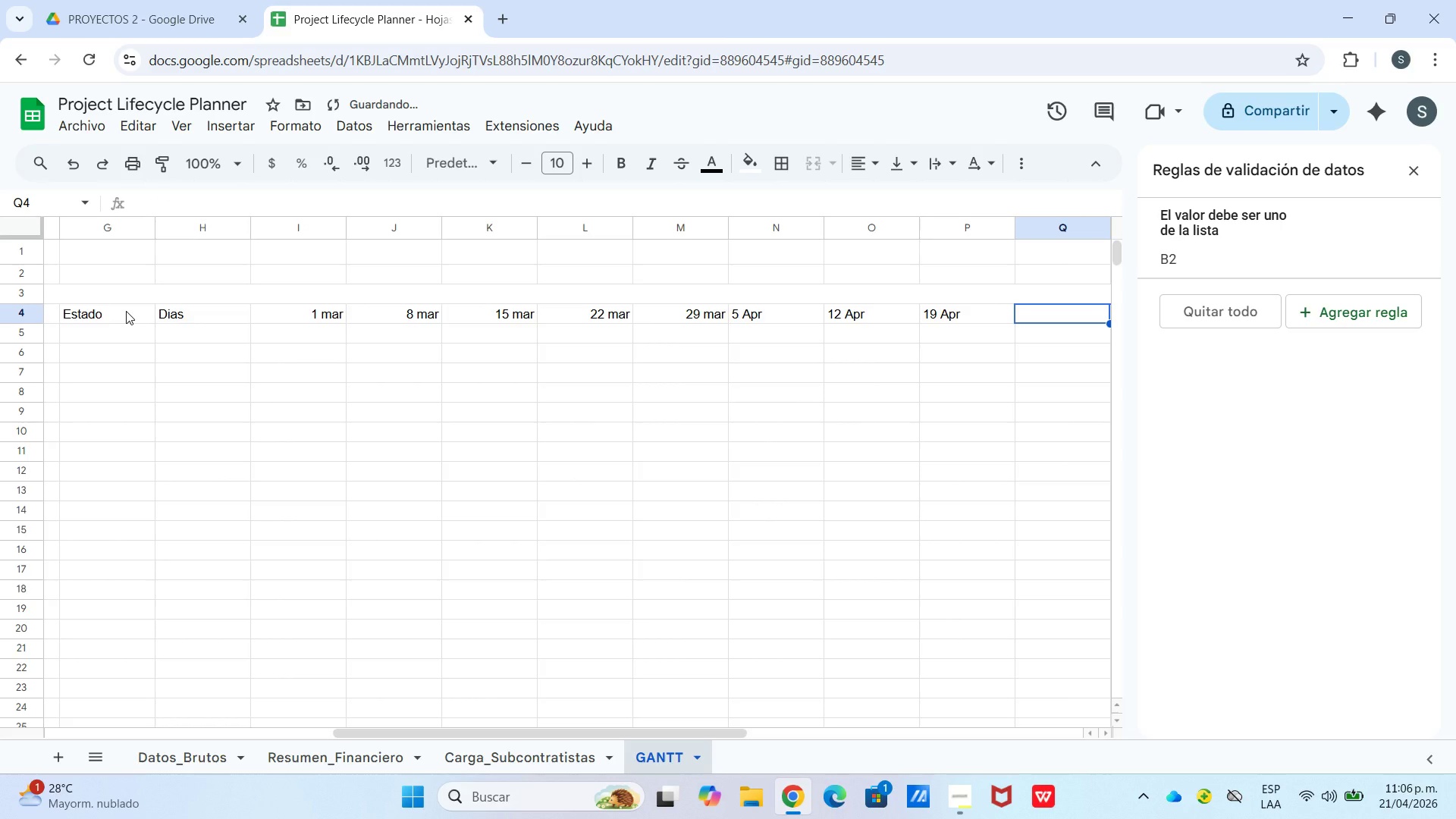 
type(26 Ape)
key(Backspace)
type(r)
 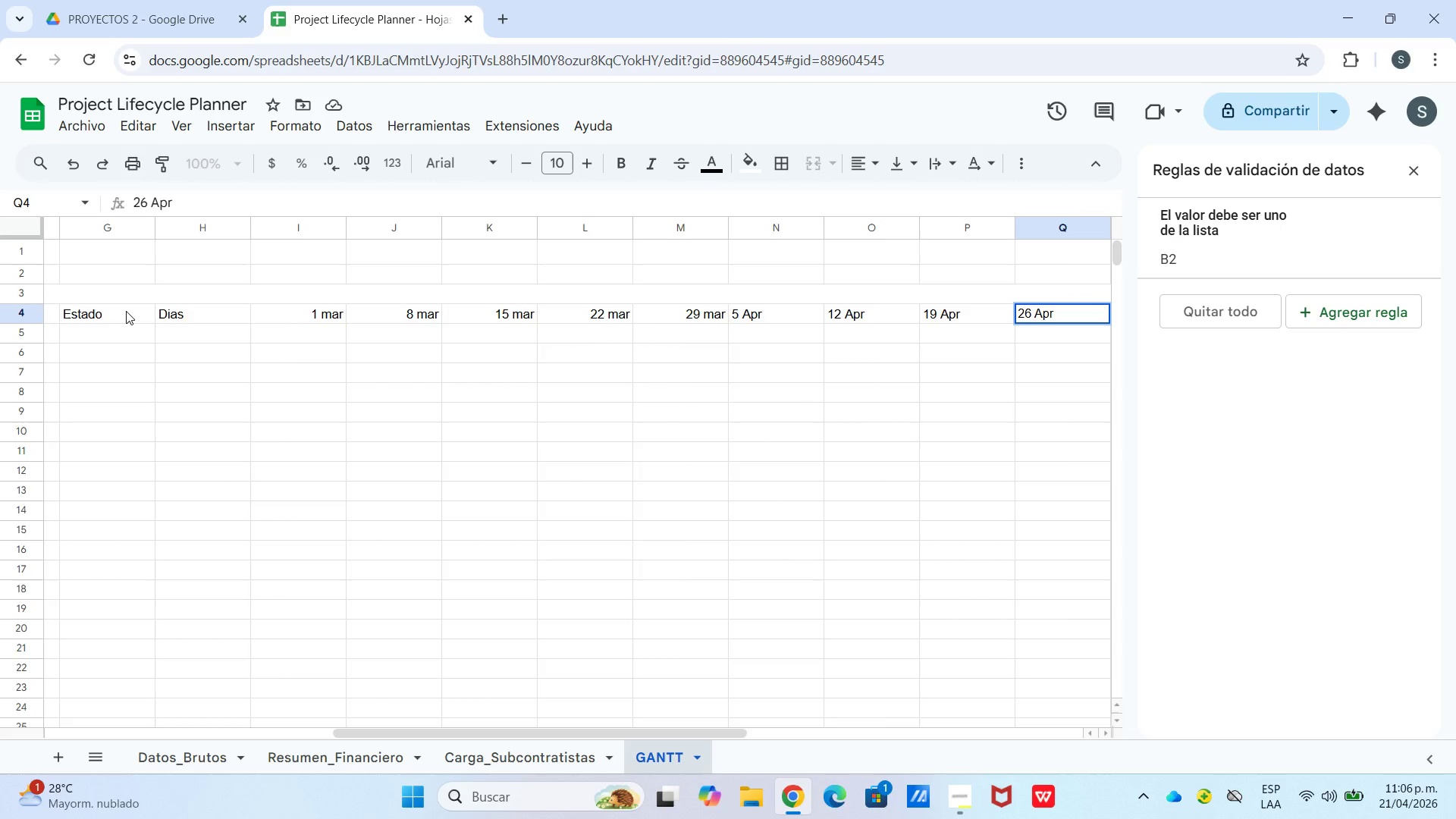 
wait(6.81)
 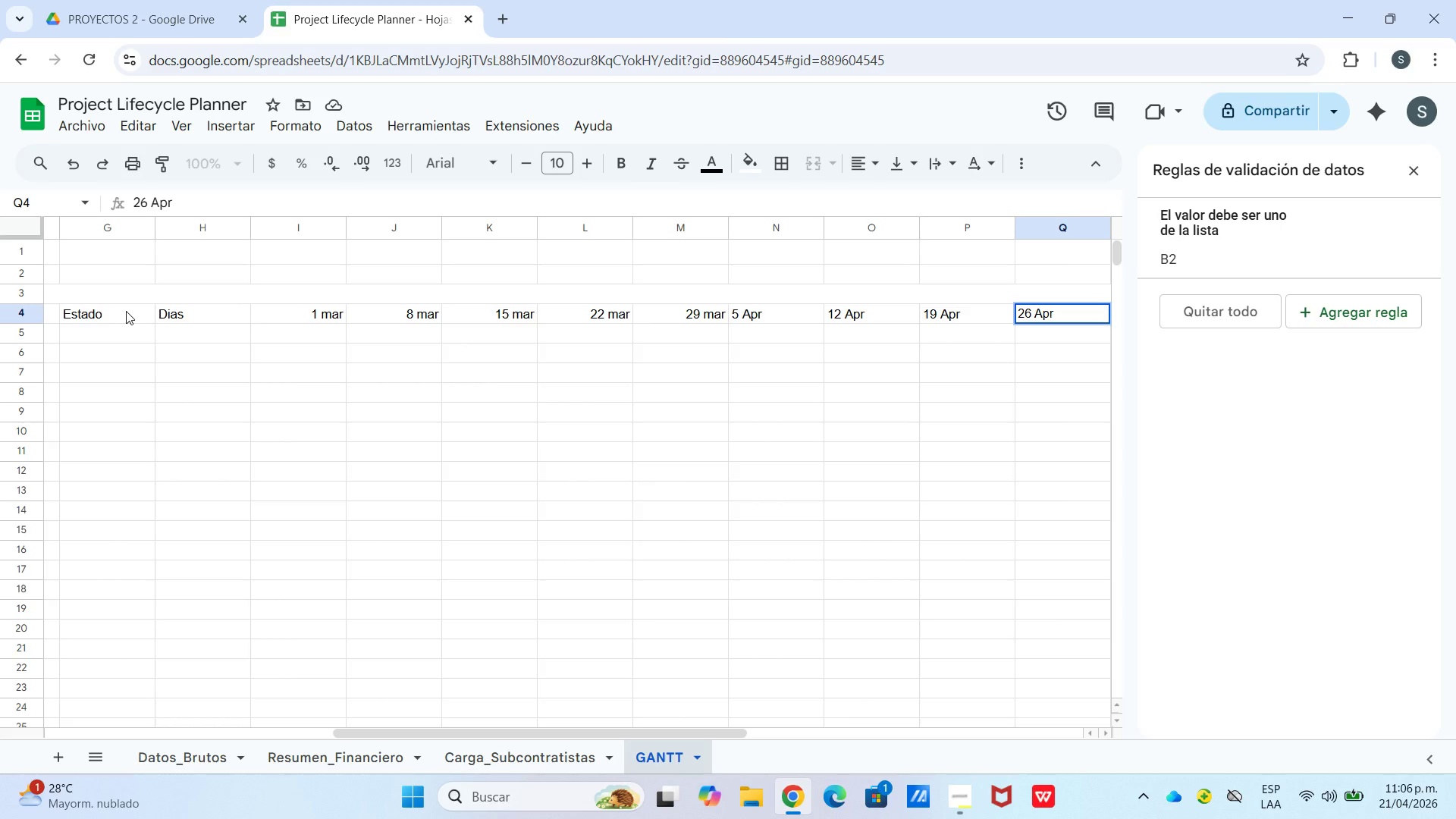 
key(ArrowRight)
 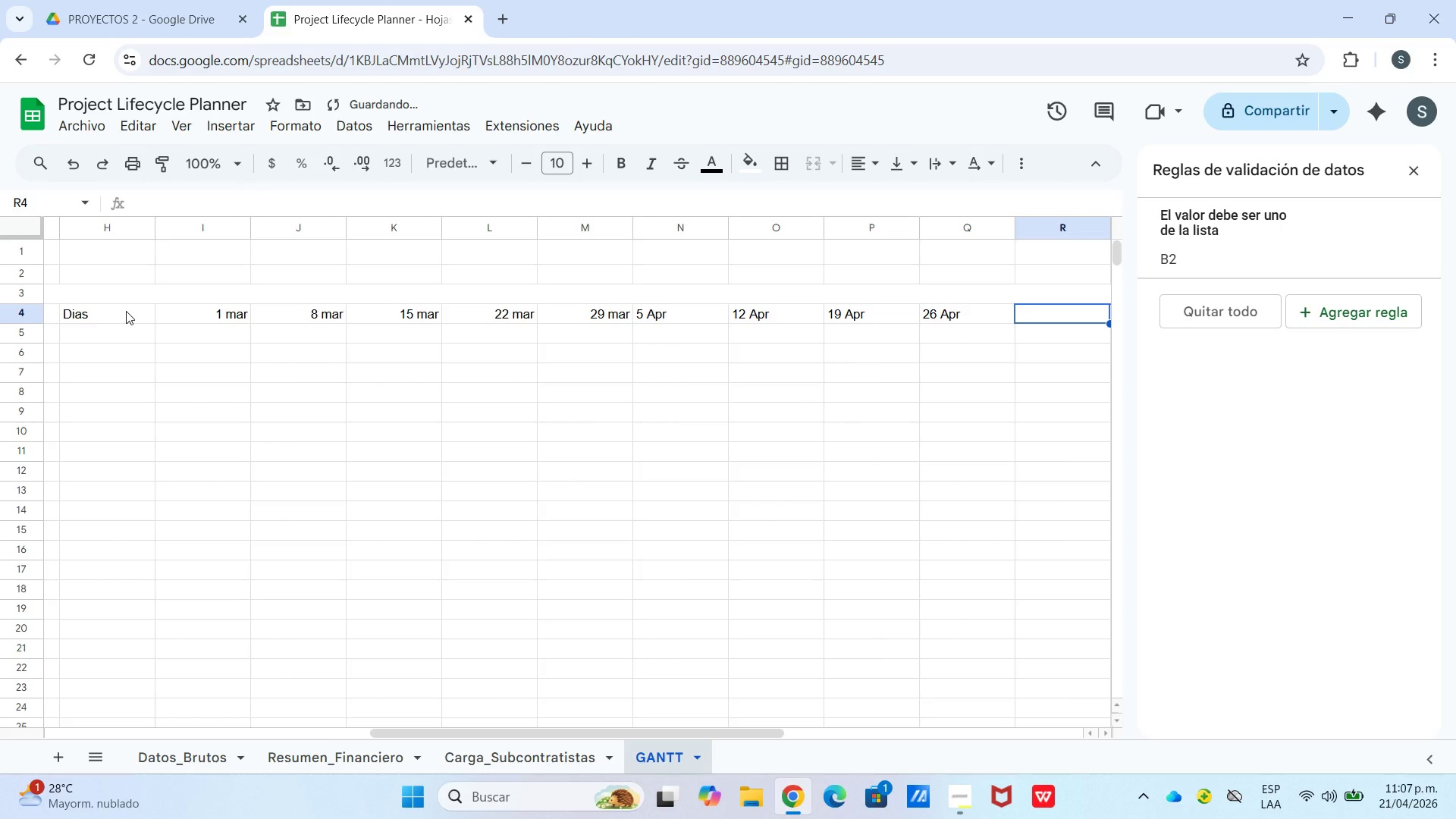 
type(3 May)
 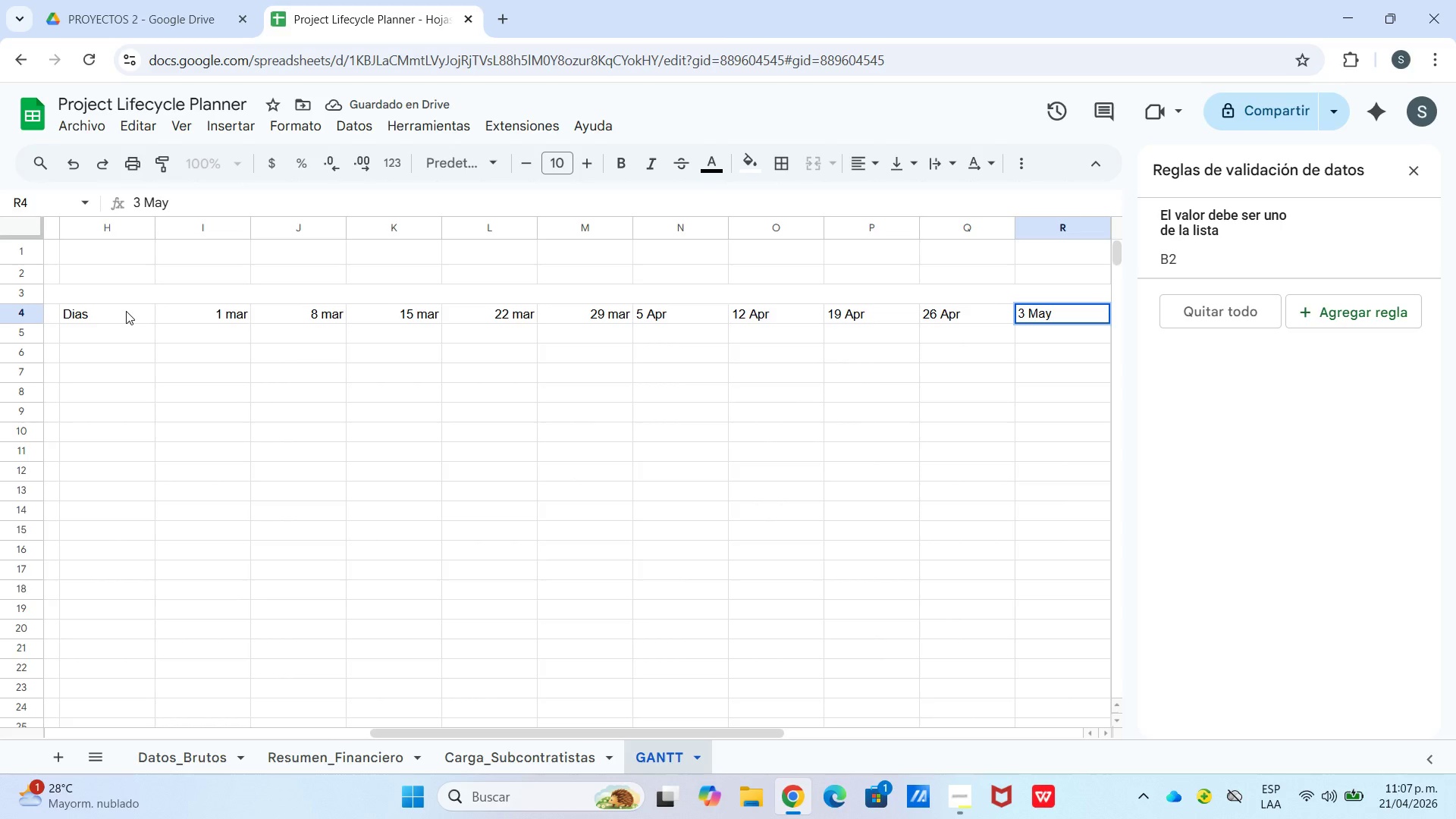 
wait(5.73)
 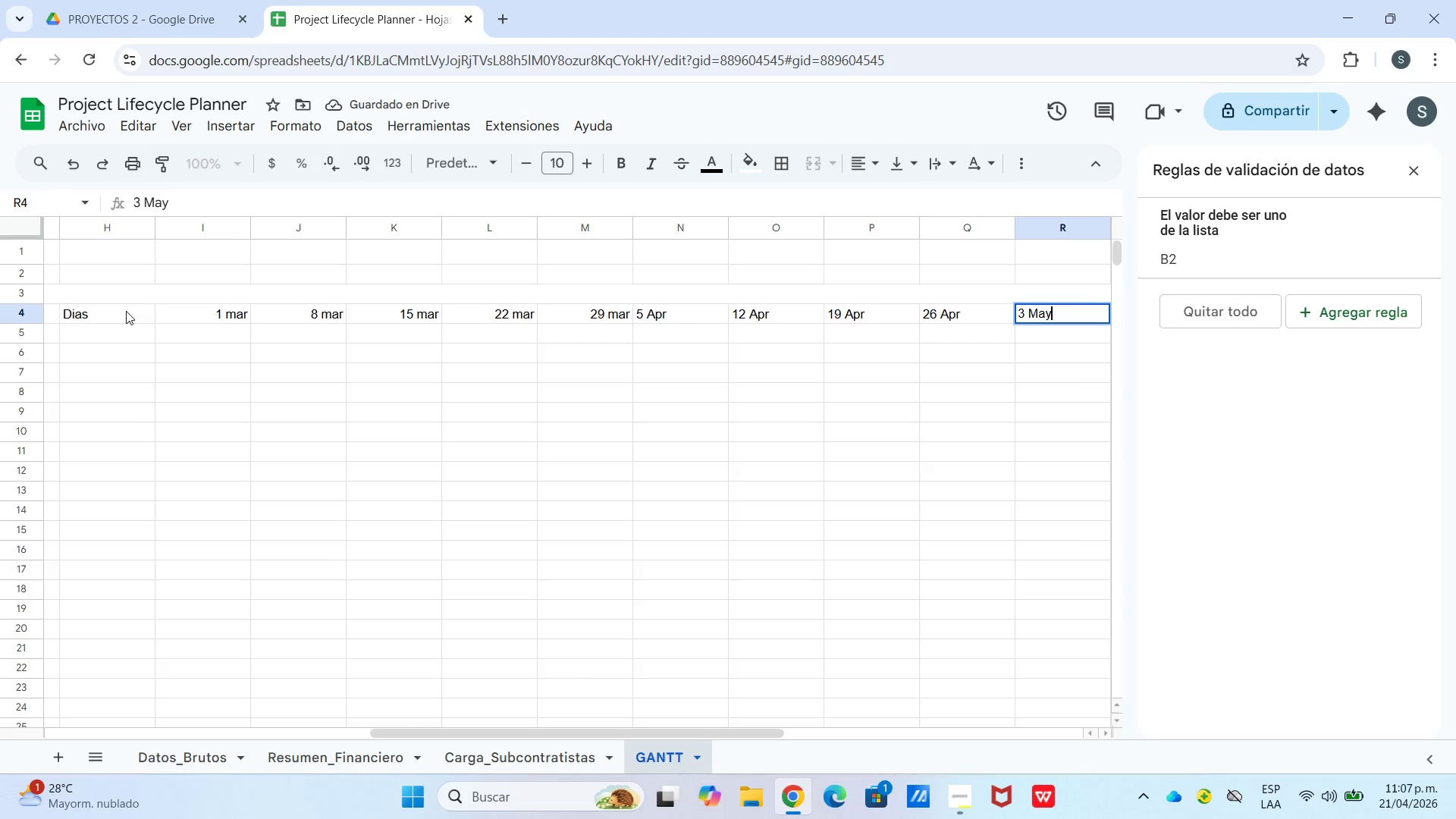 
key(ArrowRight)
 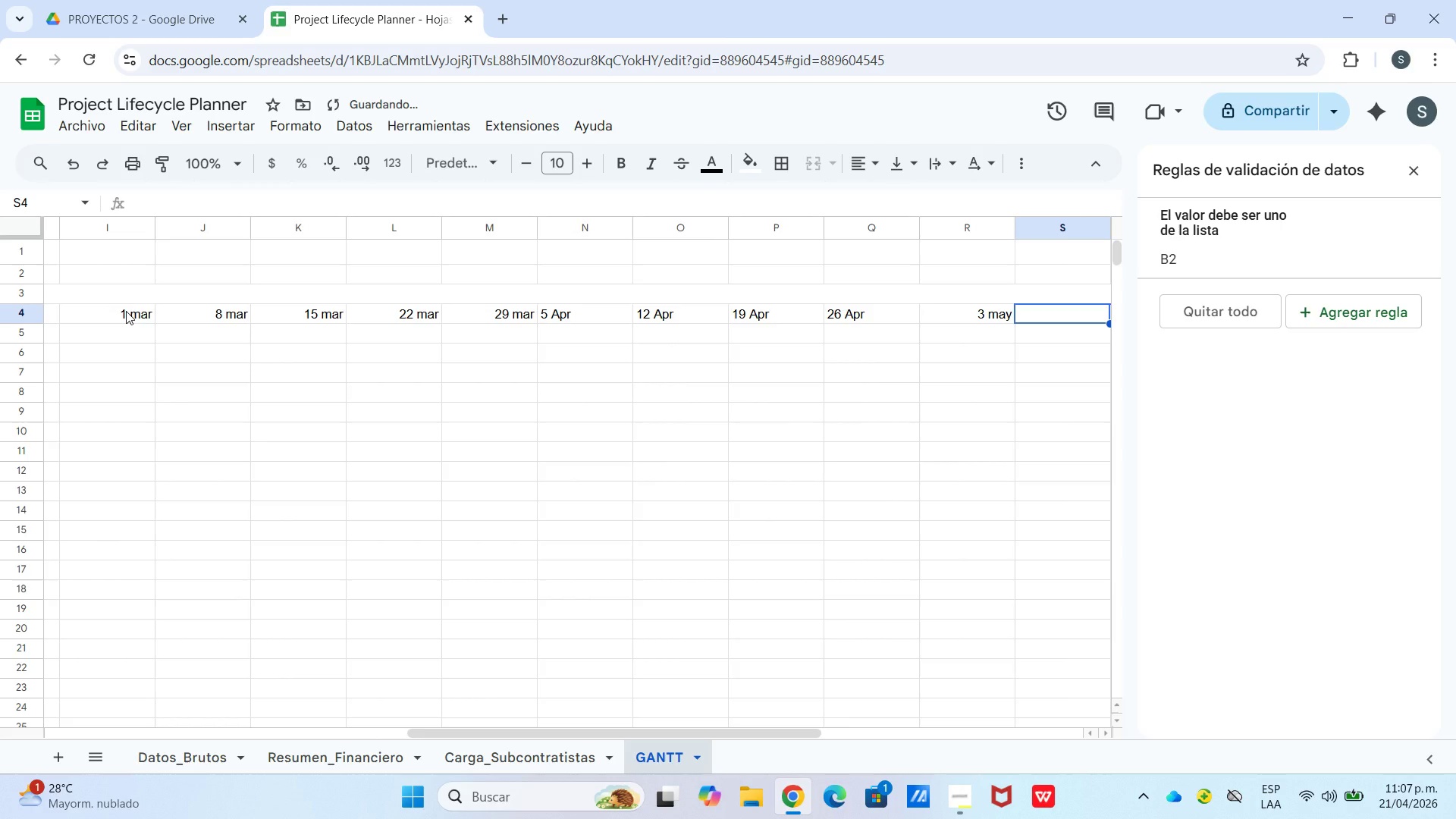 
type(10 May)
 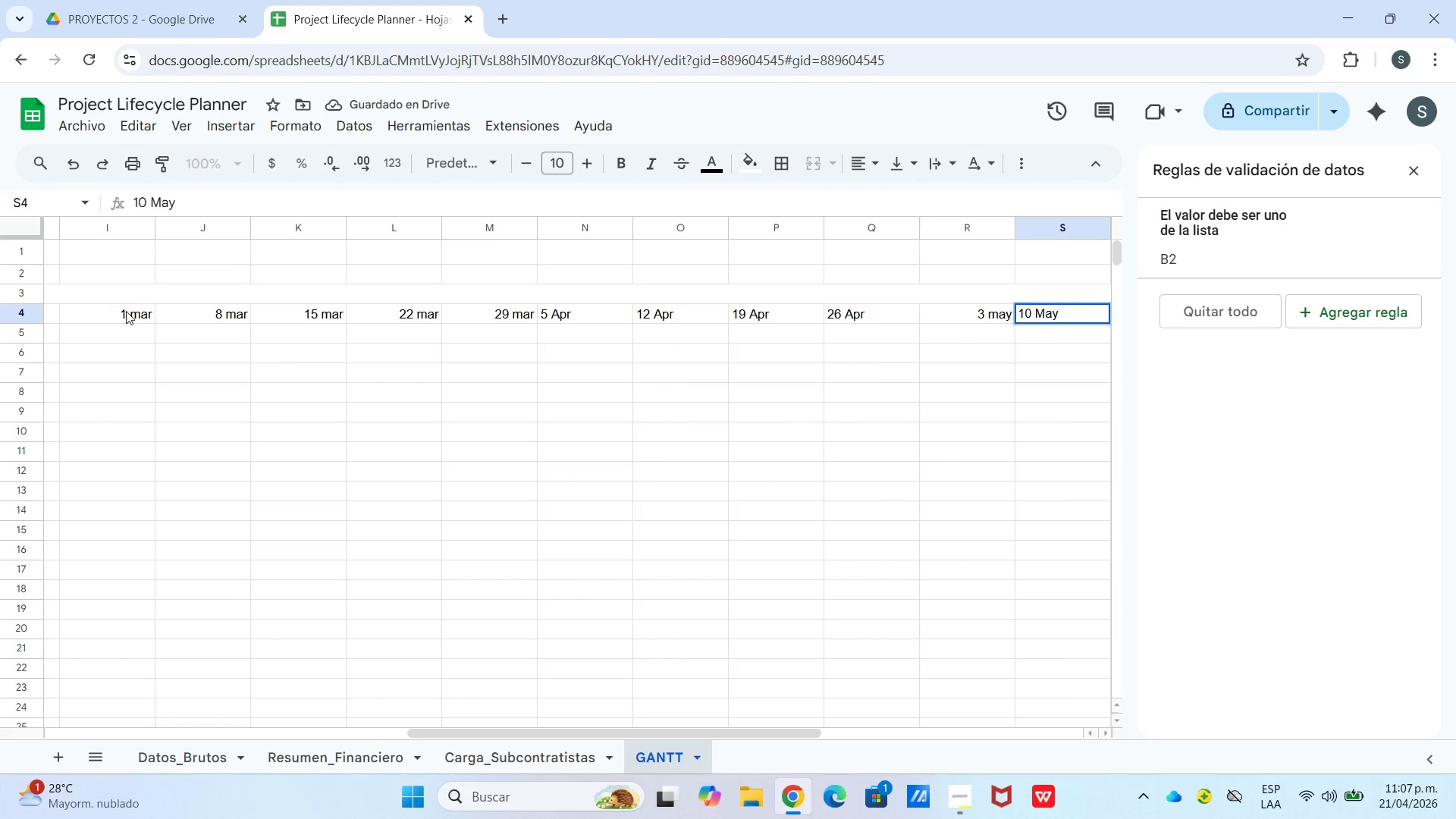 
key(ArrowRight)
 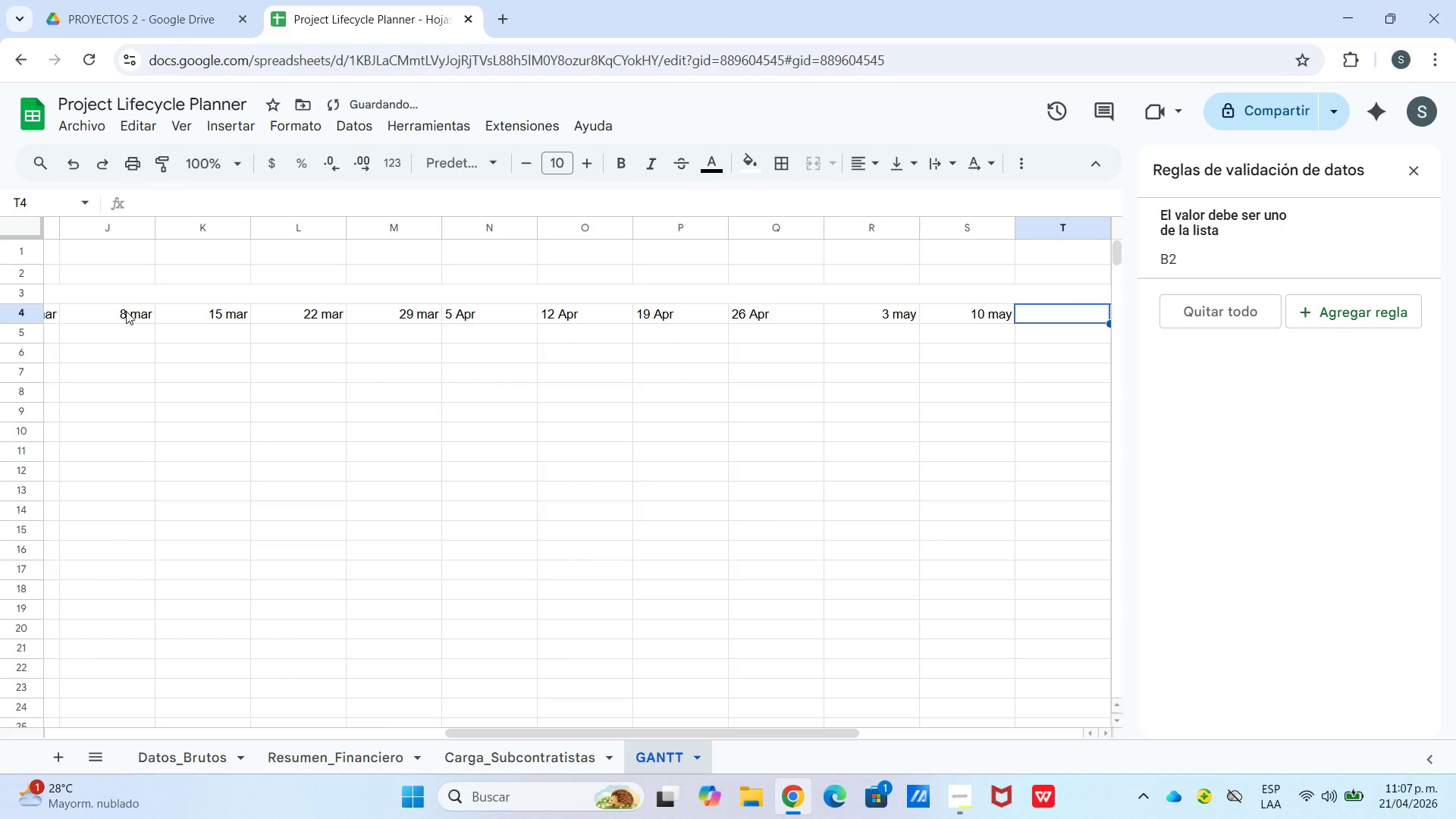 
type(17 May)
 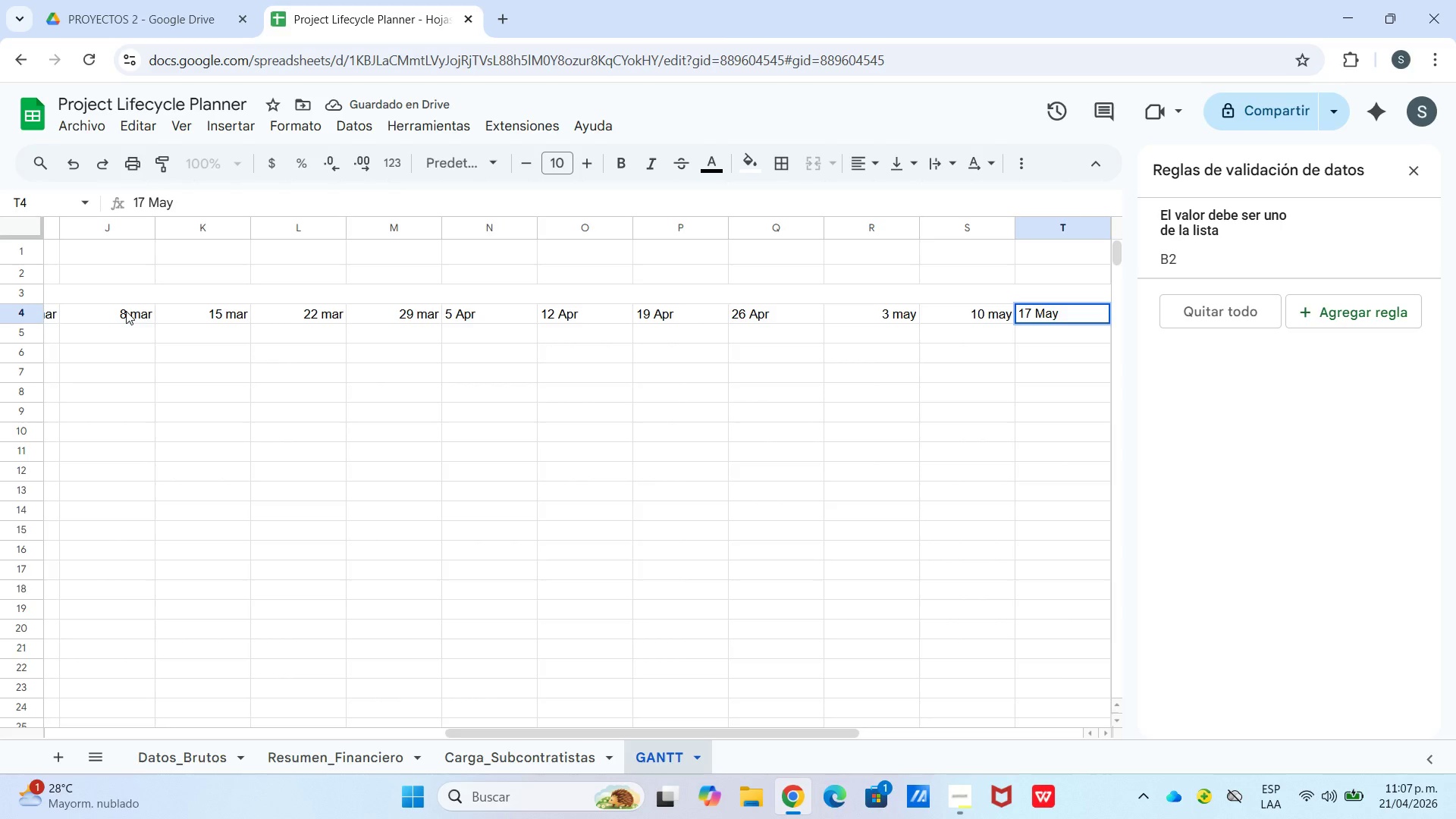 
key(ArrowRight)
 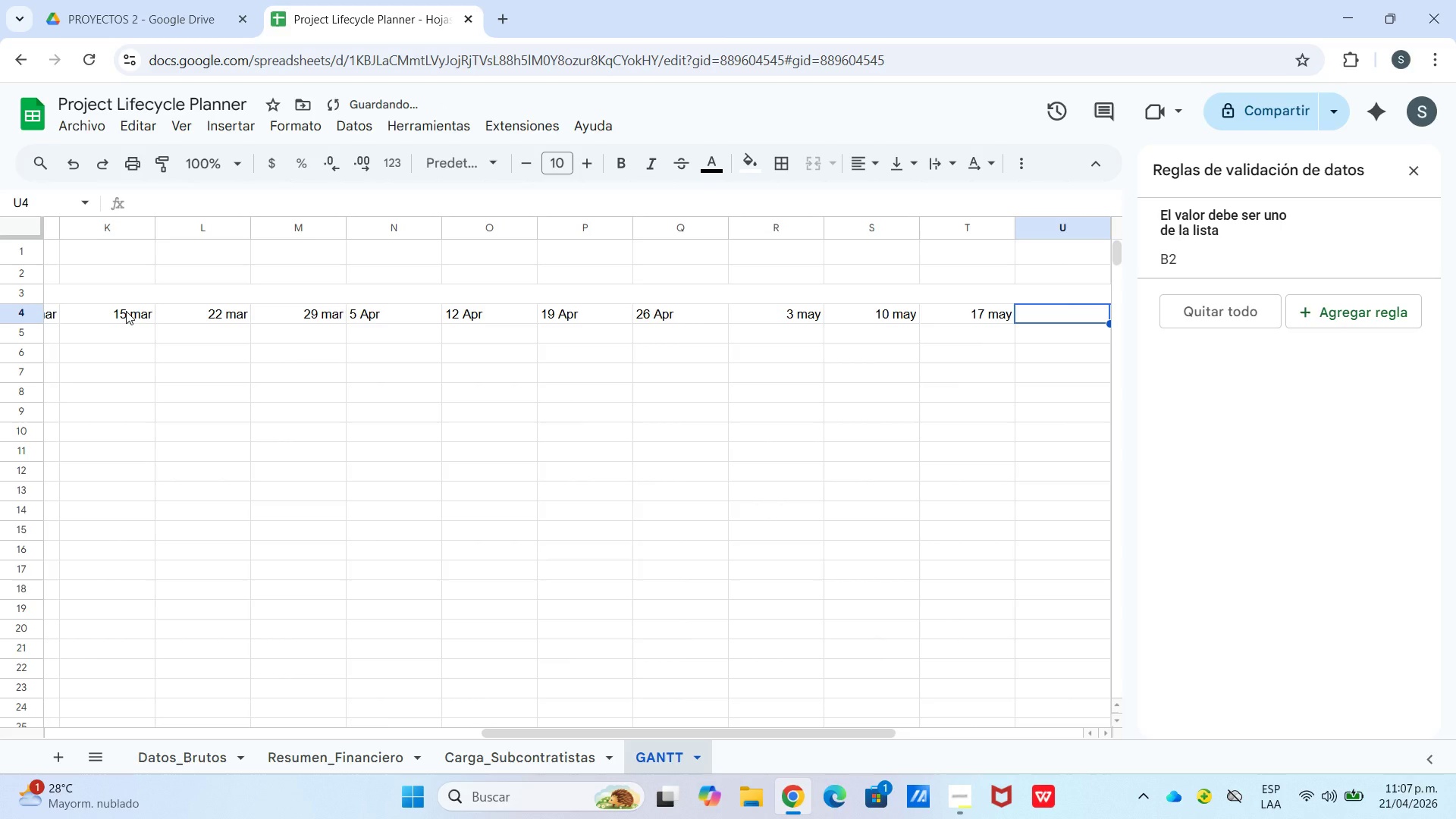 
type(24 May)
 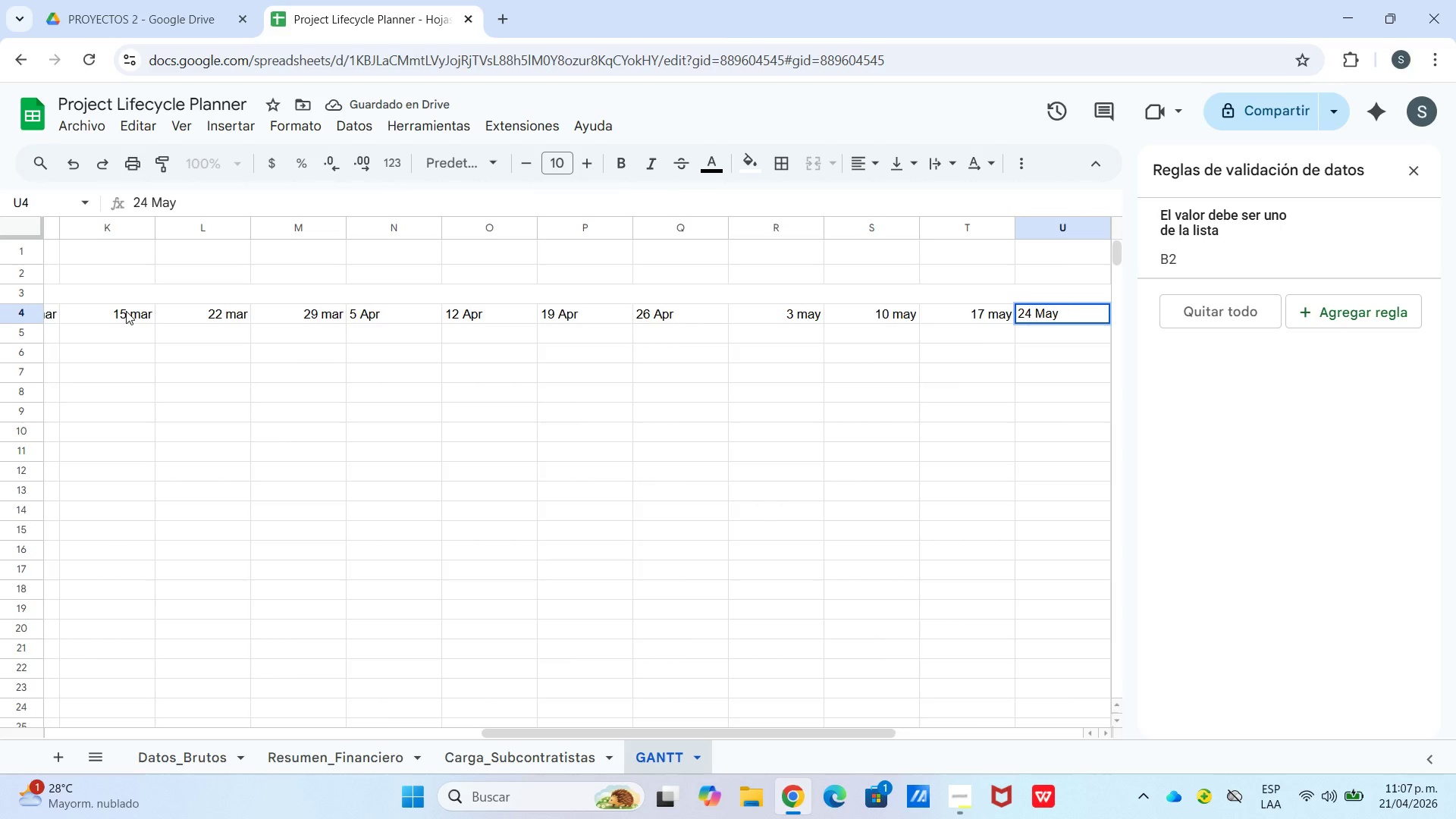 
key(ArrowRight)
 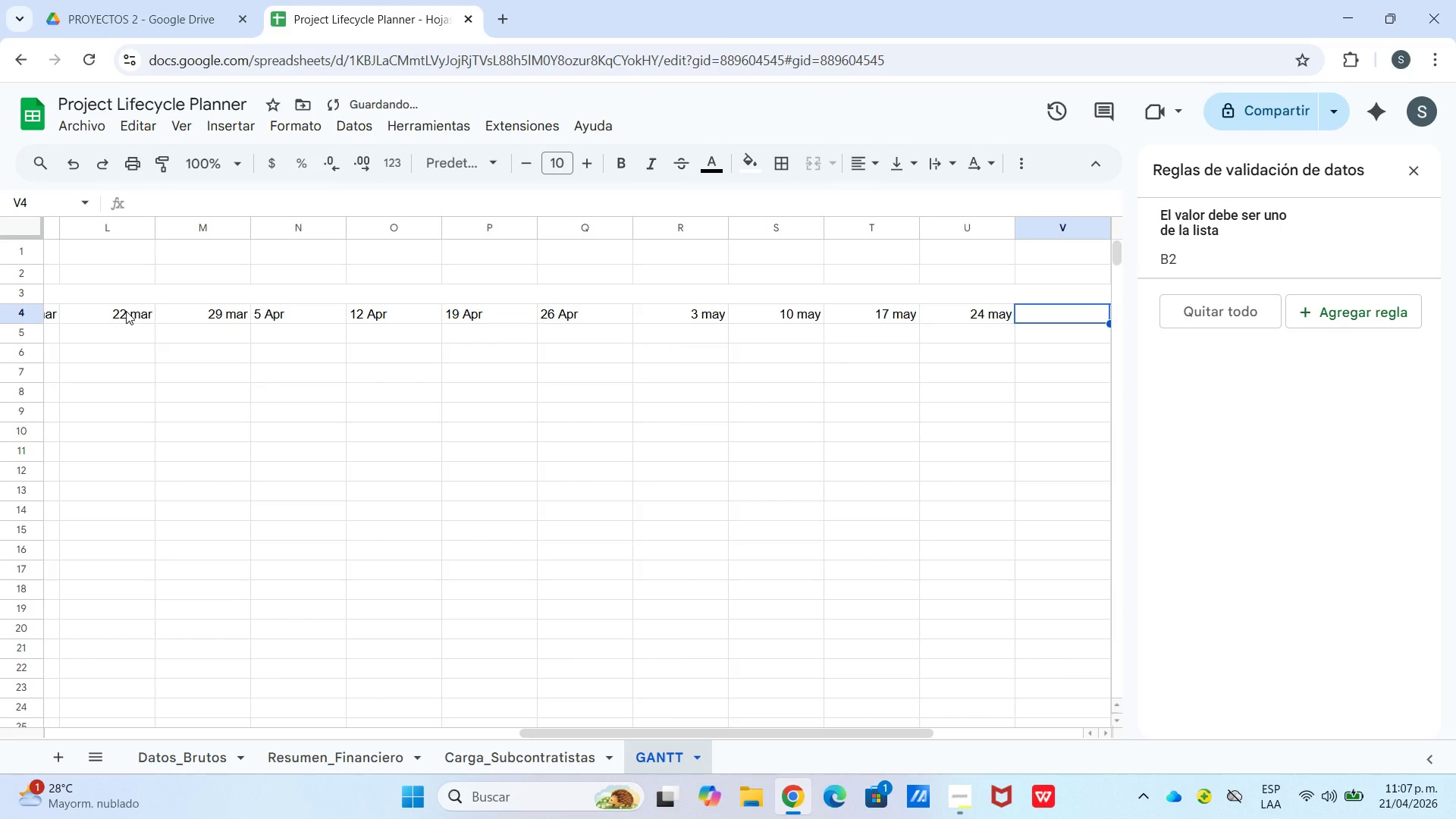 
type(31 May)
 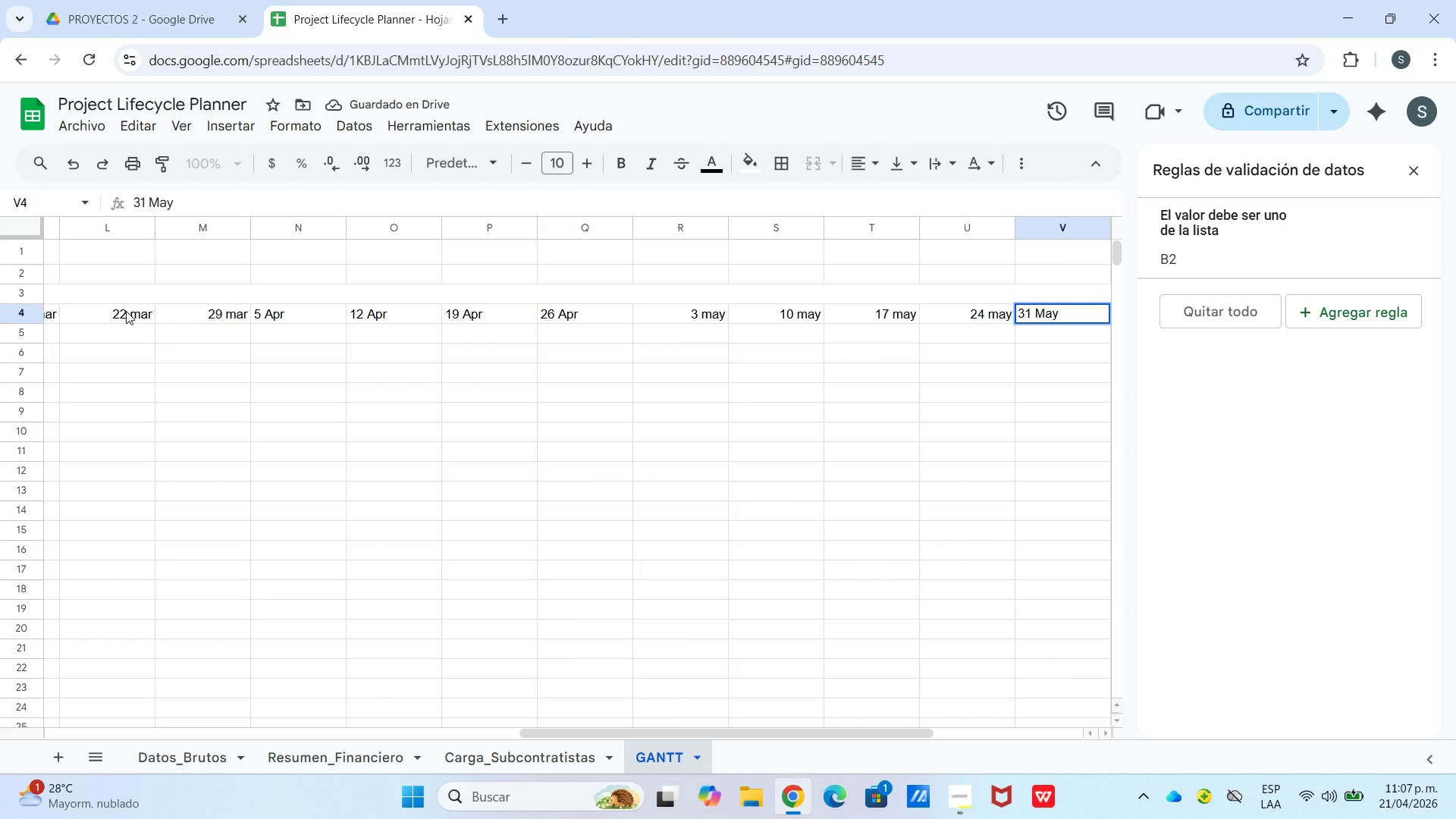 
key(ArrowRight)
 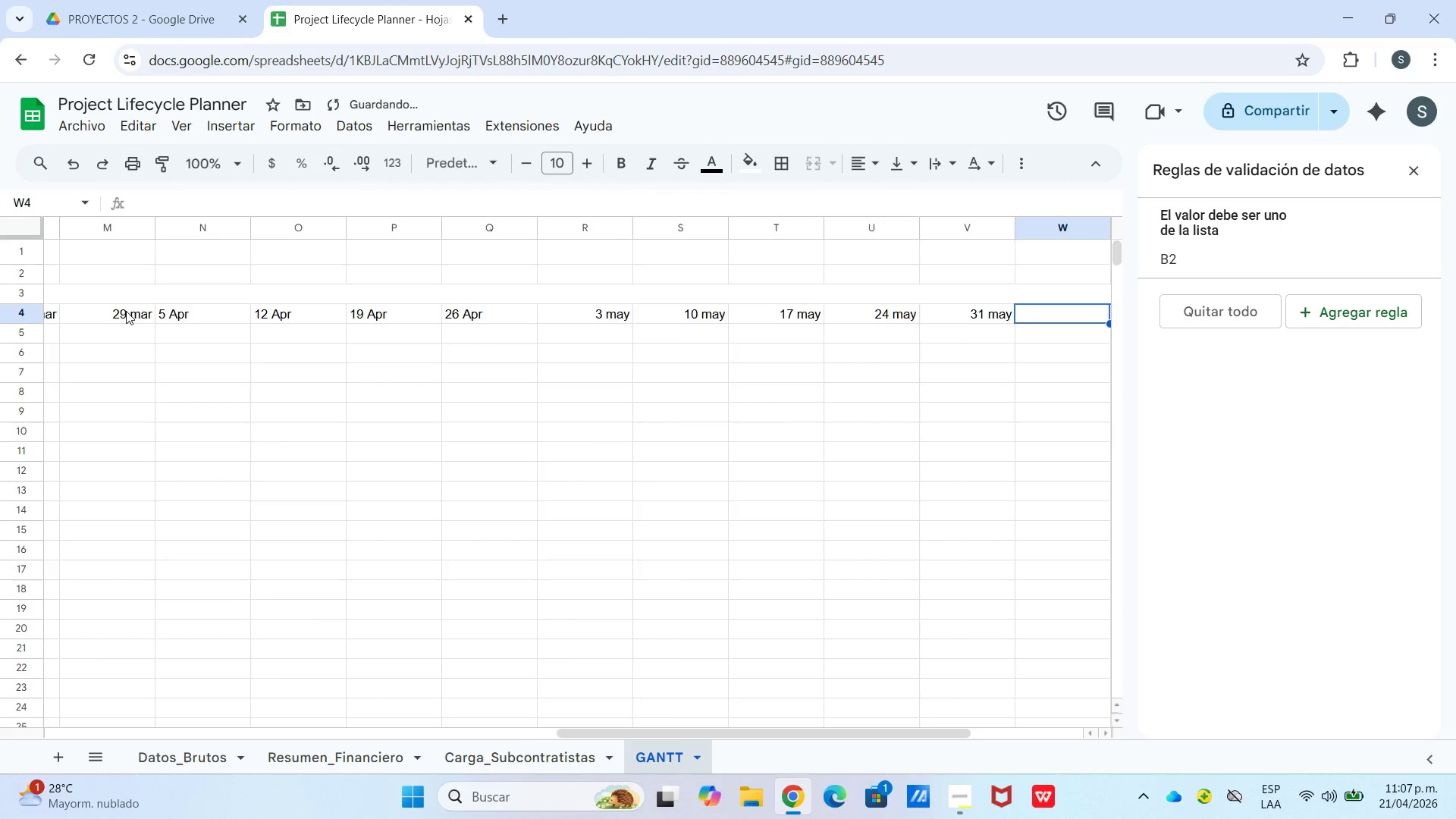 
type(7 Jun)
 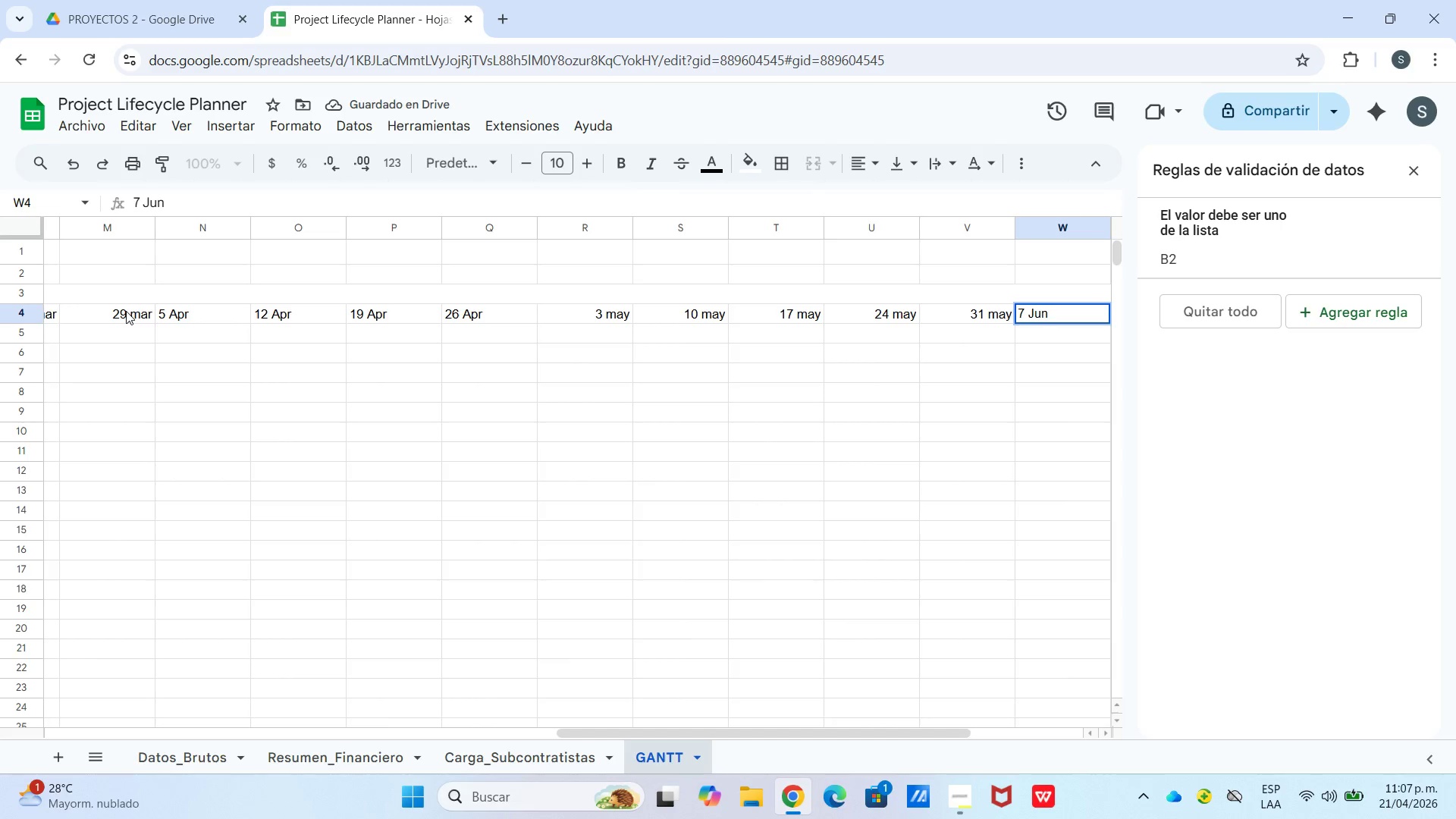 
key(ArrowRight)
 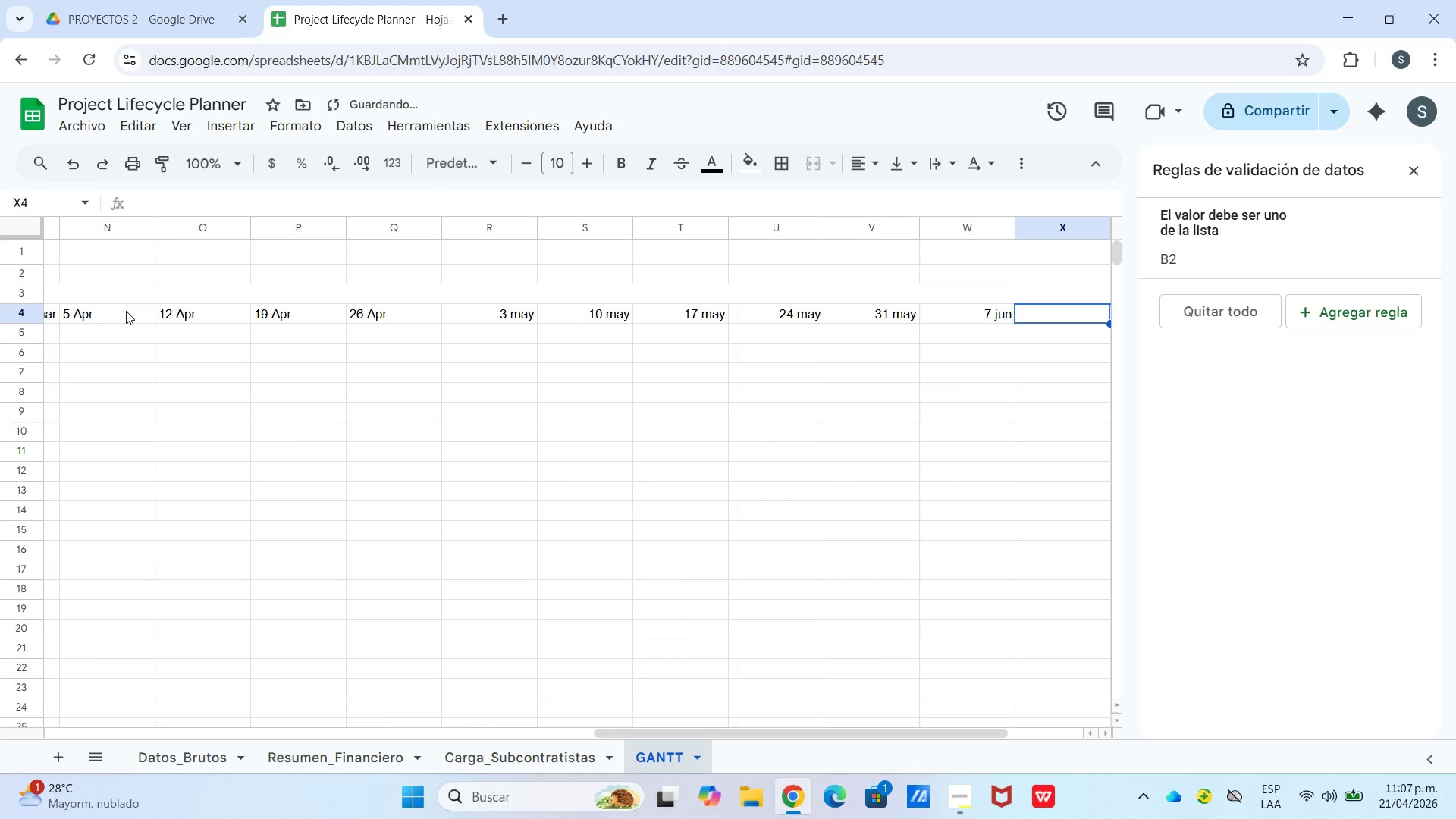 
type(14 Jun)
 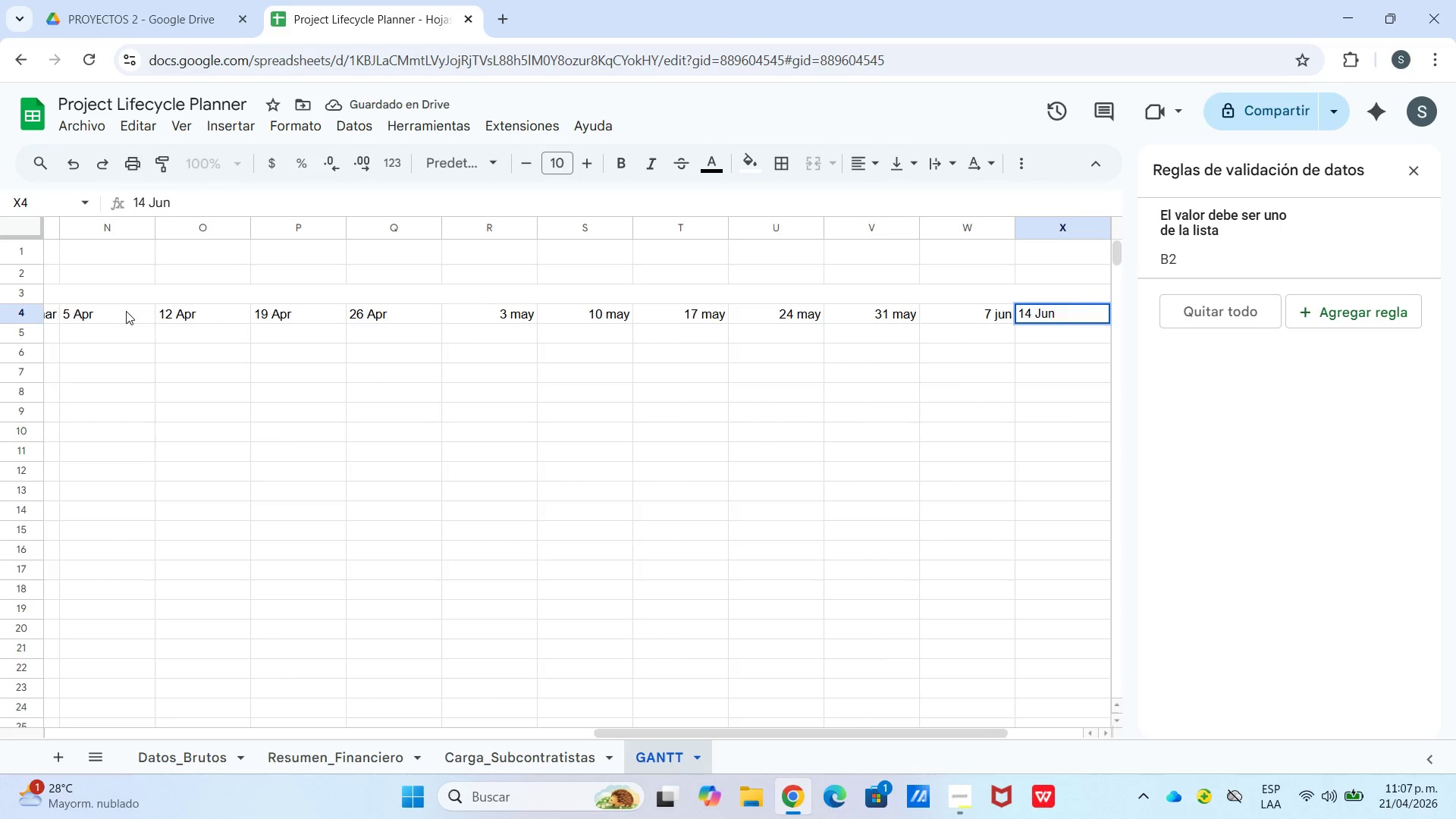 
wait(5.05)
 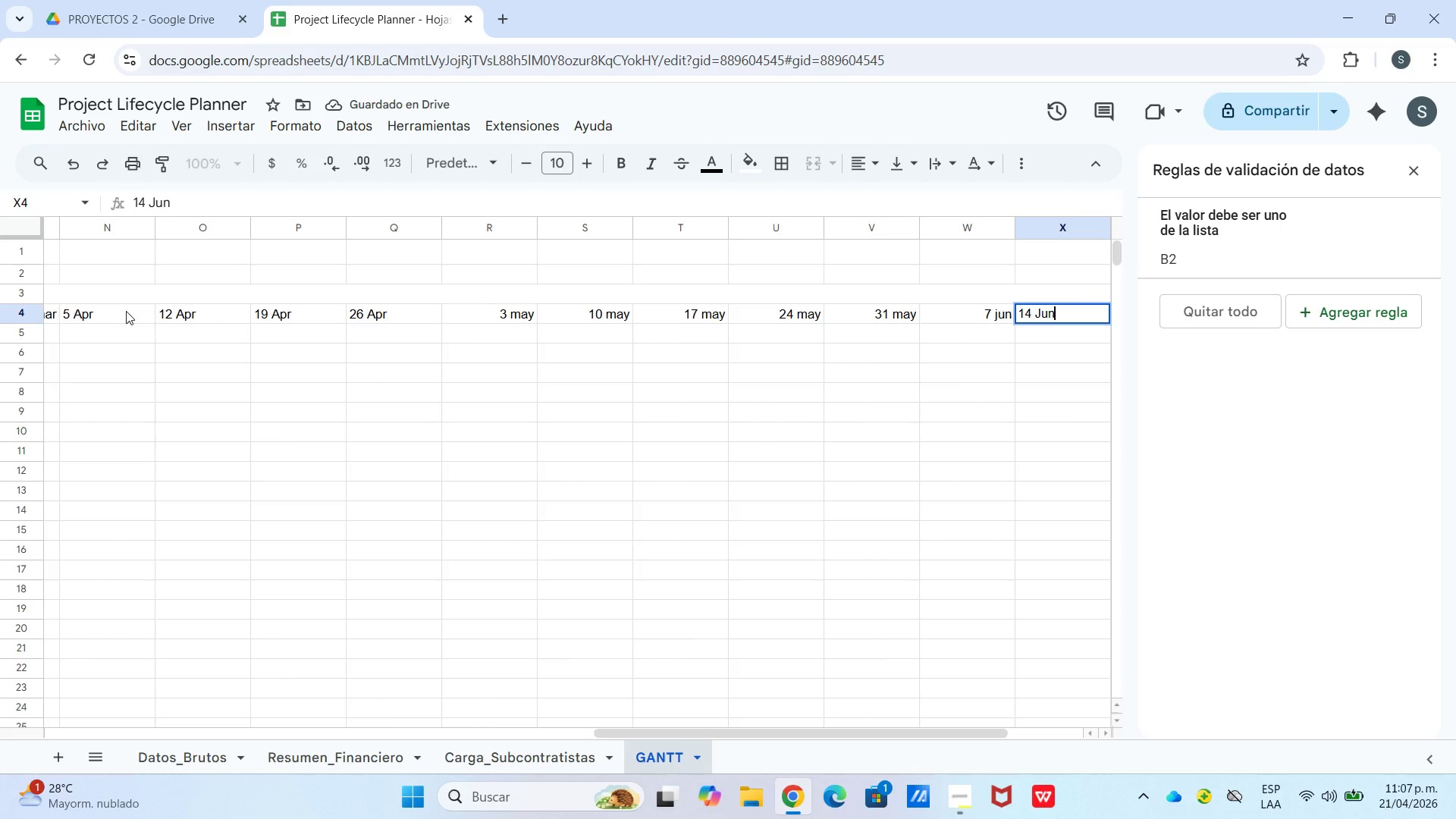 
left_click_drag(start_coordinate=[731, 732], to_coordinate=[78, 786])
 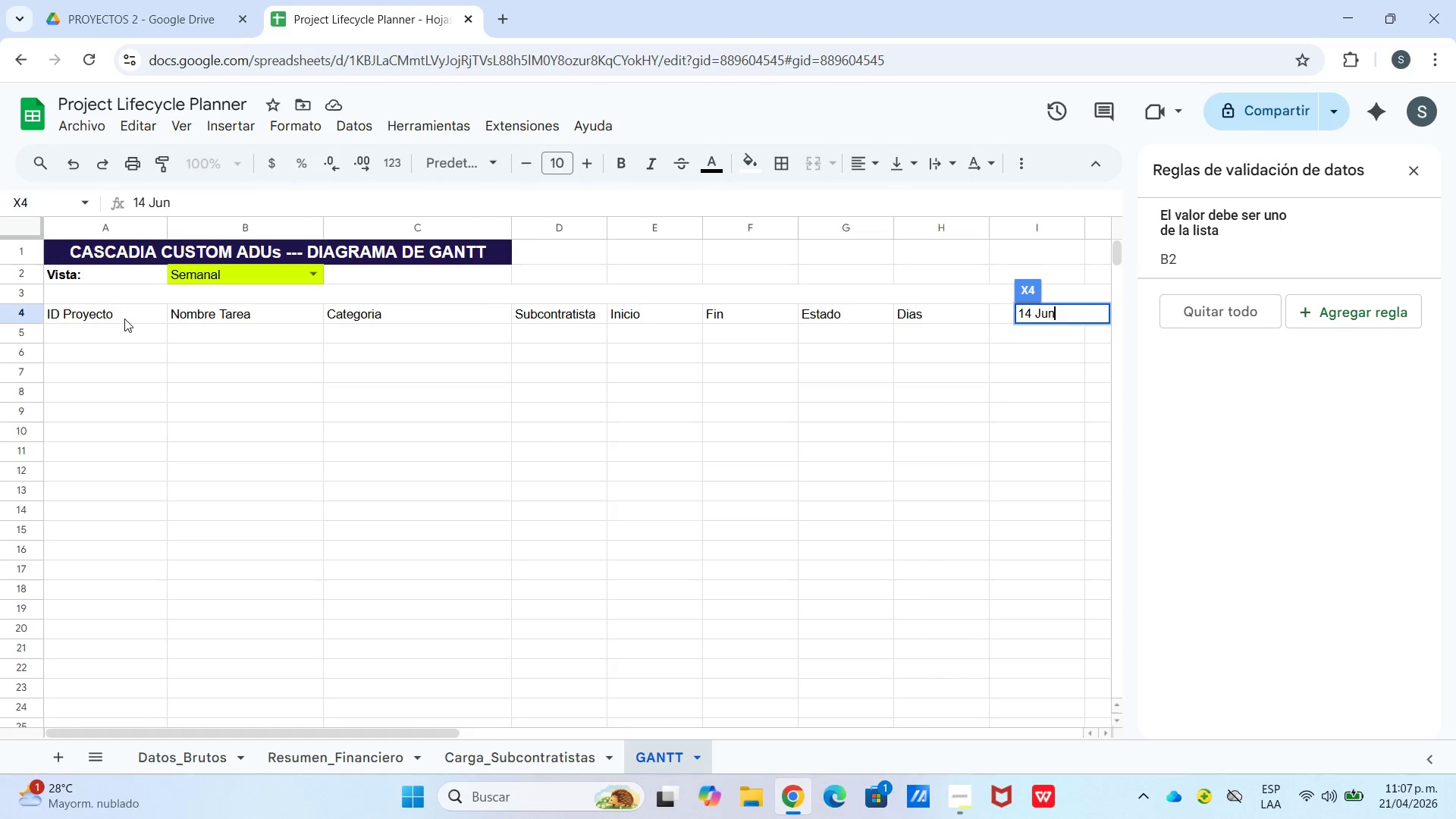 
wait(5.38)
 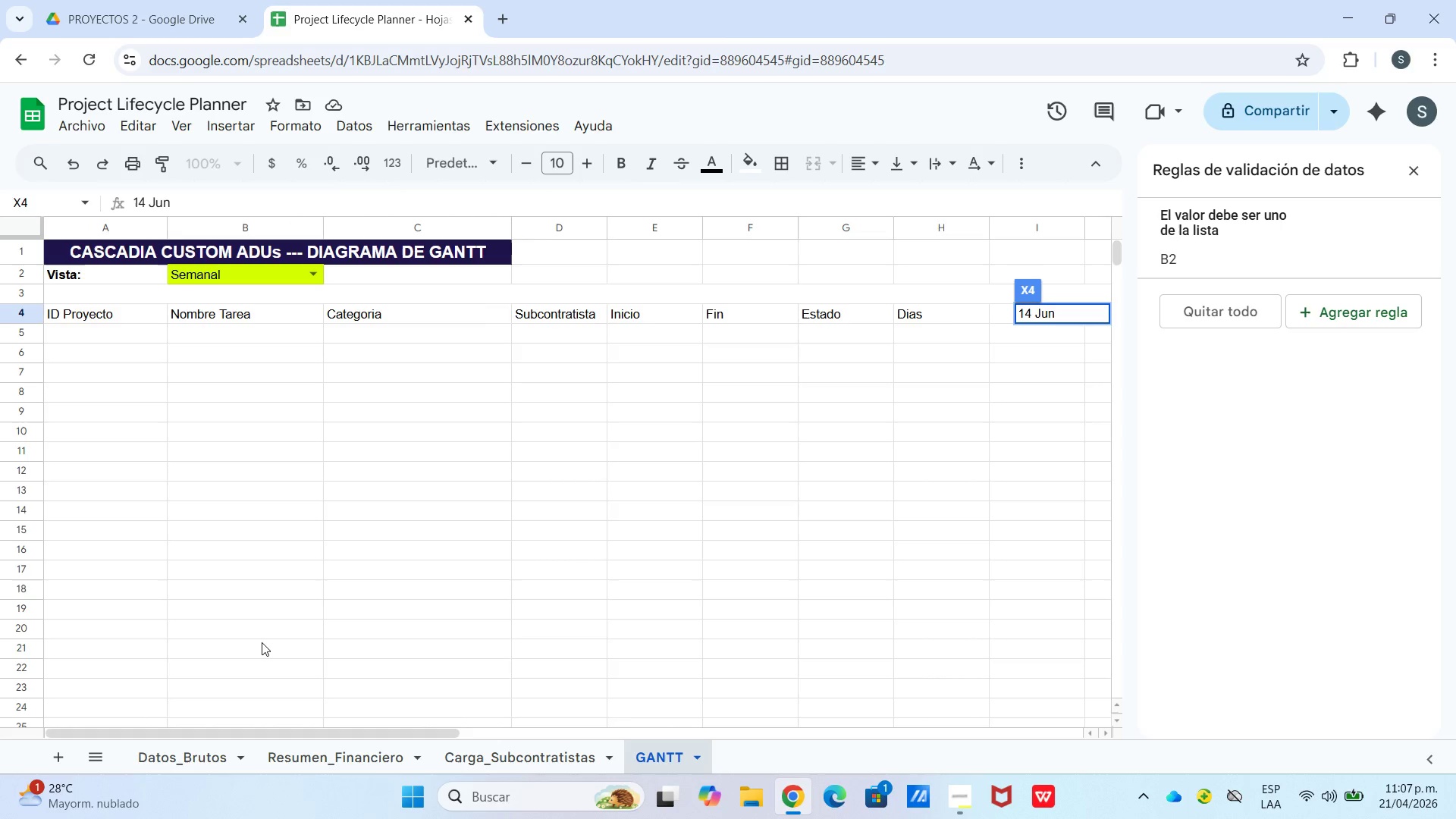 
left_click_drag(start_coordinate=[125, 318], to_coordinate=[943, 309])
 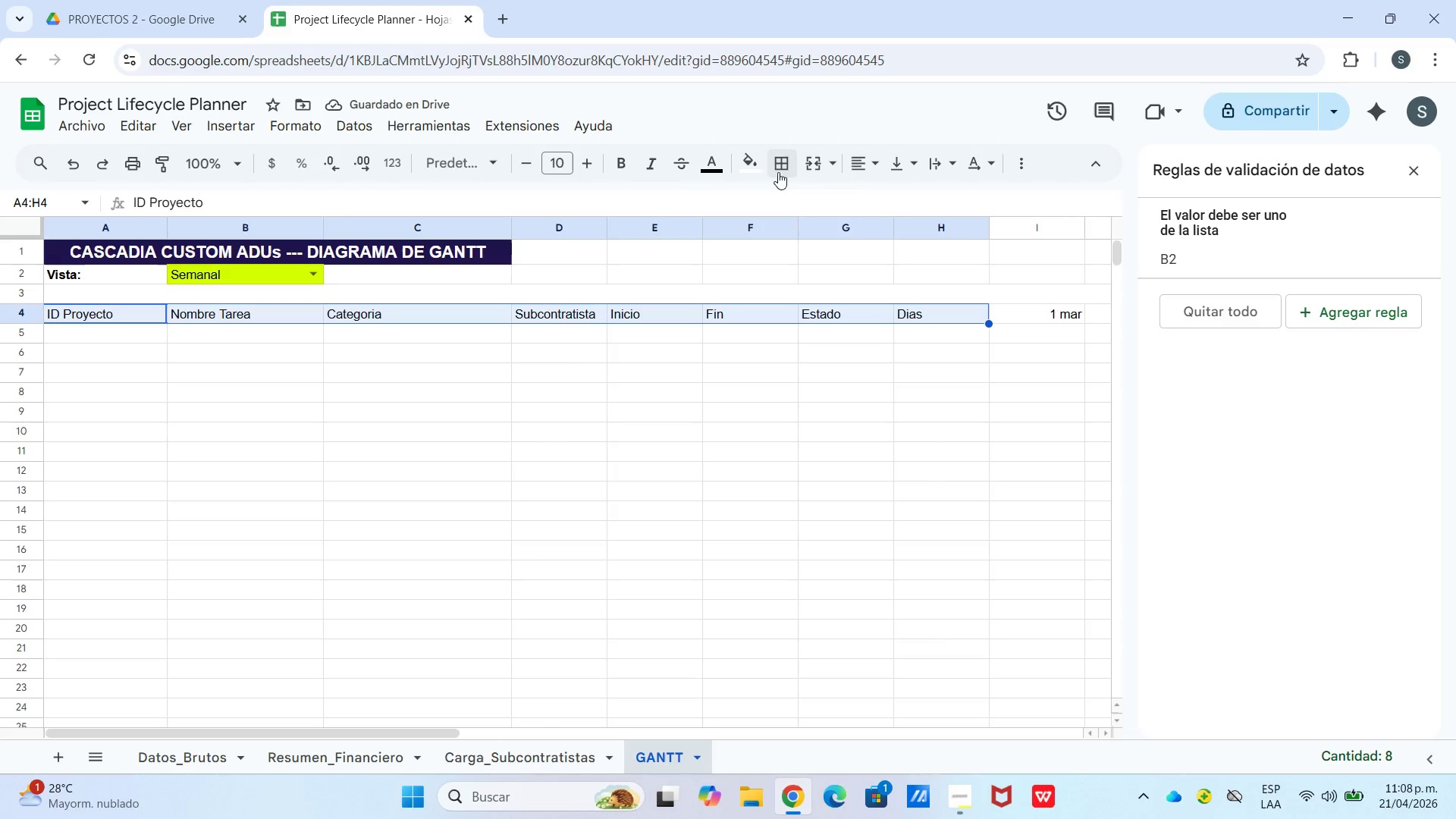 
left_click([753, 172])
 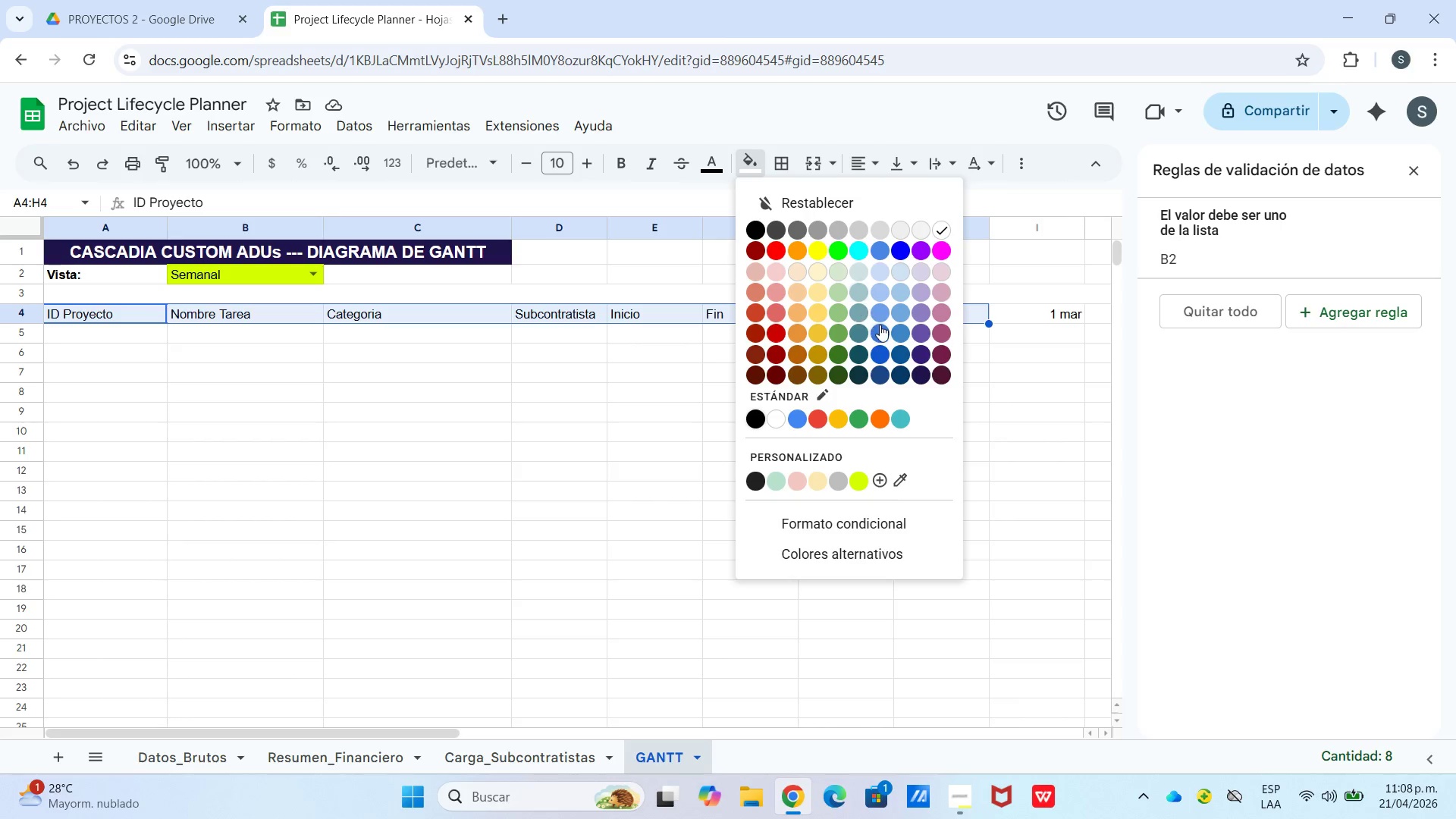 
left_click([881, 328])
 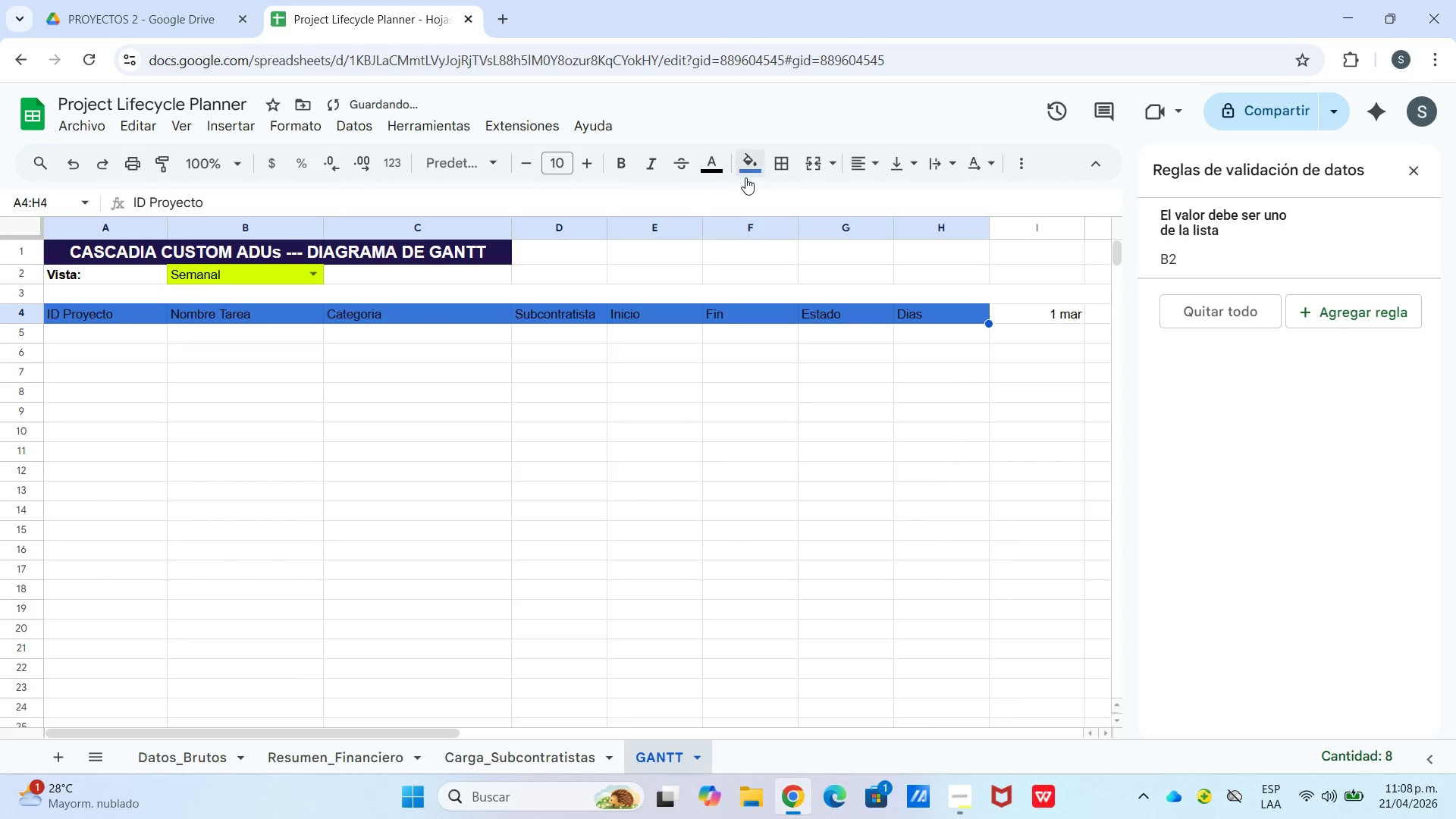 
left_click([718, 170])
 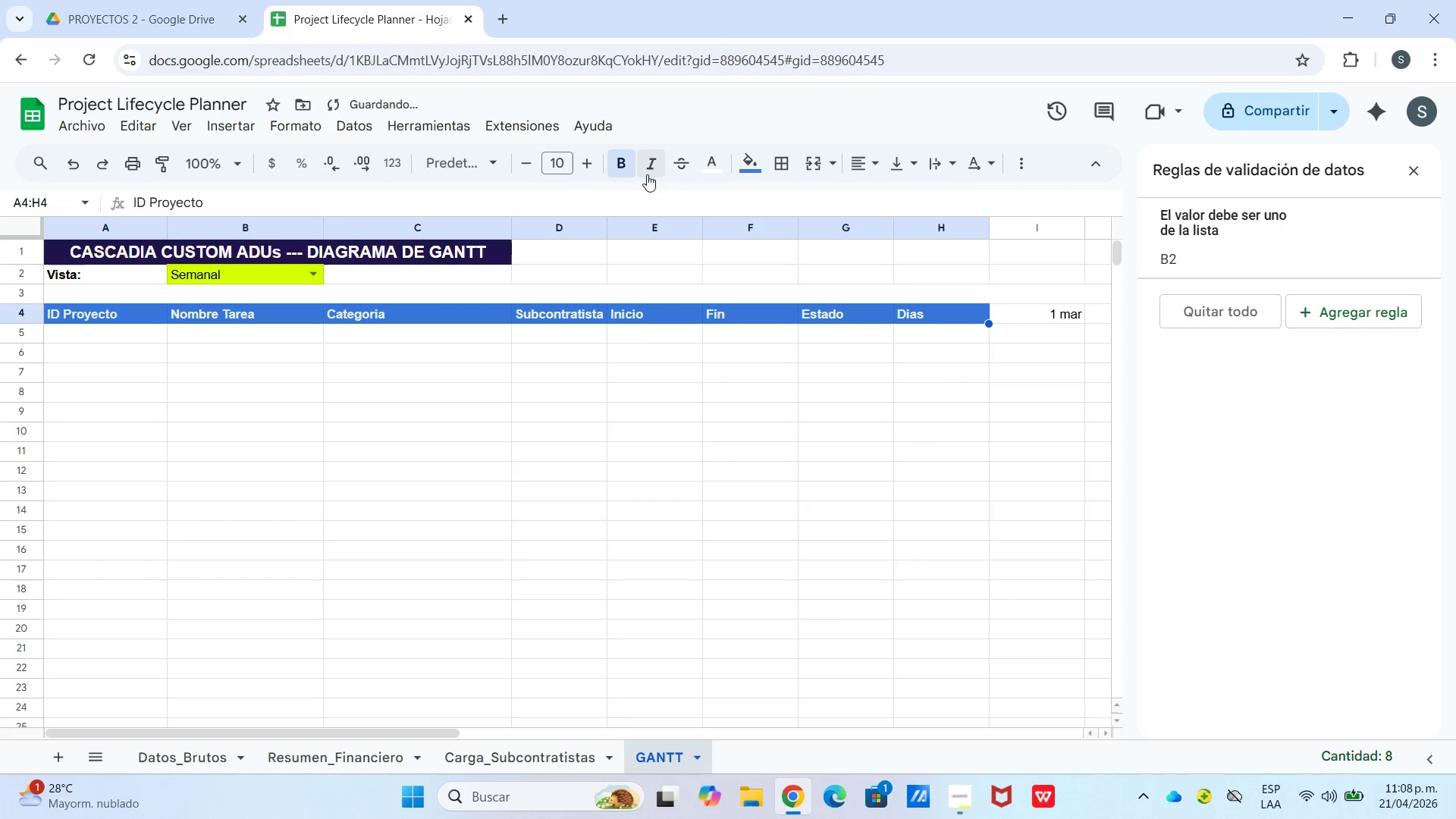 
left_click([581, 168])
 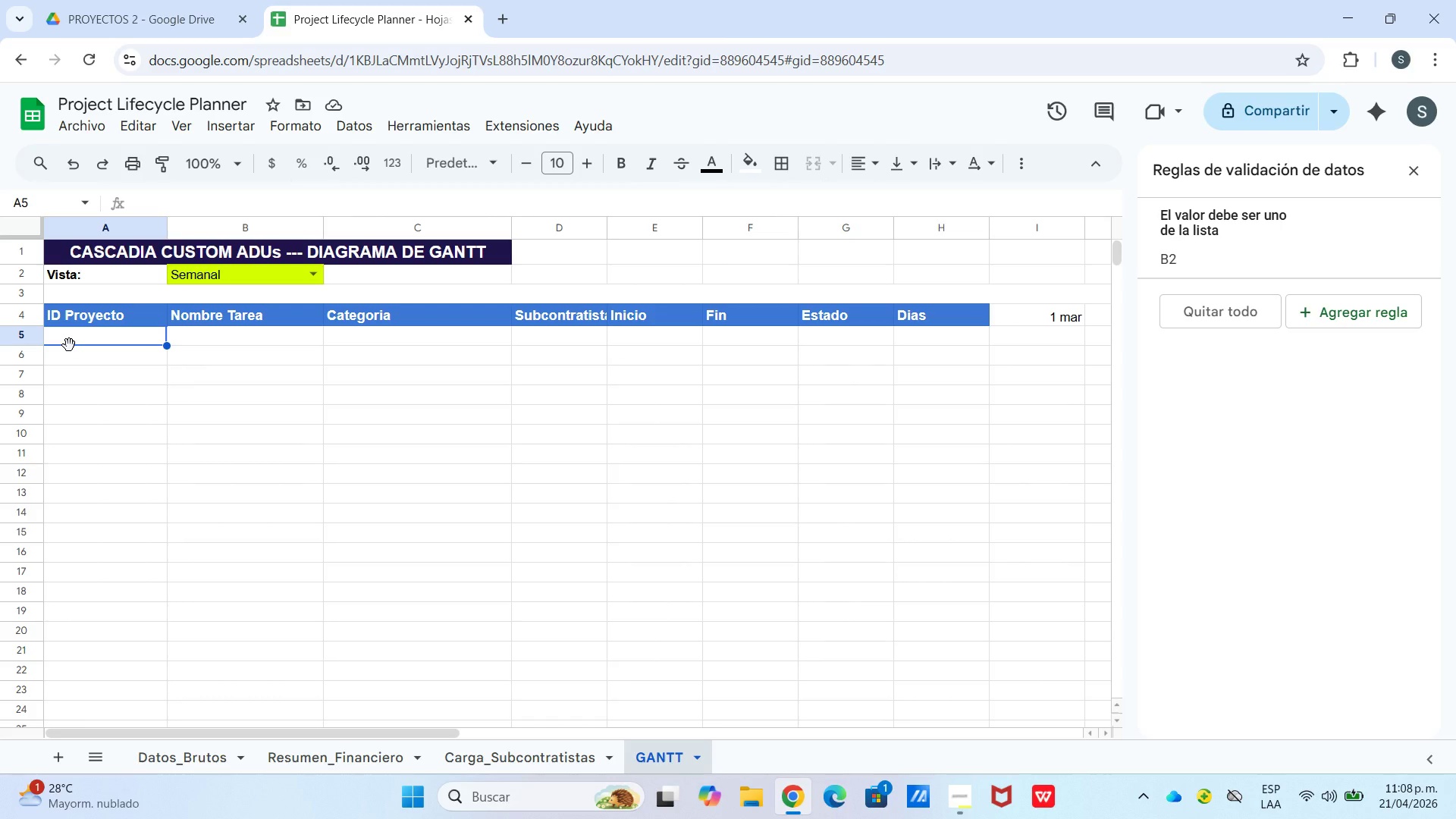 
wait(14.89)
 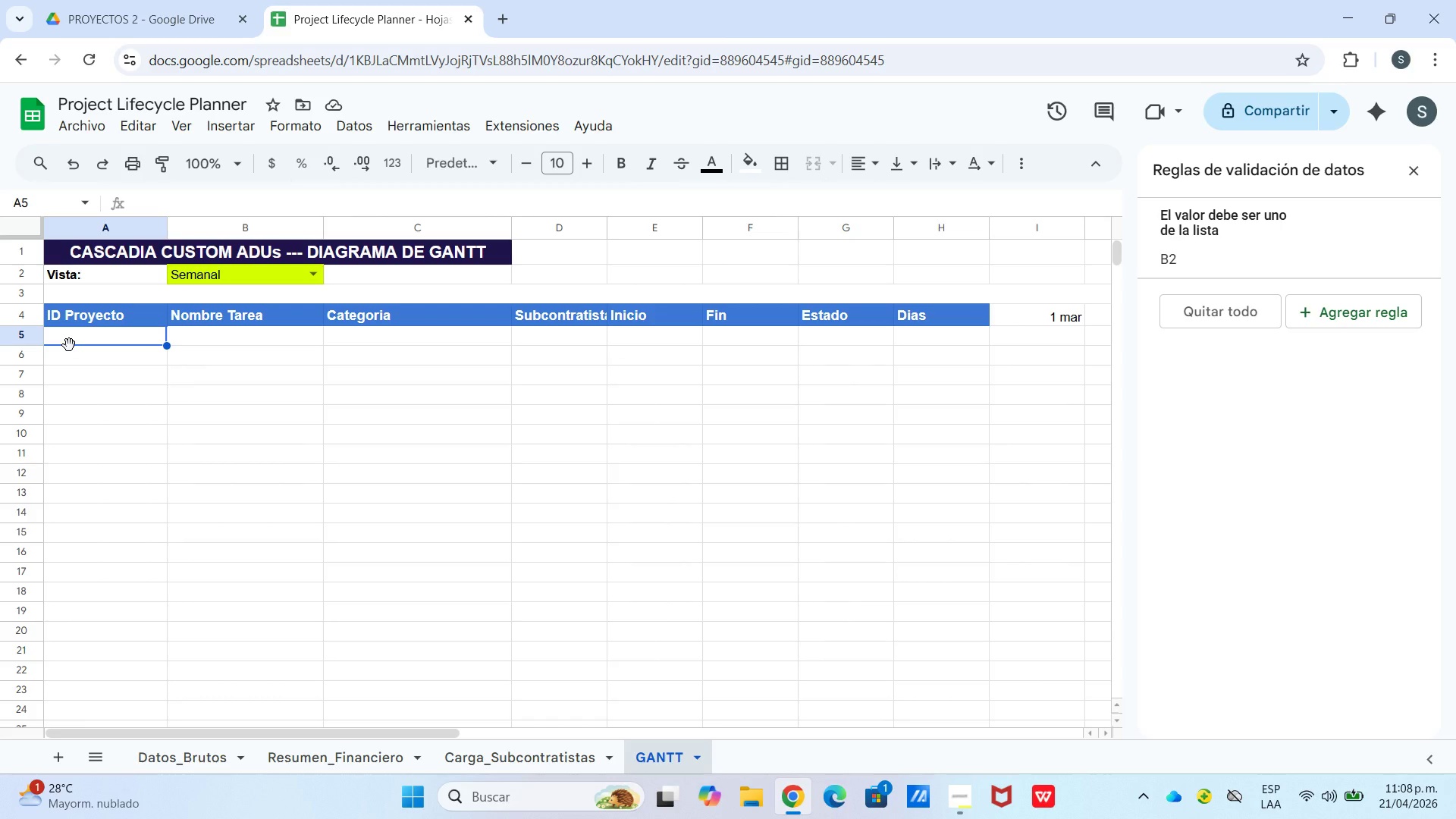 
type(ADU-001)
 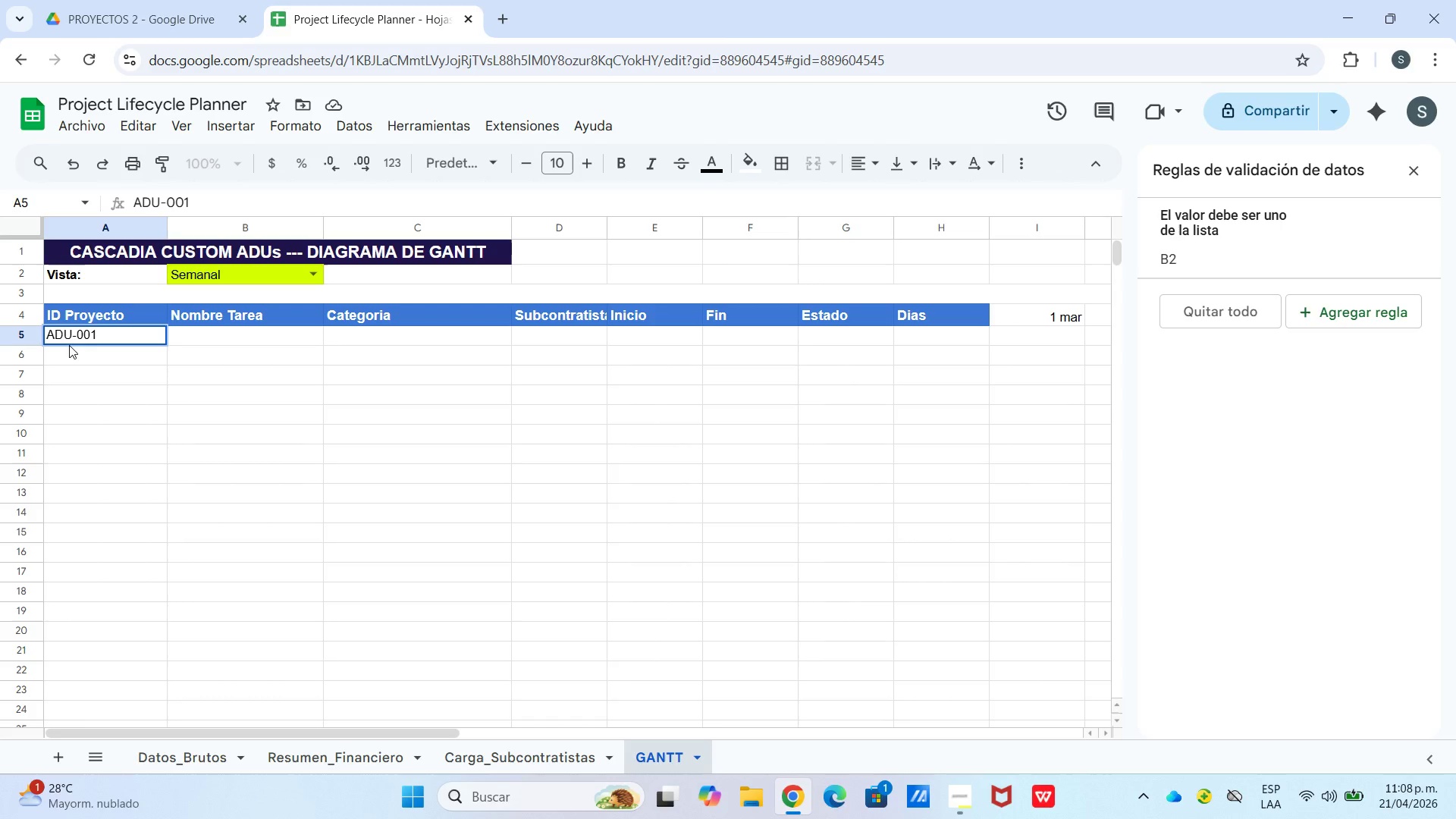 
key(Enter)
 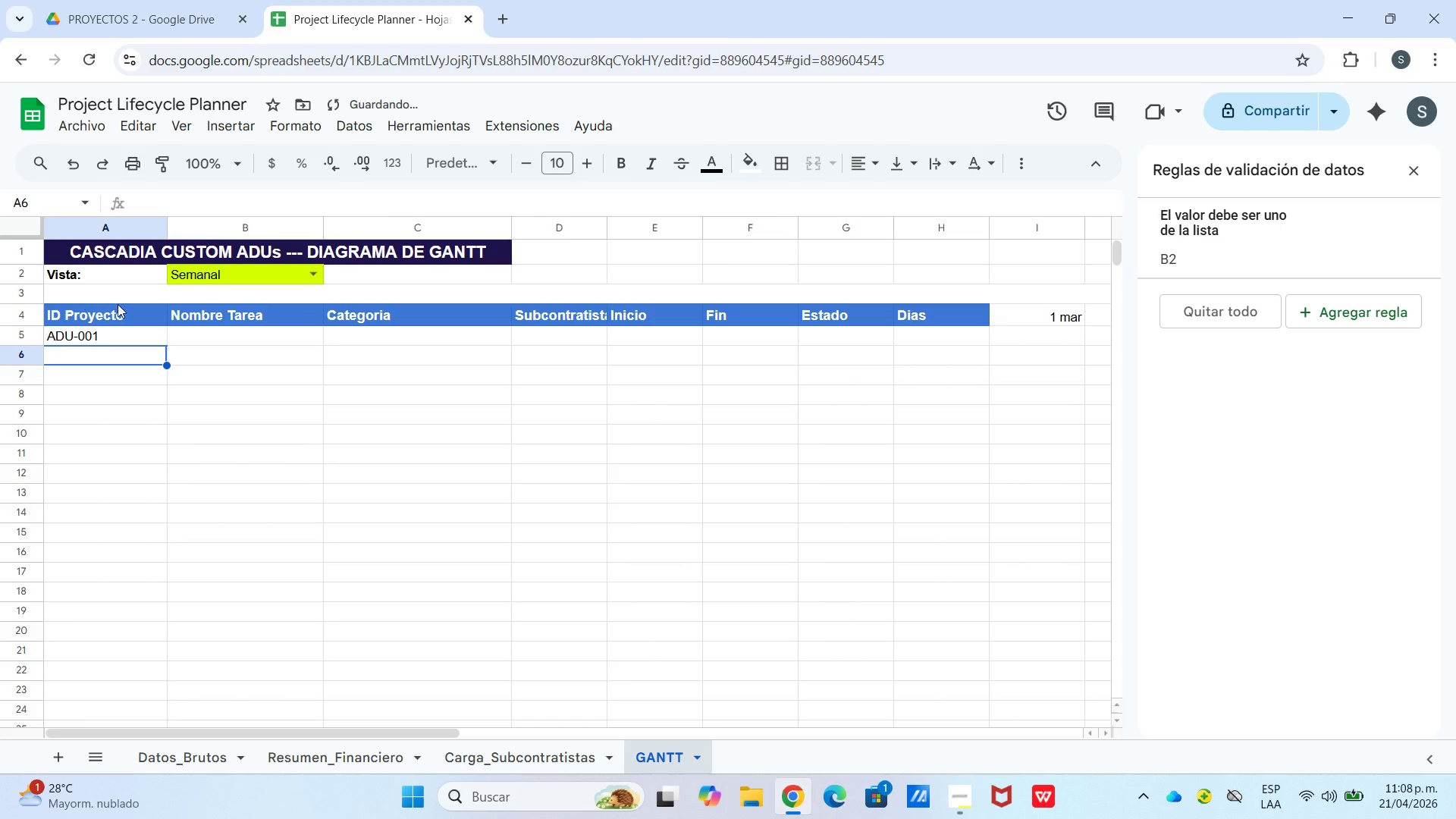 
left_click([131, 331])
 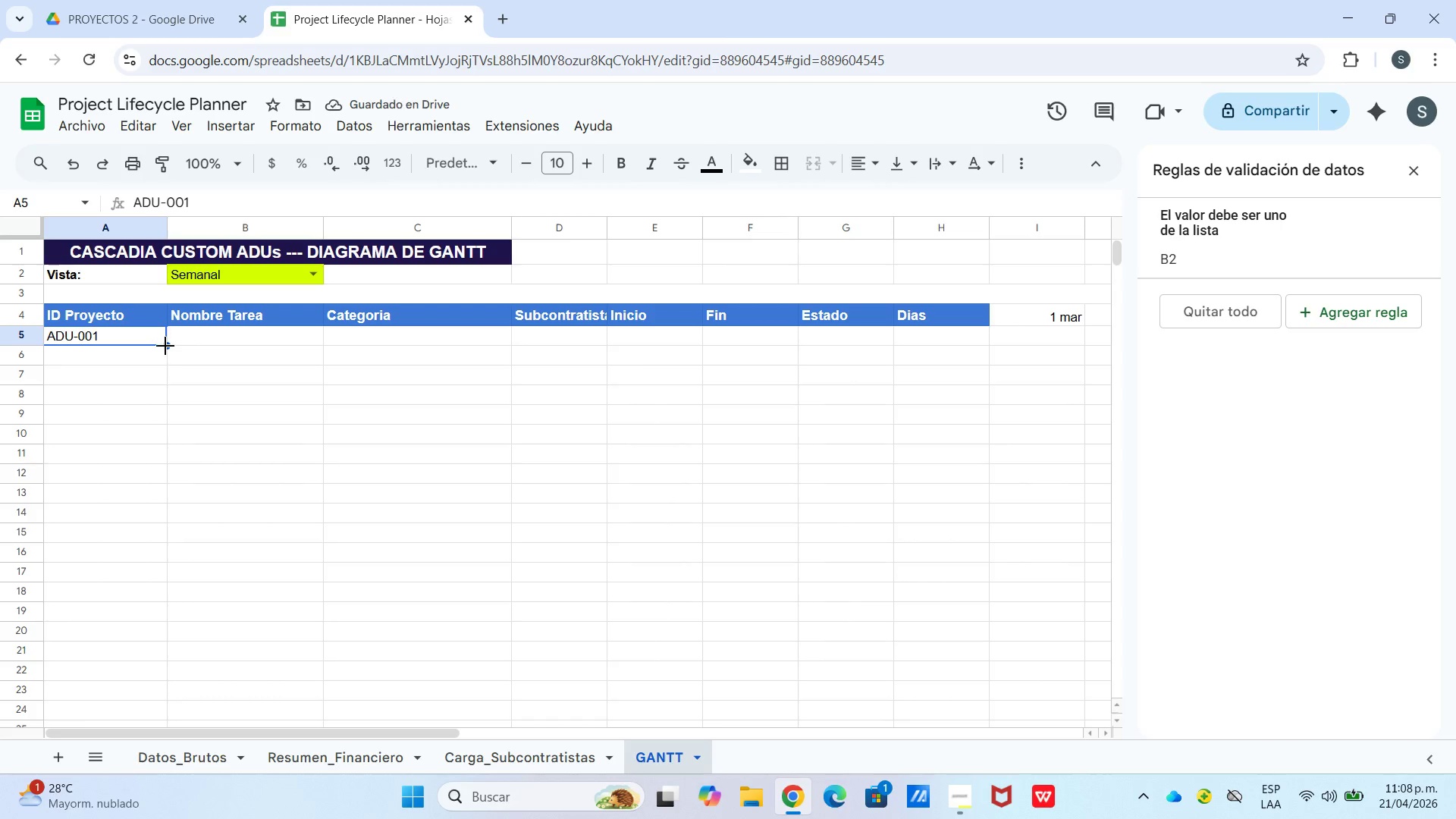 
left_click_drag(start_coordinate=[165, 346], to_coordinate=[165, 416])
 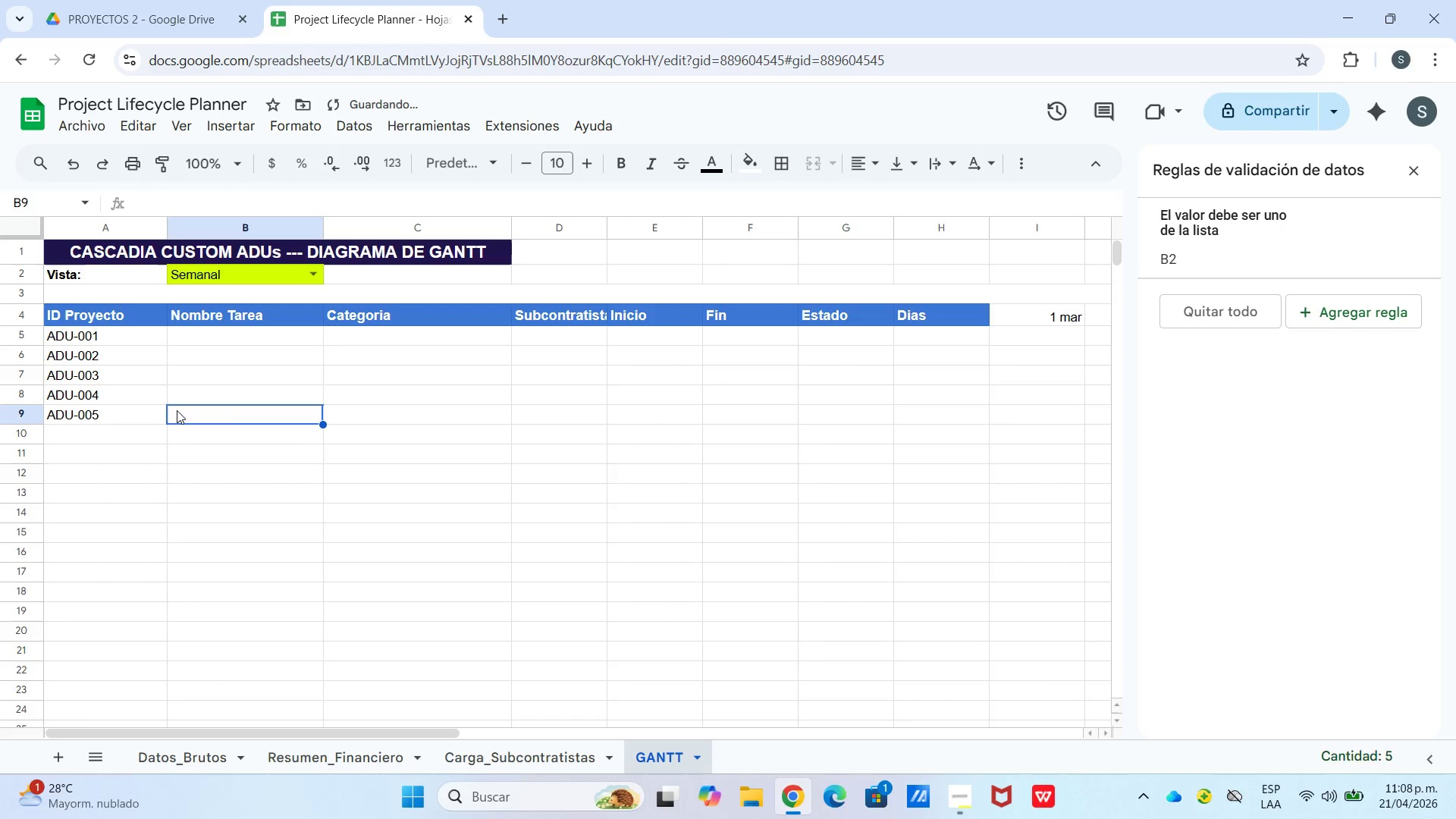 
double_click([158, 412])
 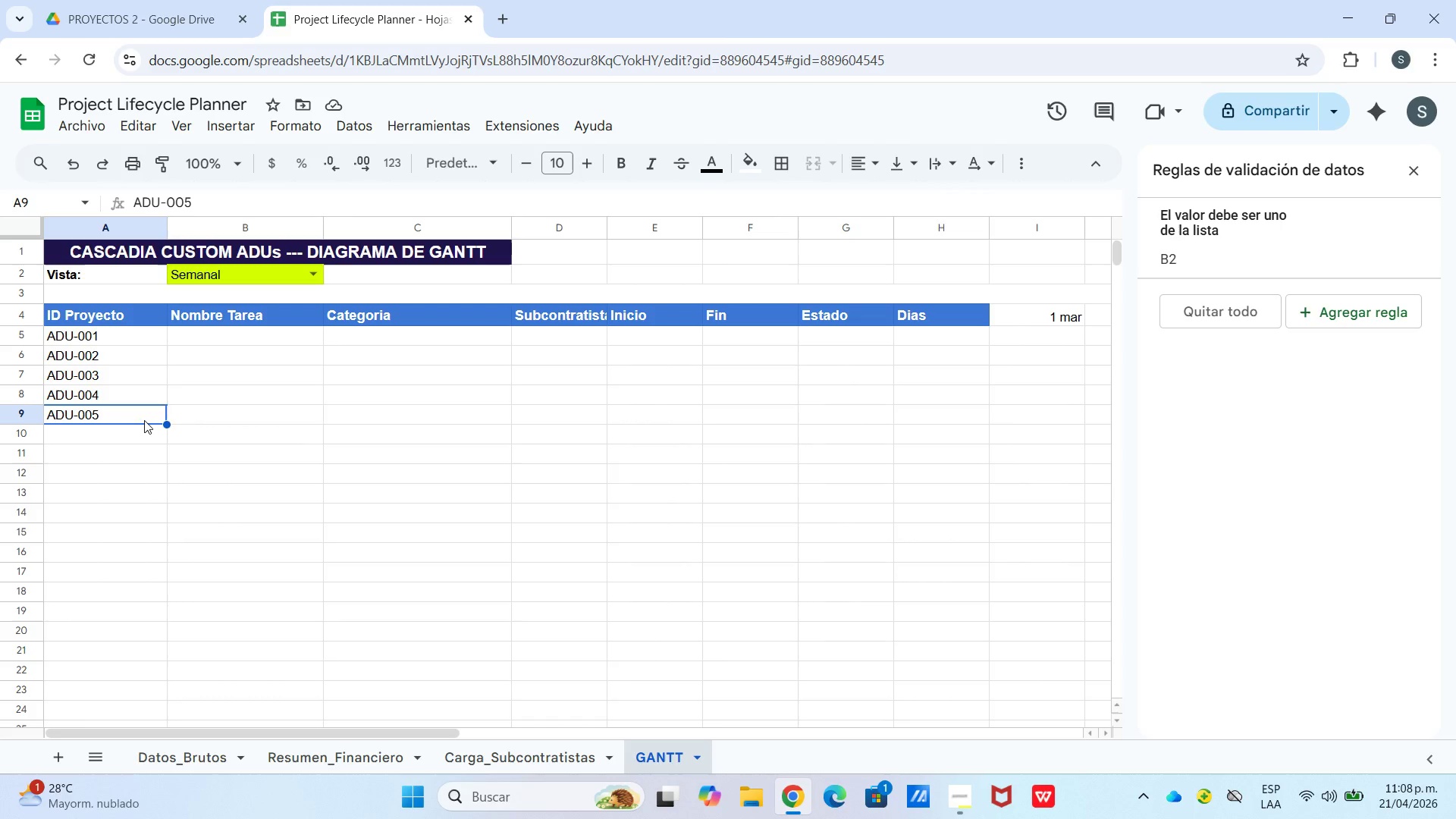 
wait(6.94)
 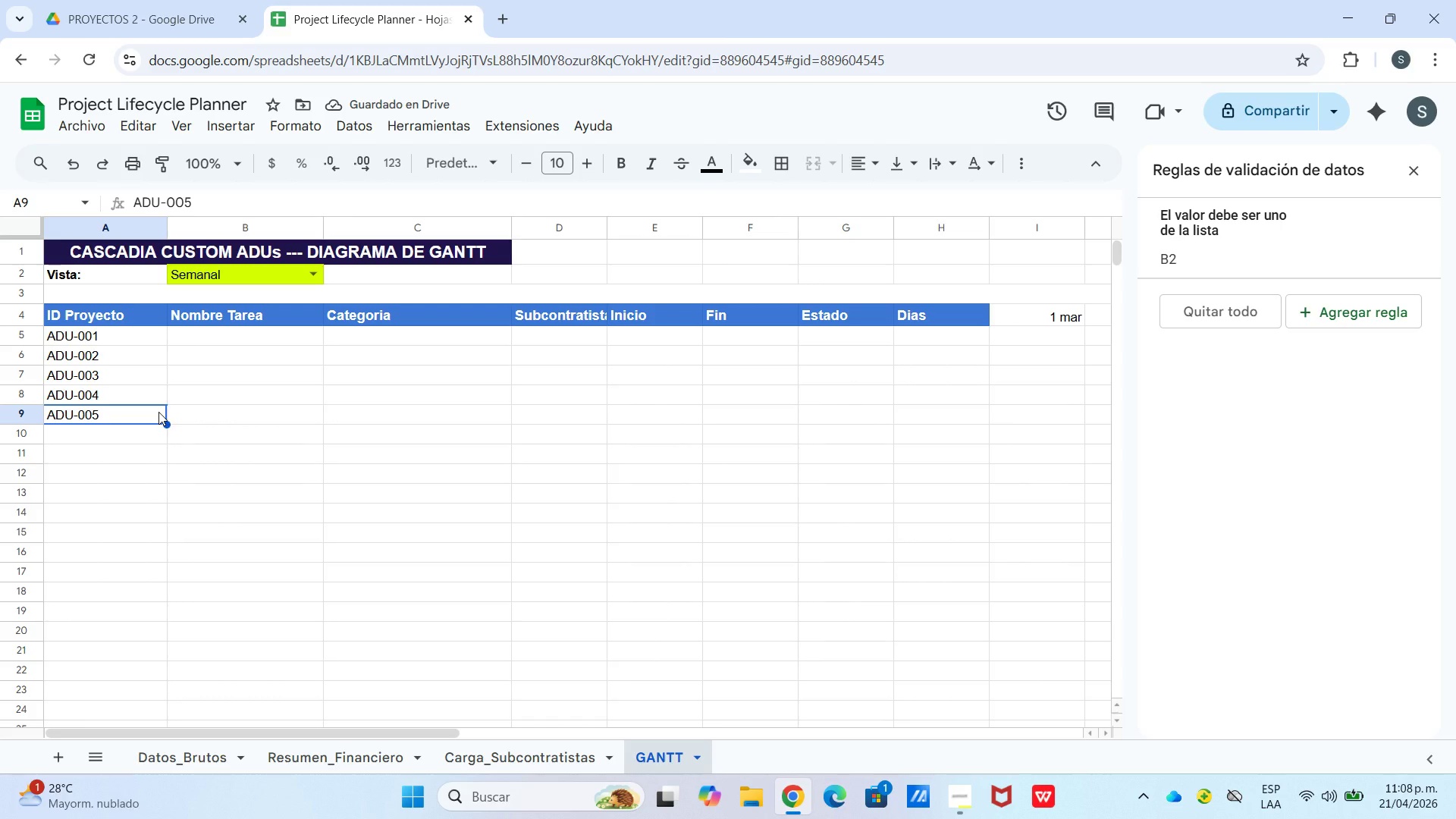 
key(Control+C)
 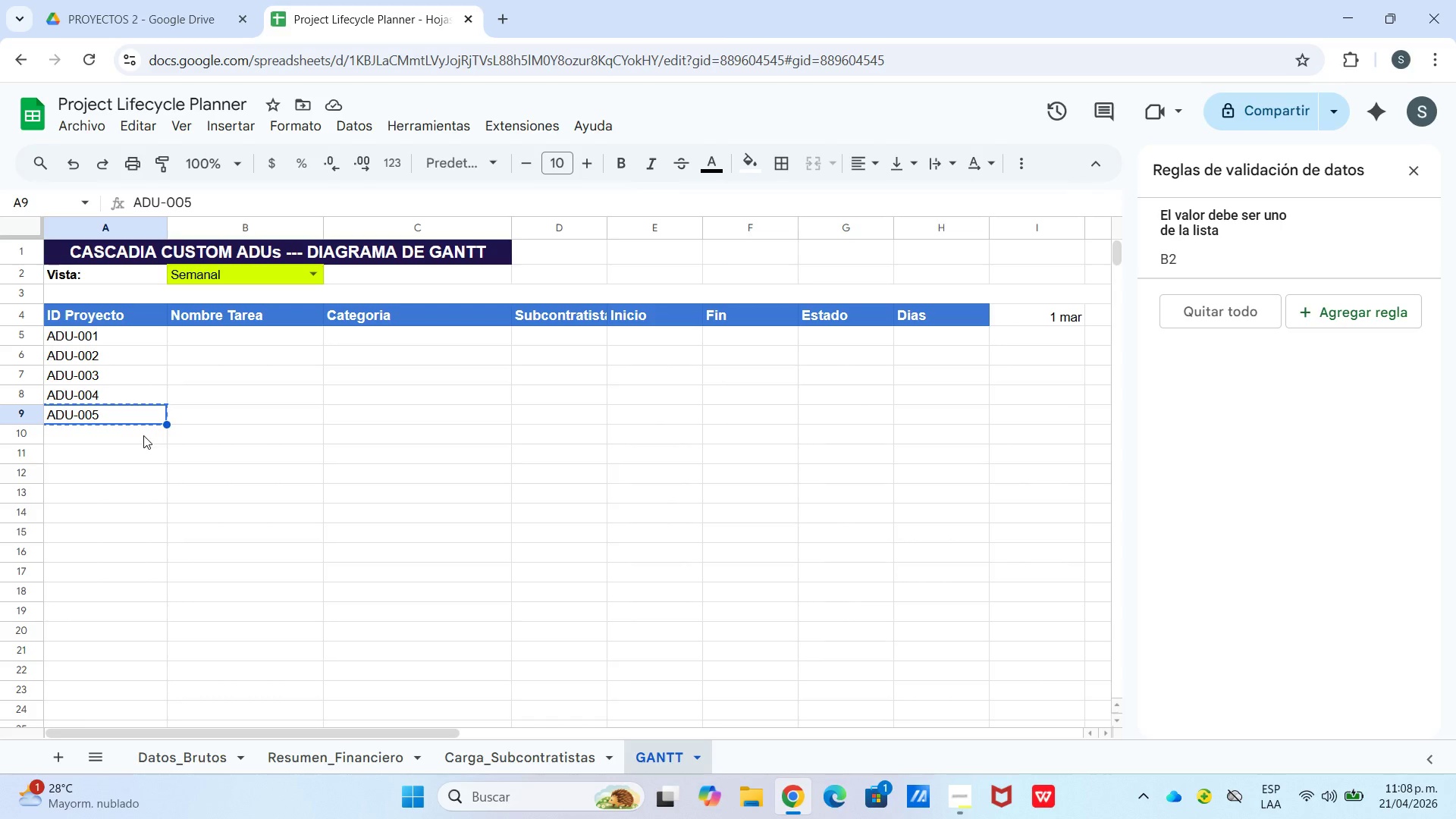 
left_click([143, 436])
 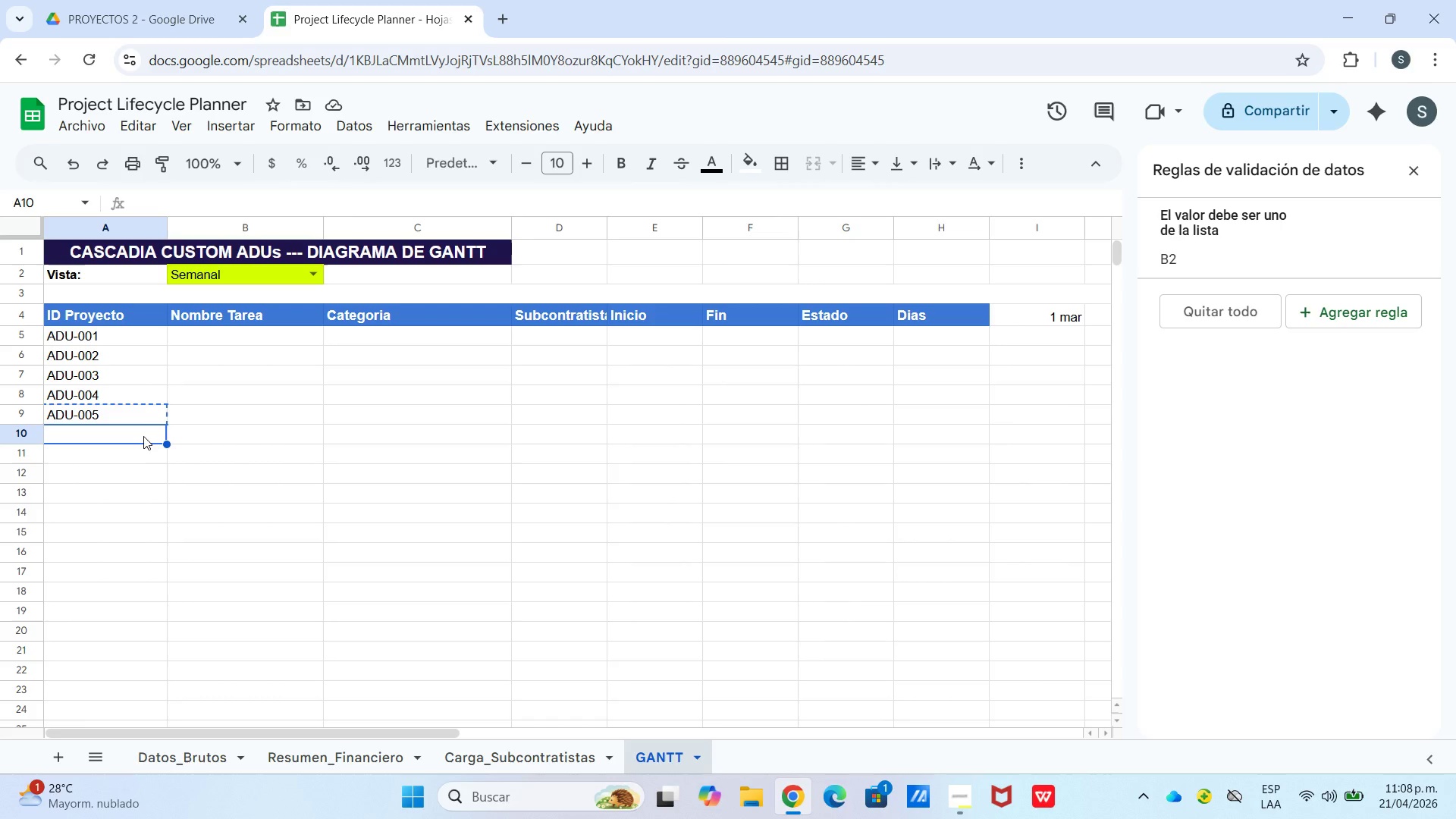 
key(Control+V)
 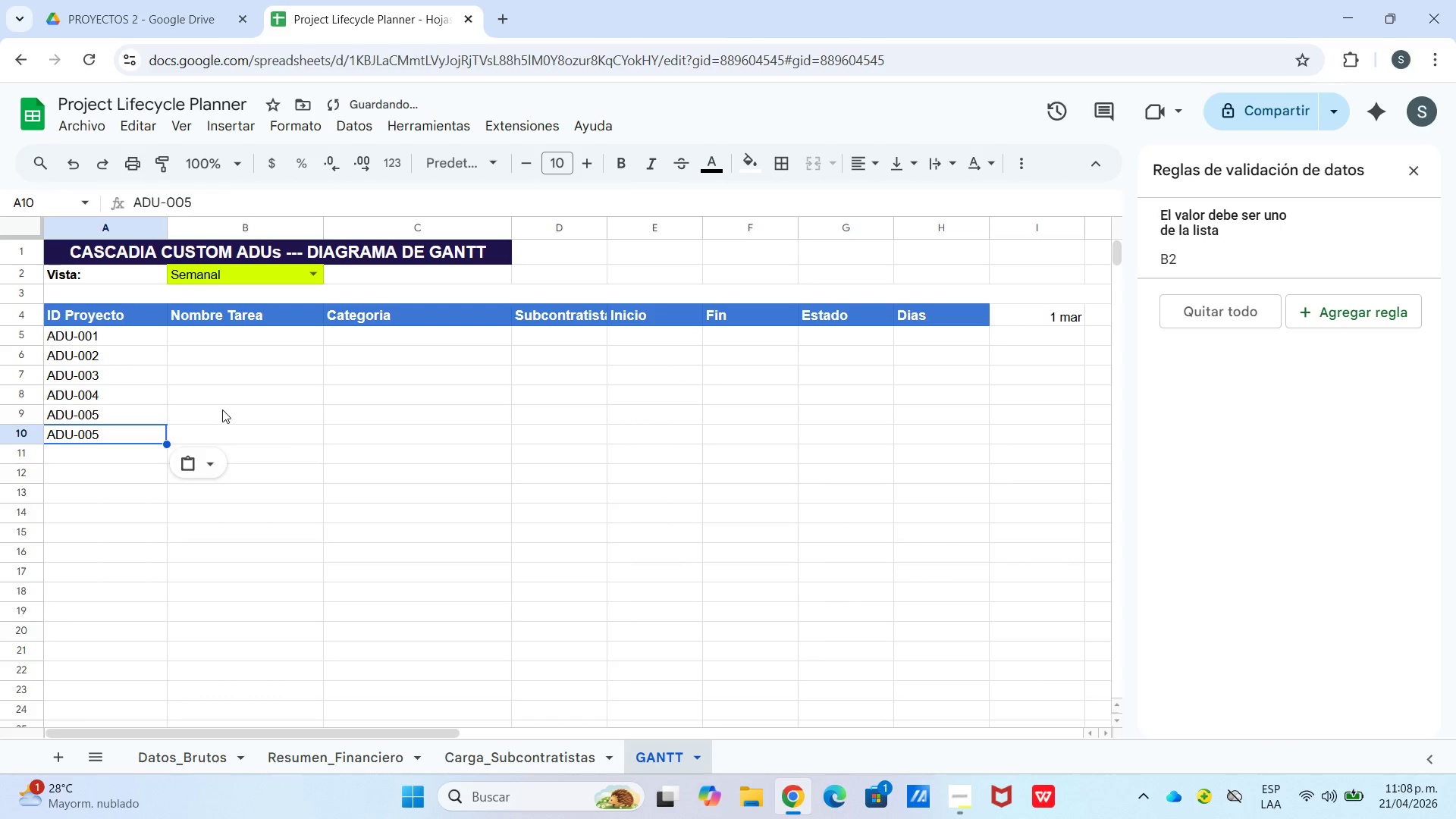 
left_click_drag(start_coordinate=[222, 410], to_coordinate=[218, 410])
 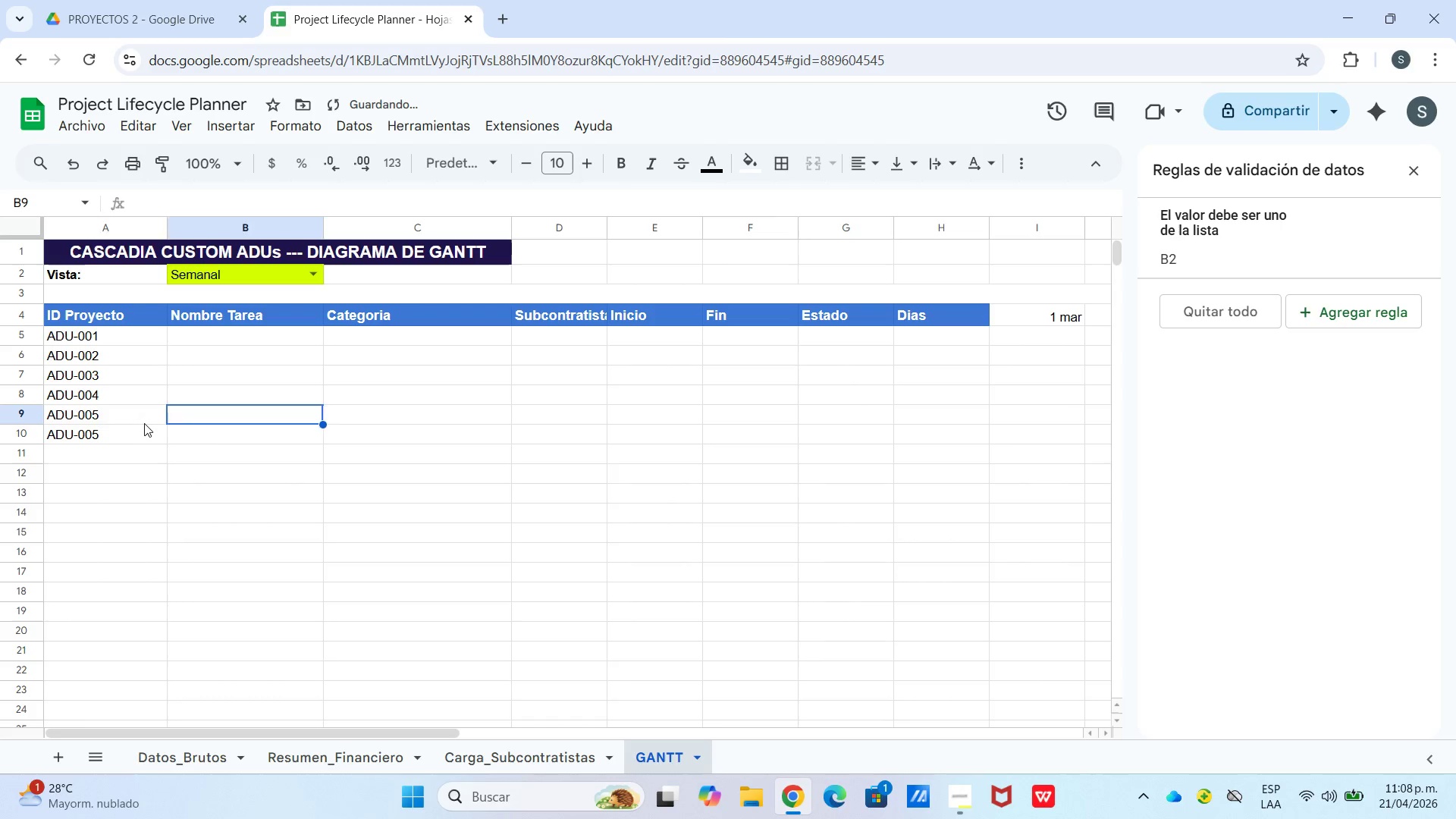 
left_click_drag(start_coordinate=[144, 423], to_coordinate=[158, 440])
 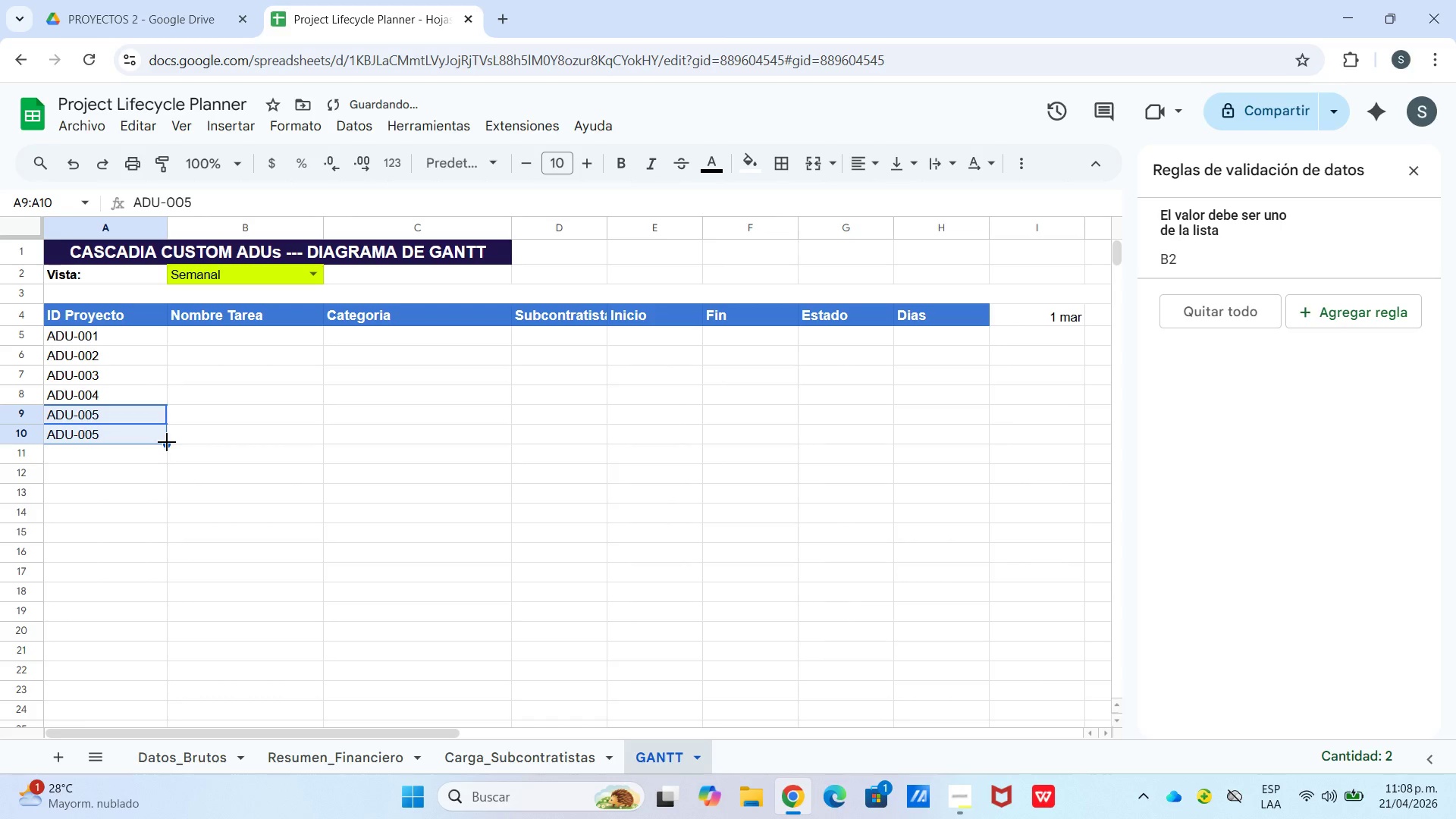 
left_click_drag(start_coordinate=[167, 443], to_coordinate=[143, 688])
 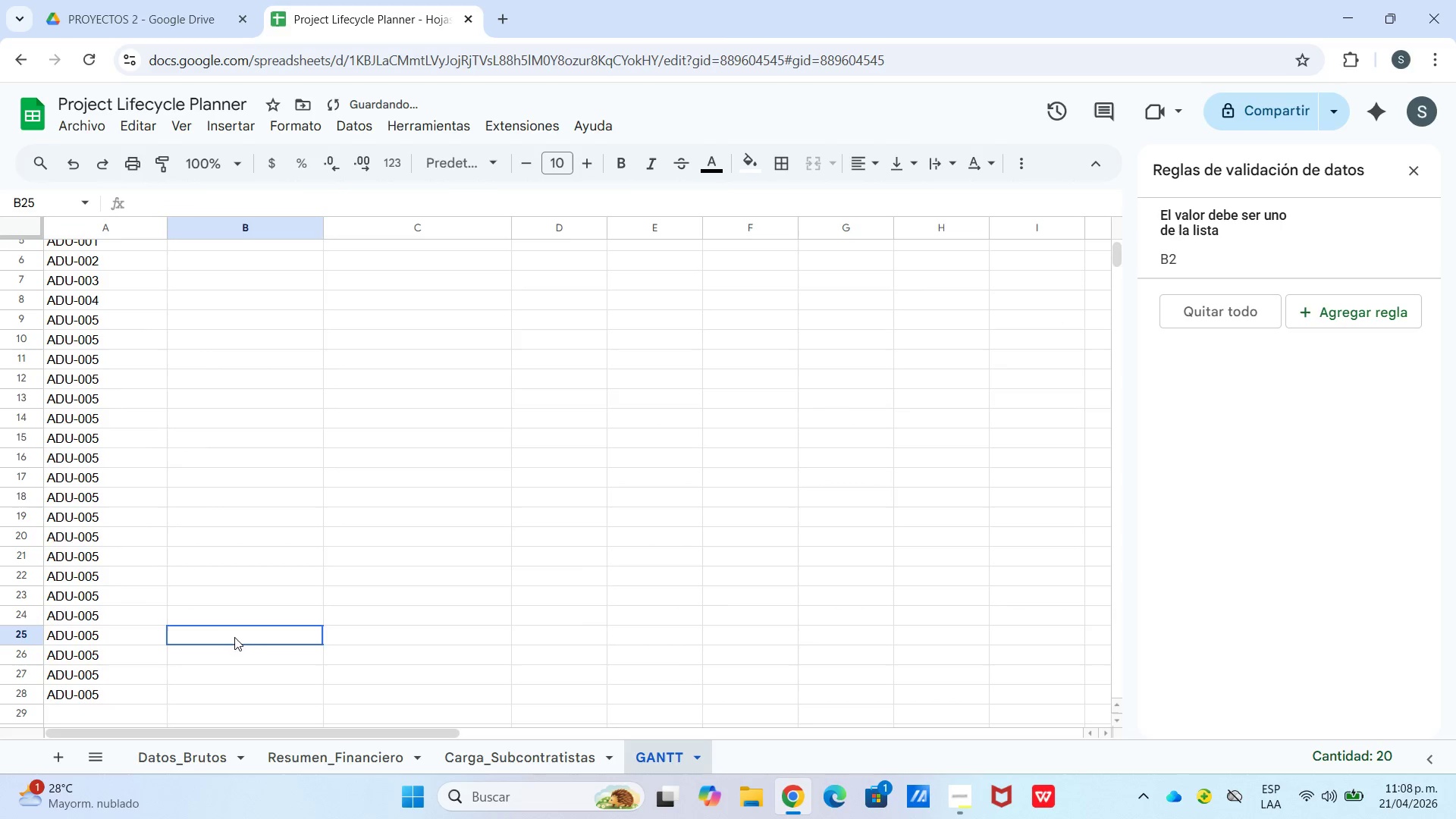 
scroll: coordinate [148, 666], scroll_direction: down, amount: 1.0
 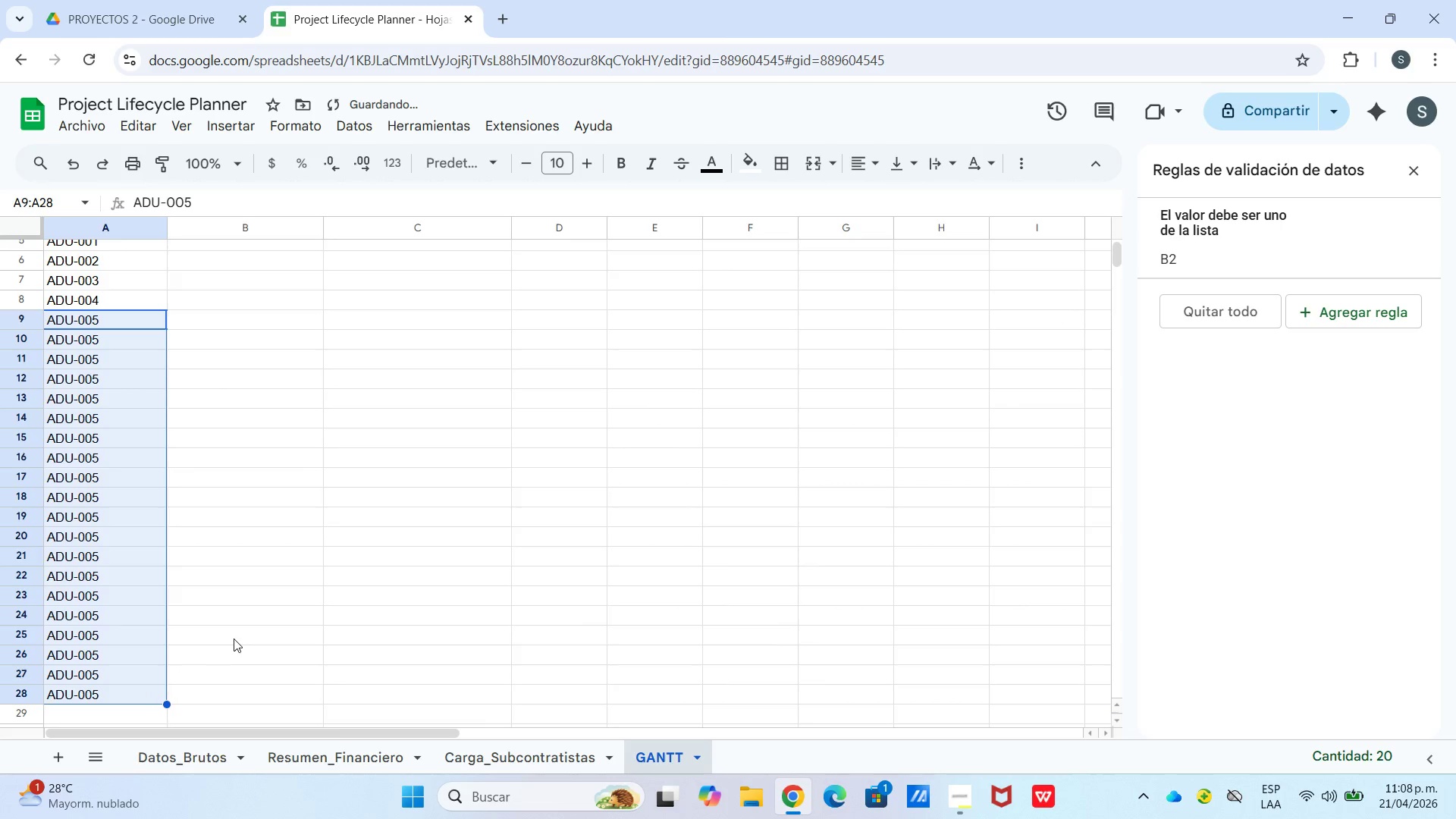 
scroll: coordinate [196, 509], scroll_direction: up, amount: 3.0
 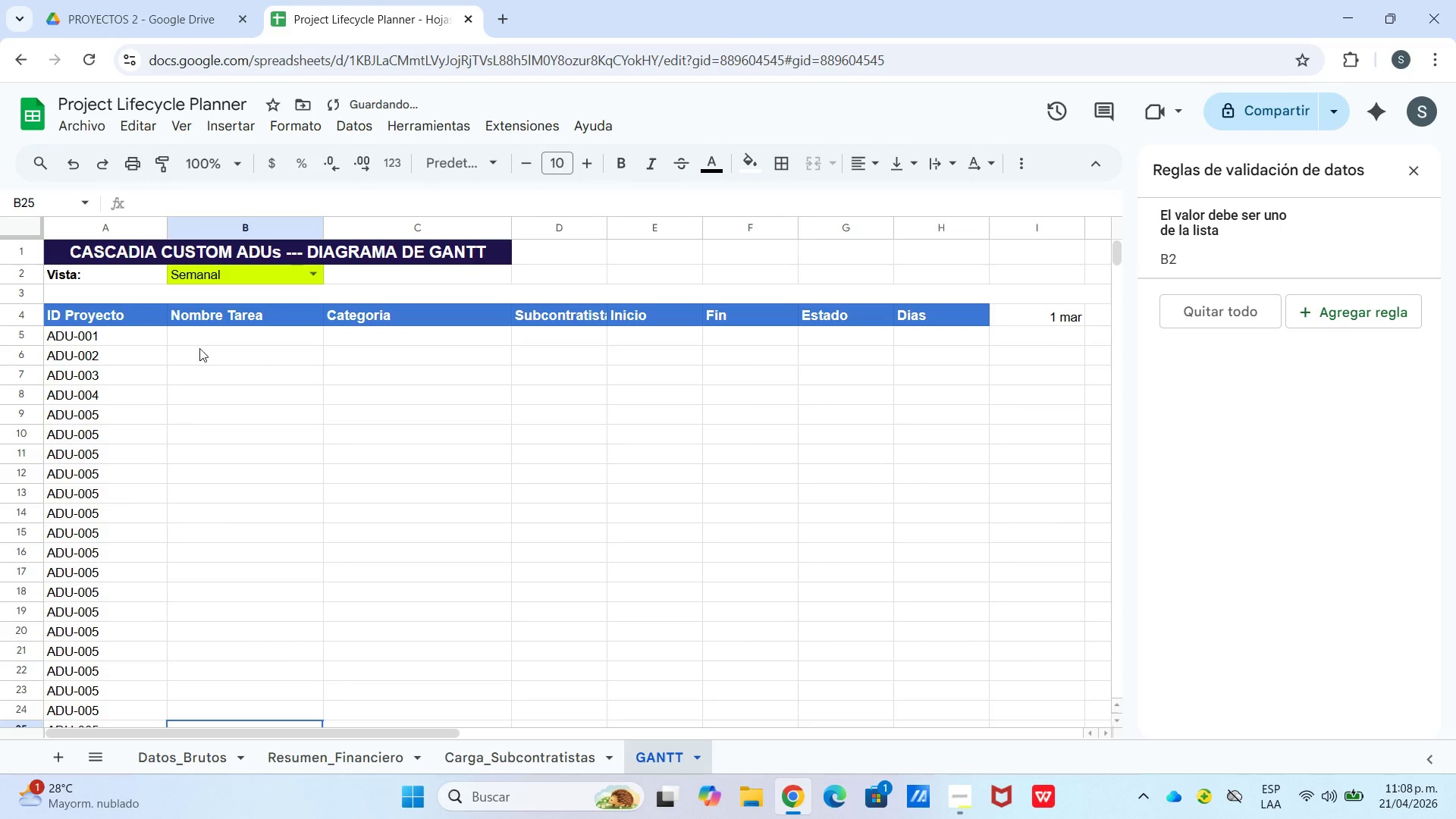 
left_click([200, 347])
 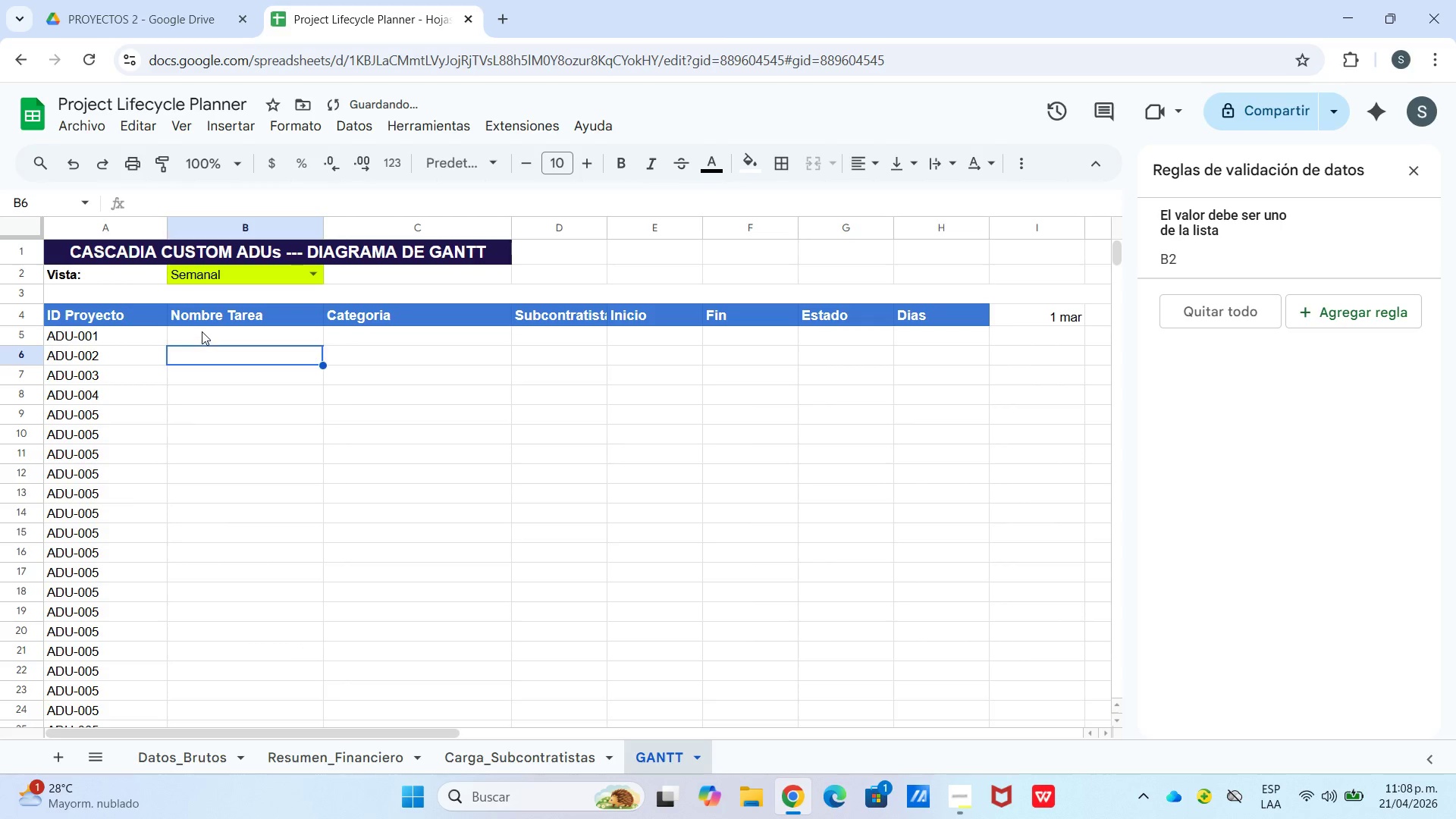 
left_click([202, 331])
 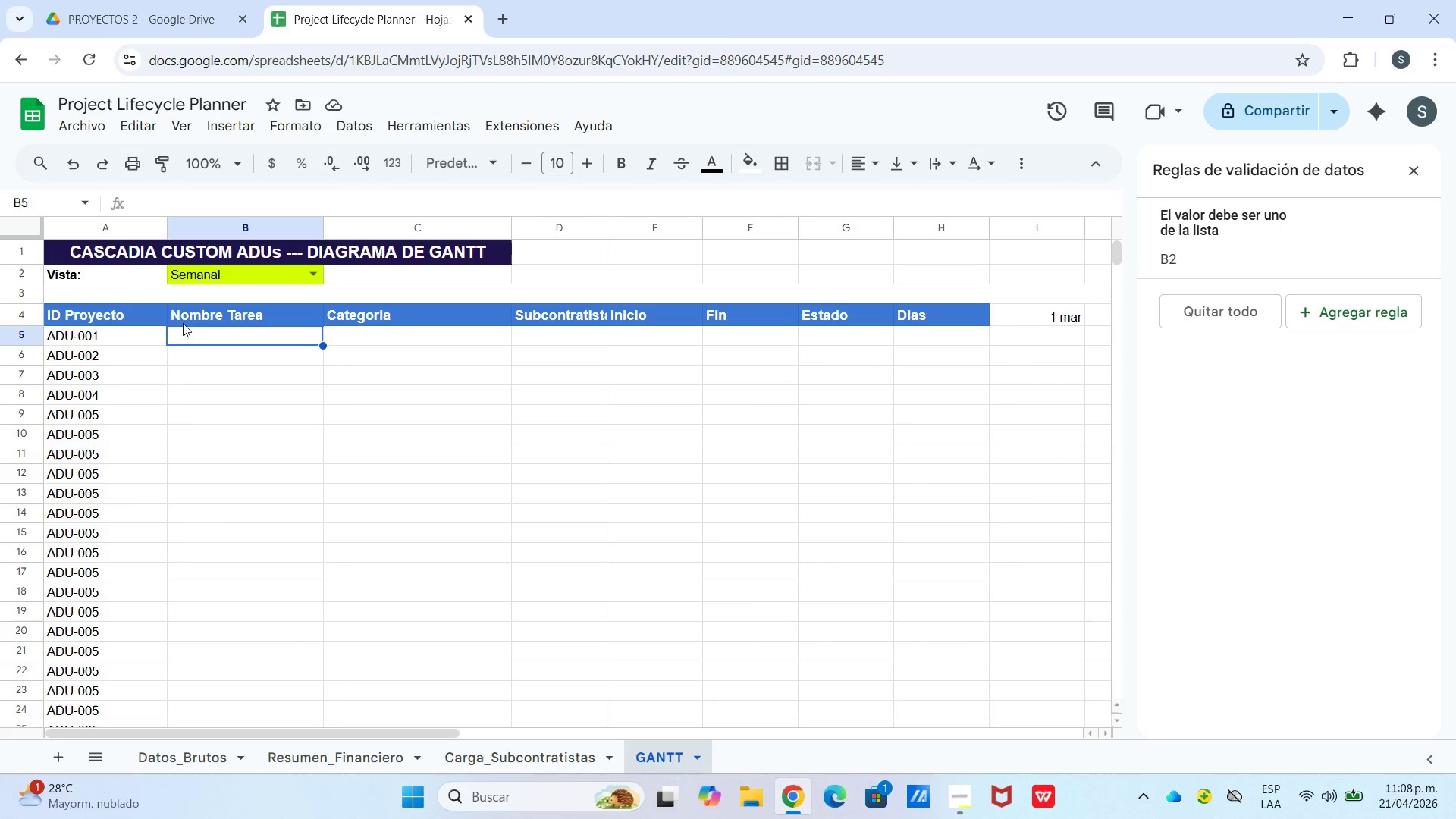 
hold_key(key=ShiftLeft, duration=0.48)
 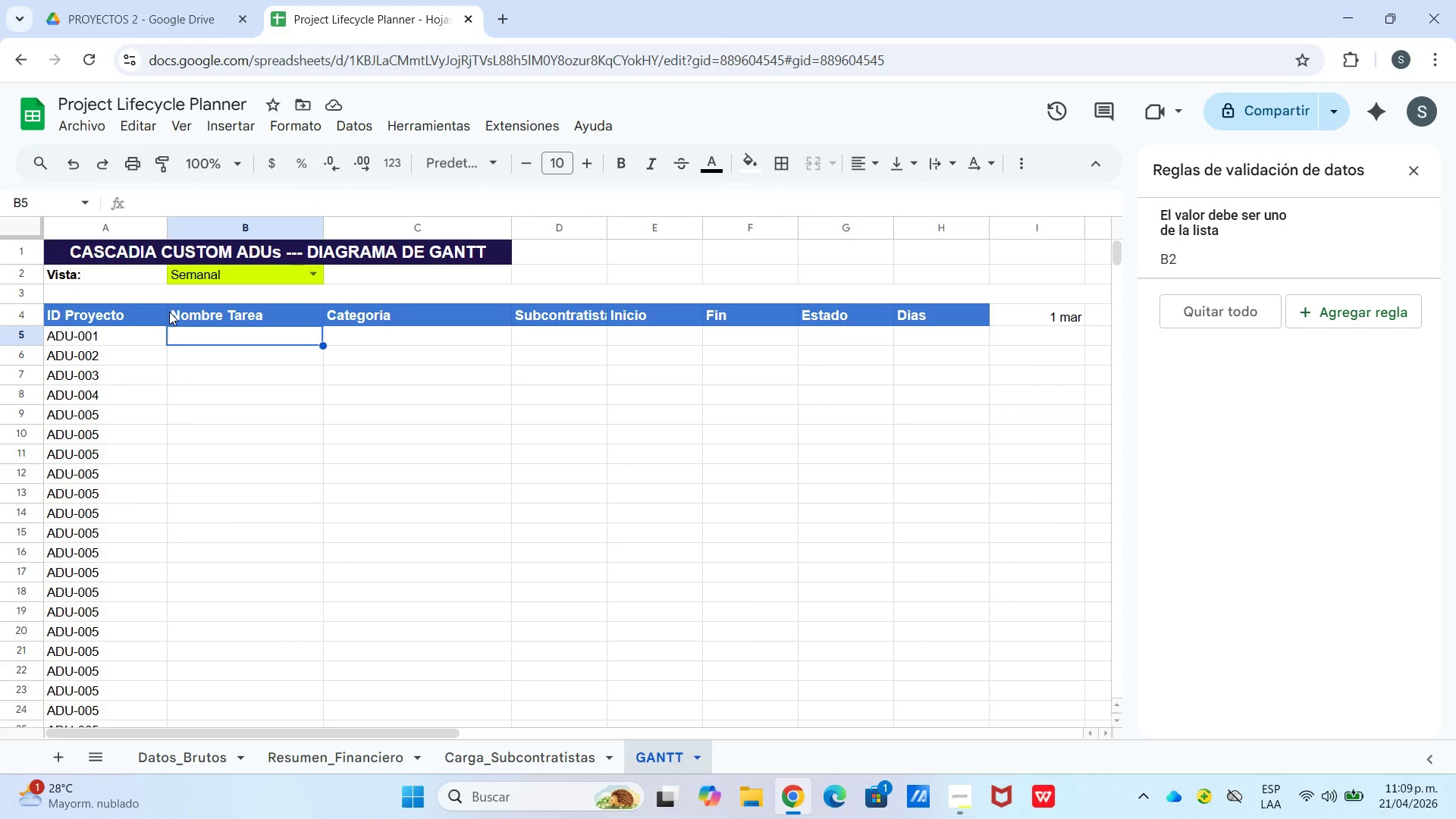 
type(Revision de planos)
 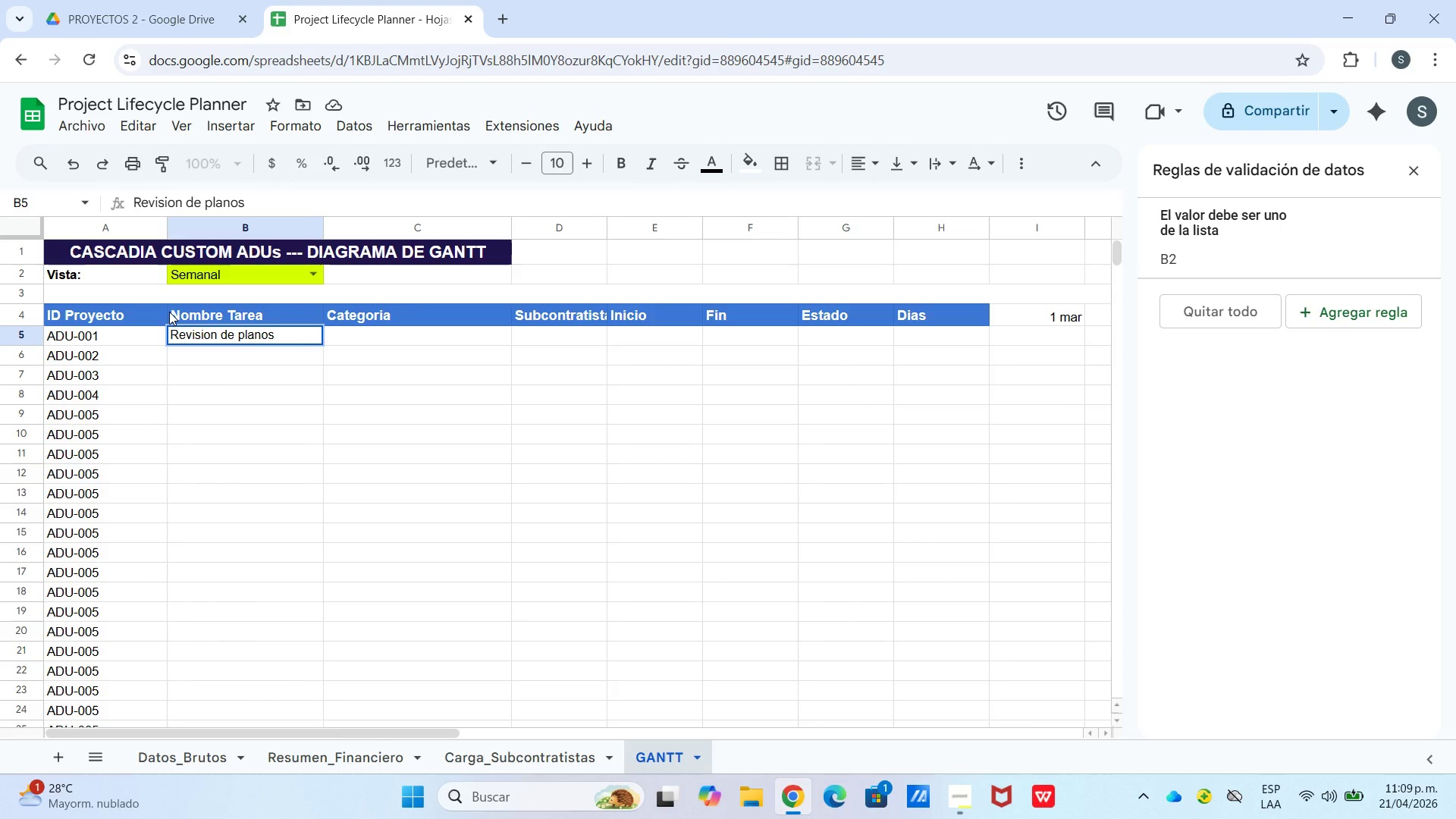 
key(Enter)
 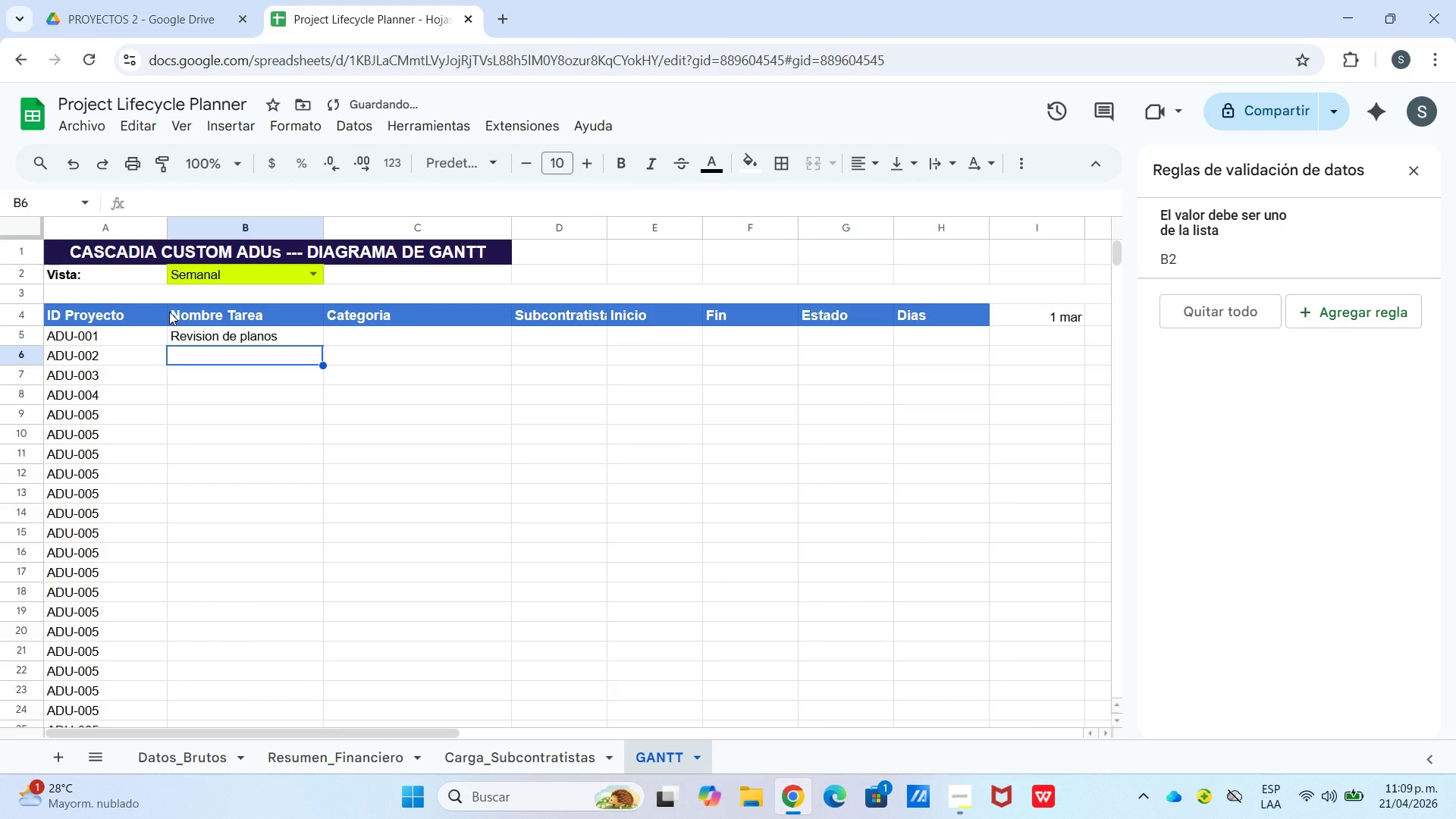 
key(Shift+ShiftLeft)
 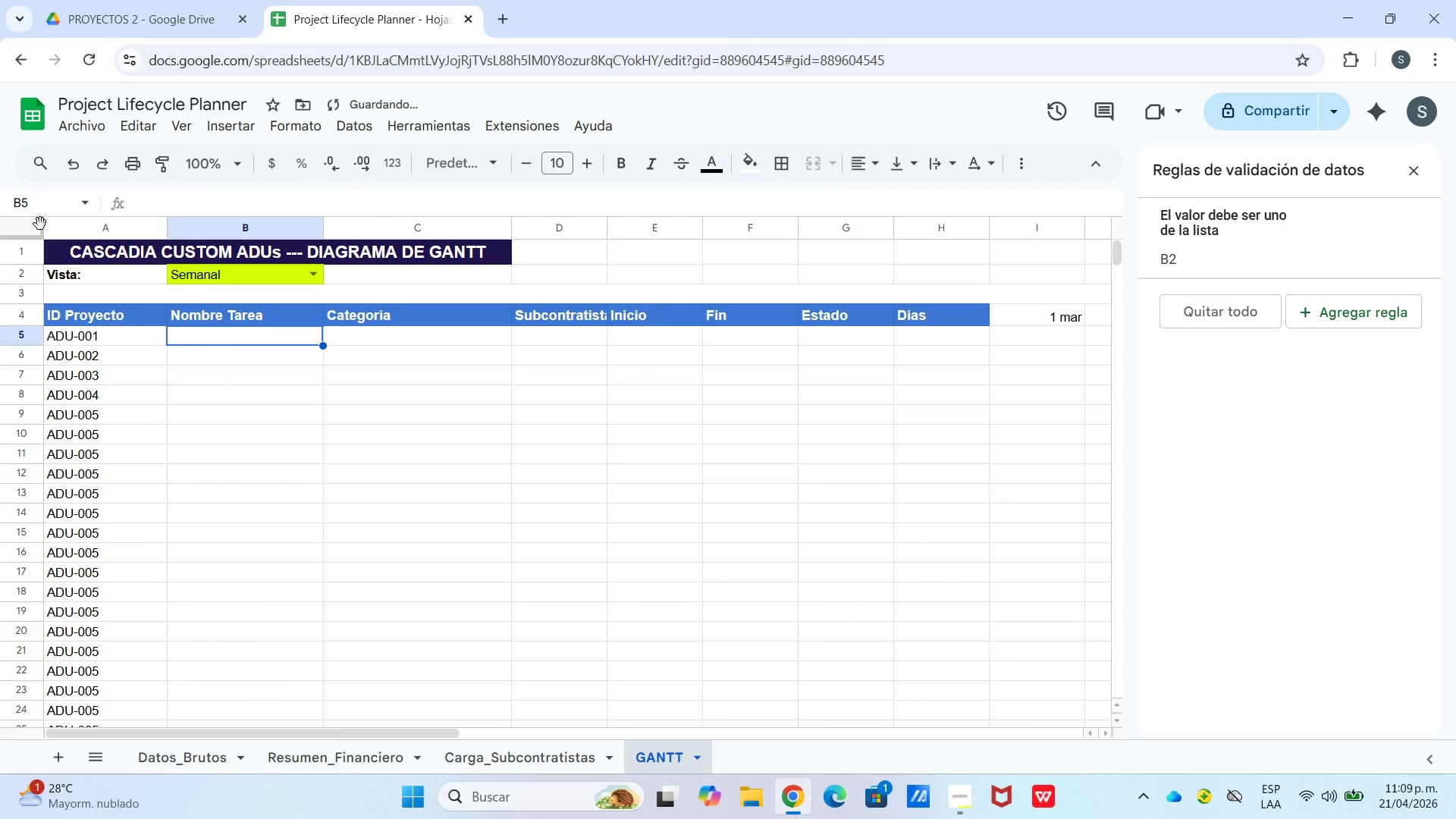 
left_click([73, 168])
 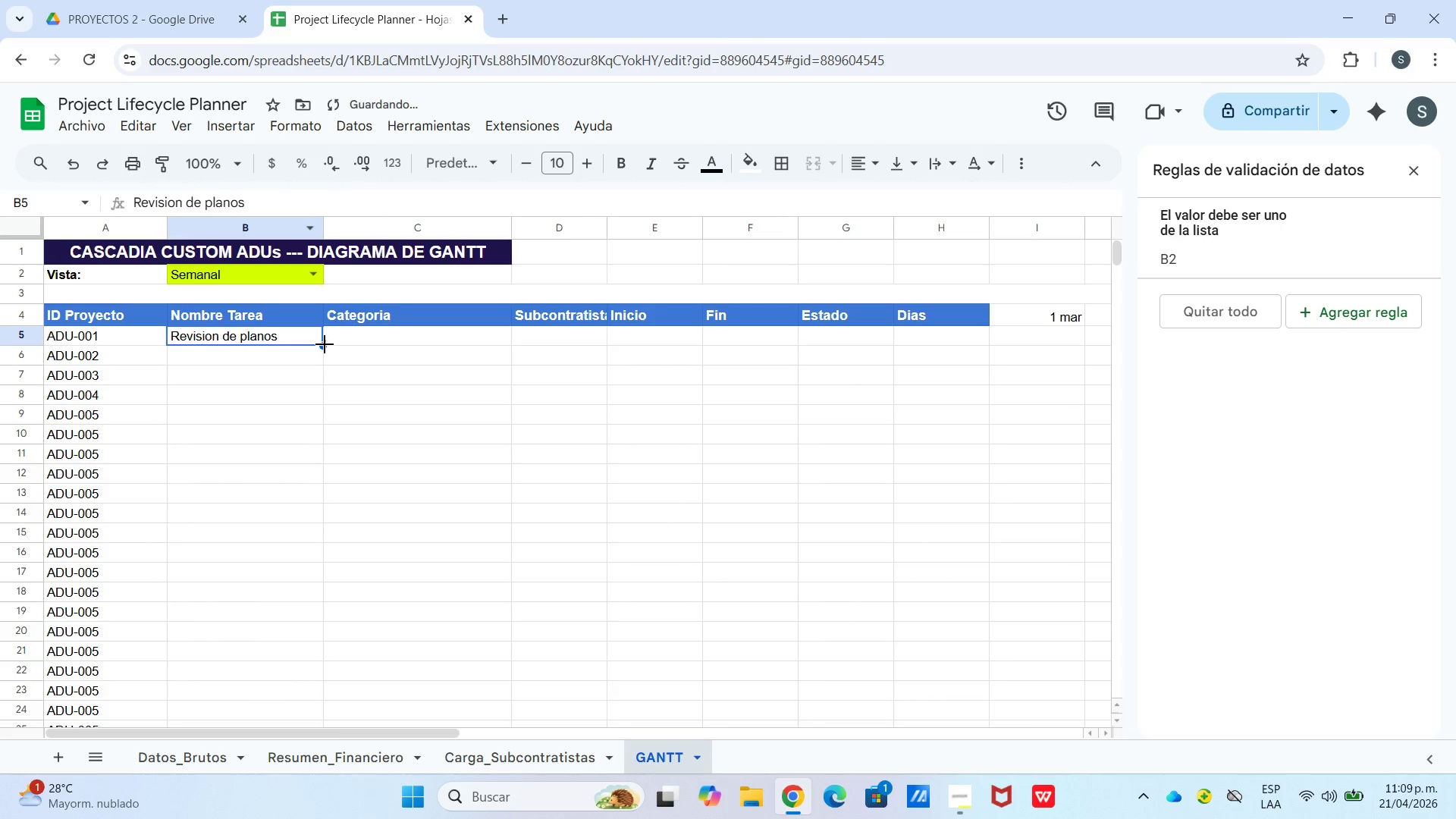 
left_click_drag(start_coordinate=[323, 344], to_coordinate=[302, 411])
 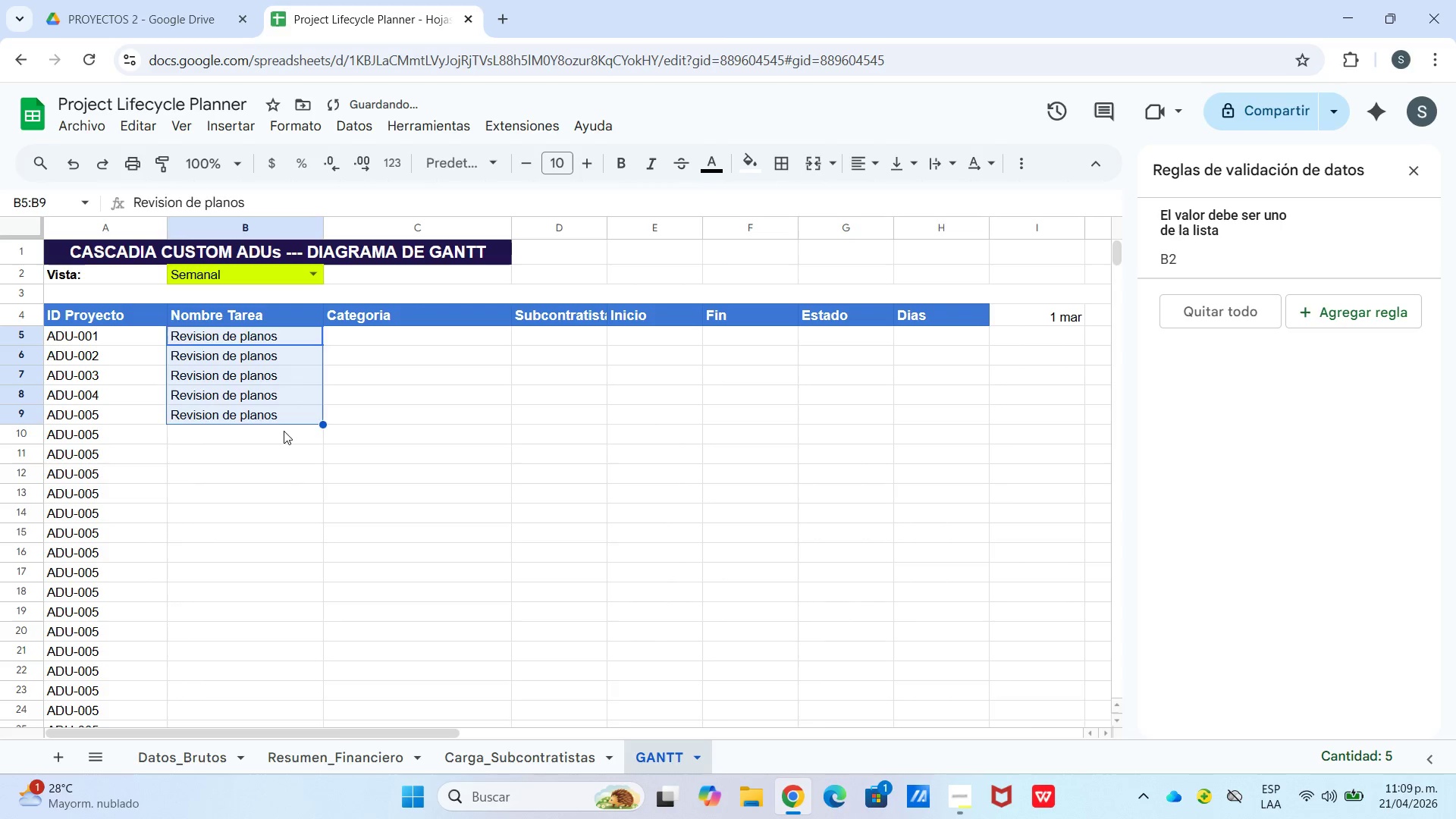 
left_click([284, 431])
 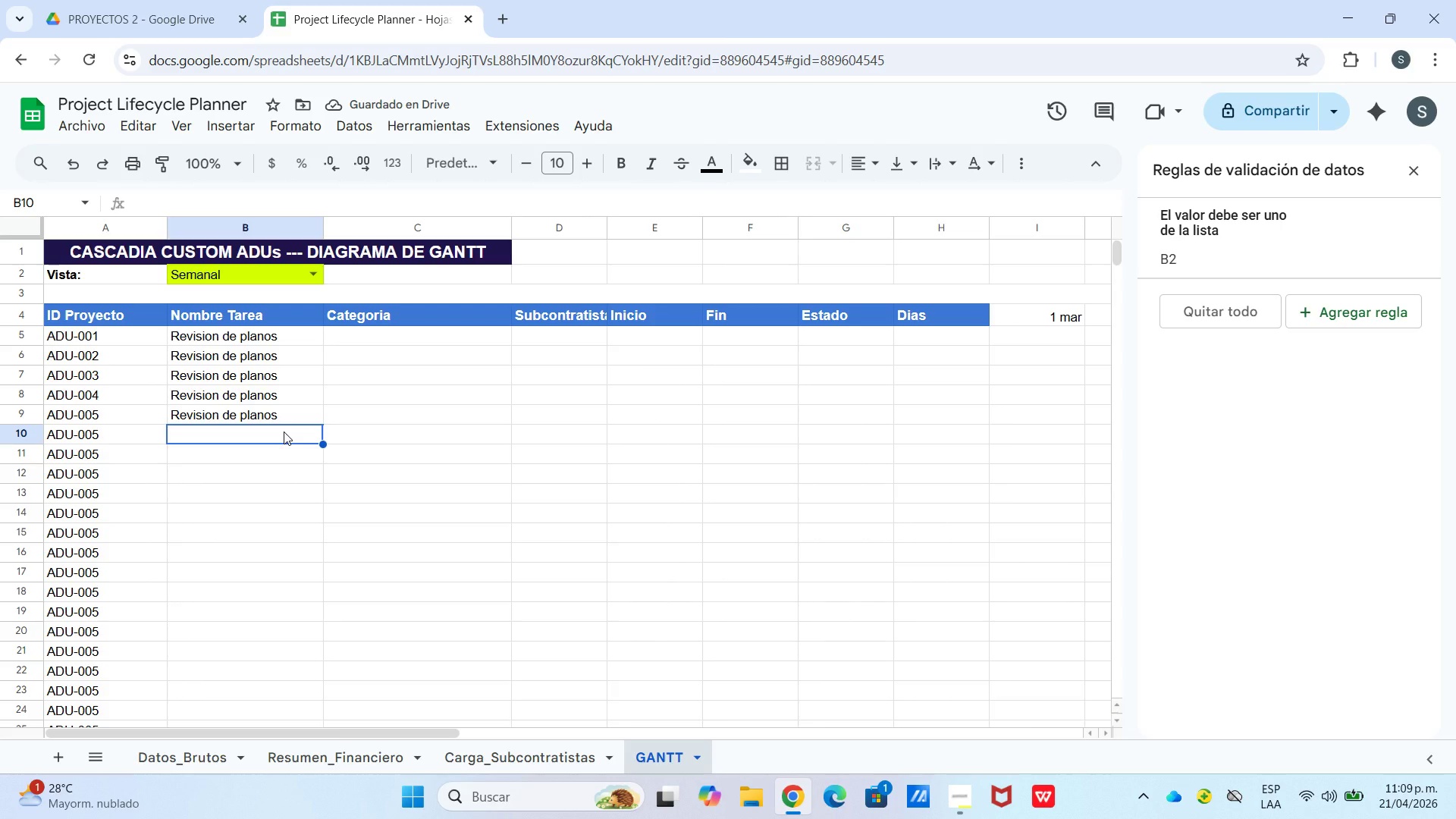 
hold_key(key=ShiftLeft, duration=1.17)
 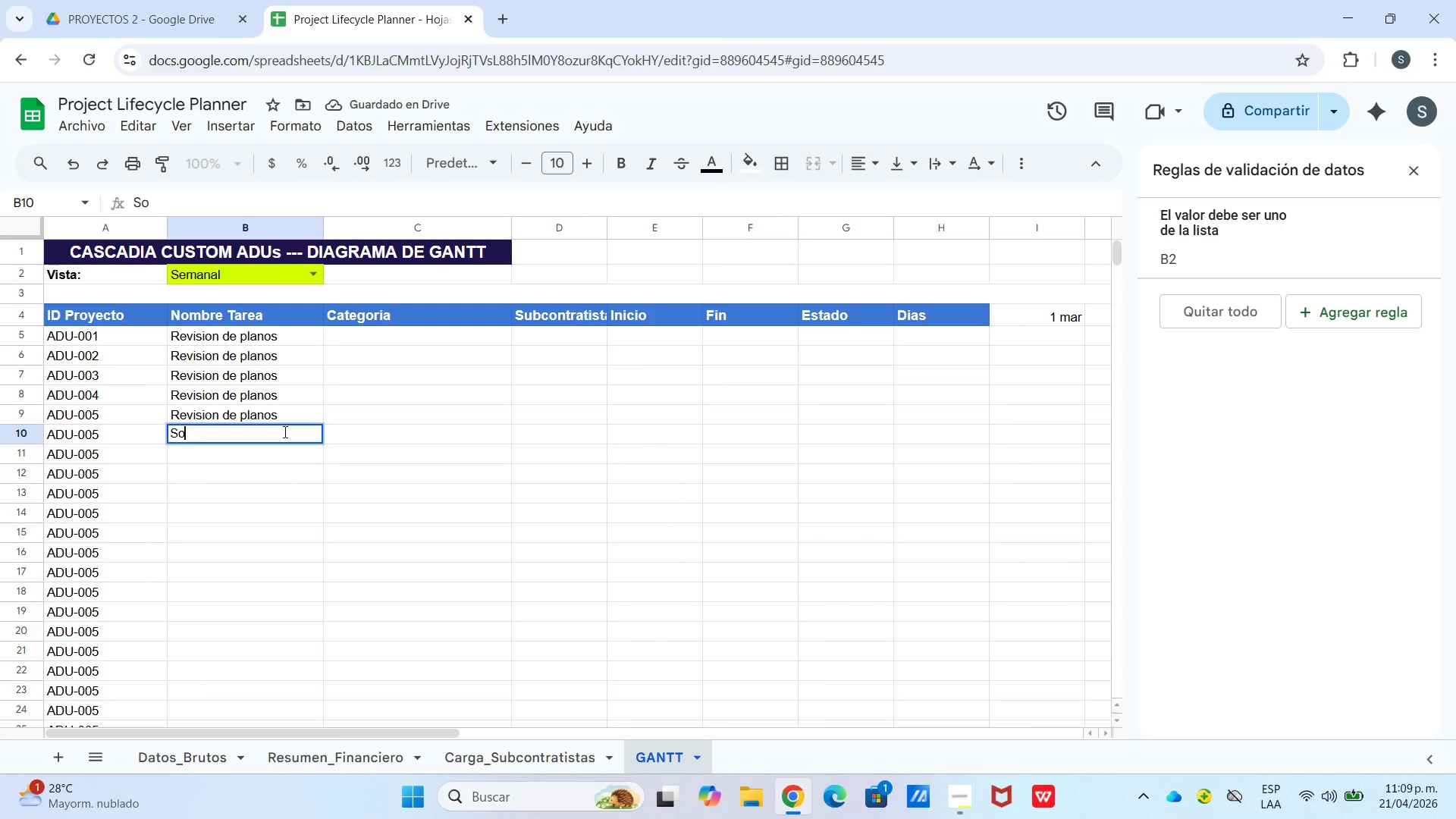 
hold_key(key=S, duration=0.41)
 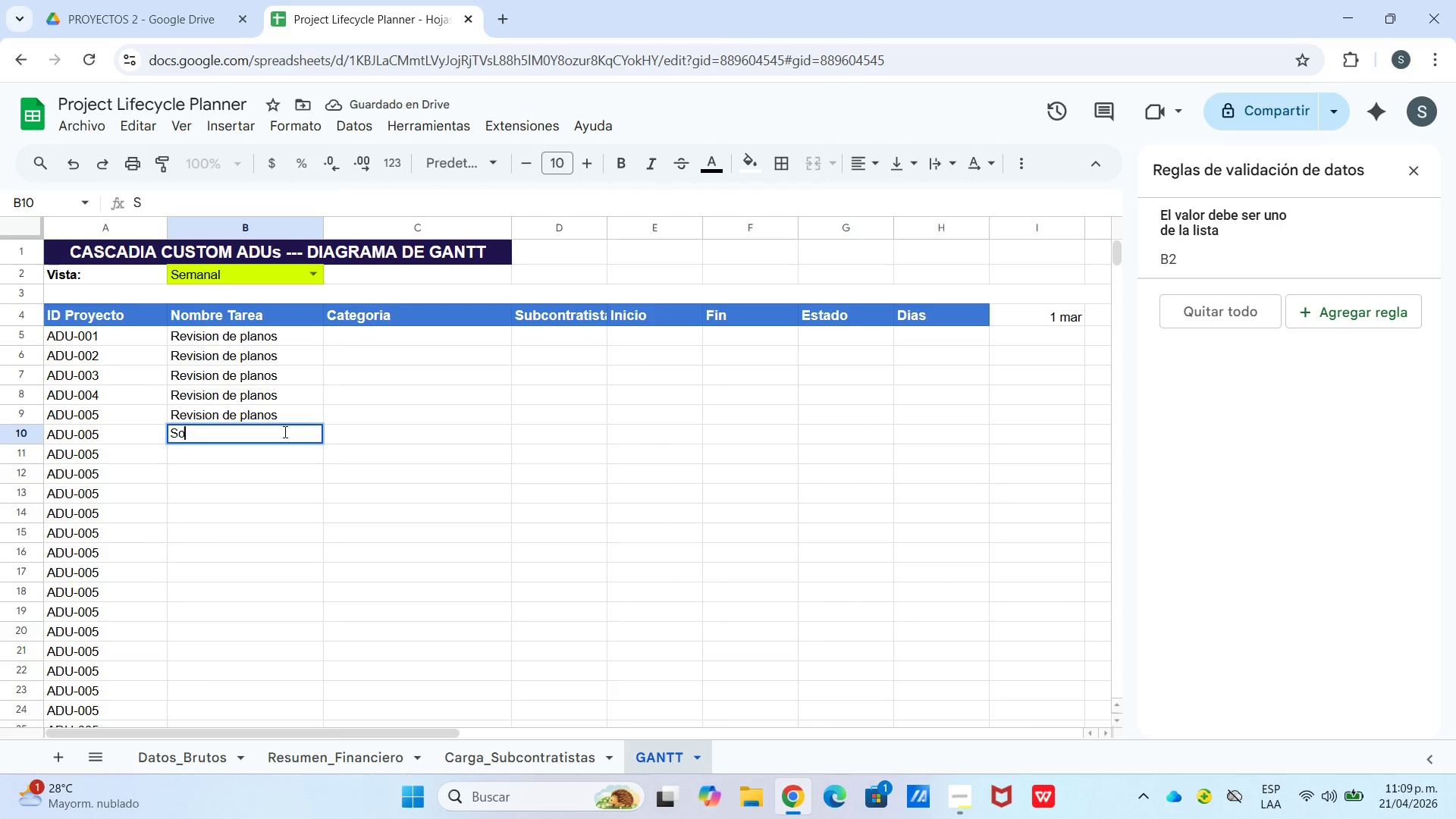 
type(olicitud de permiso)
 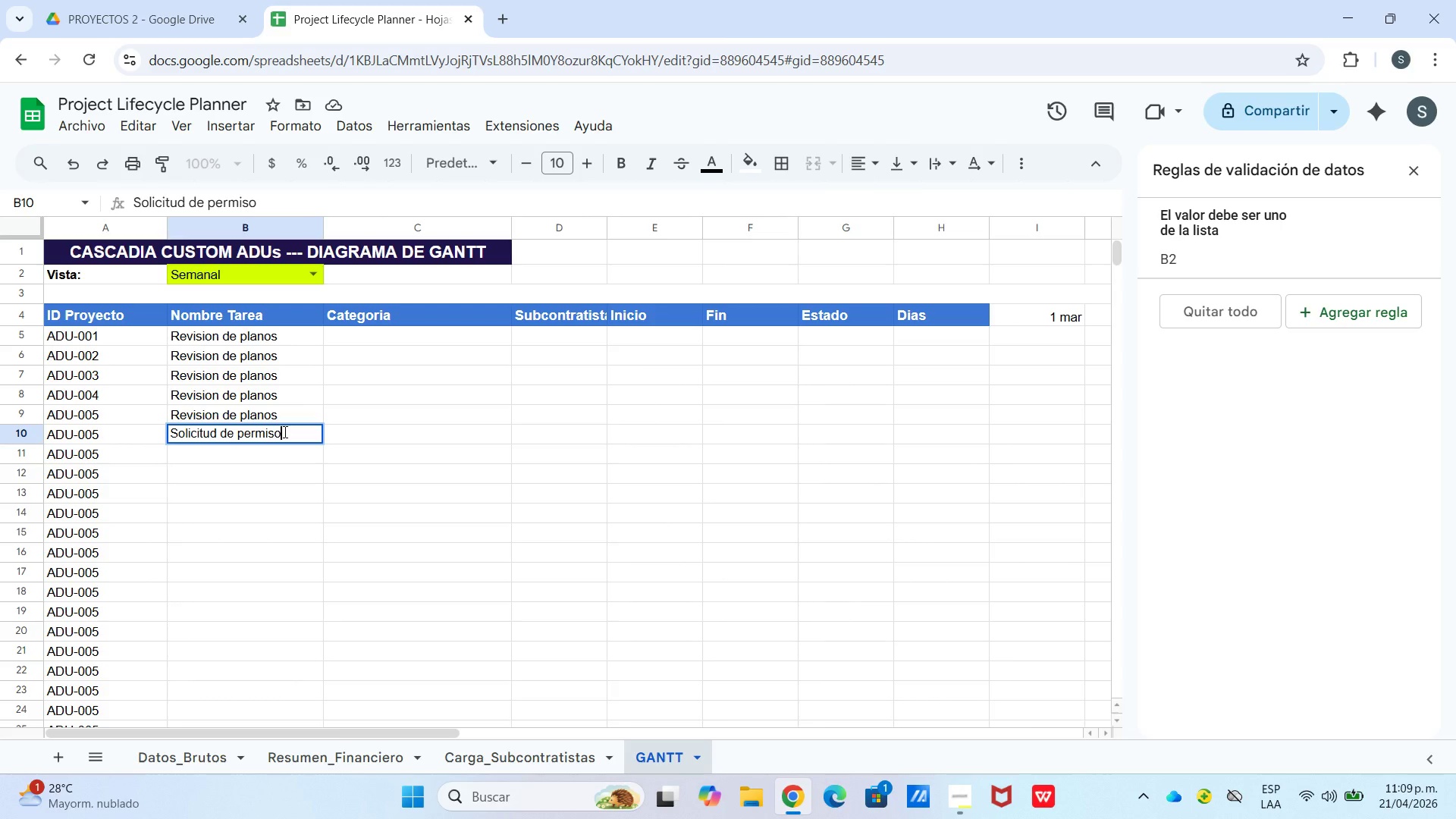 
key(Enter)
 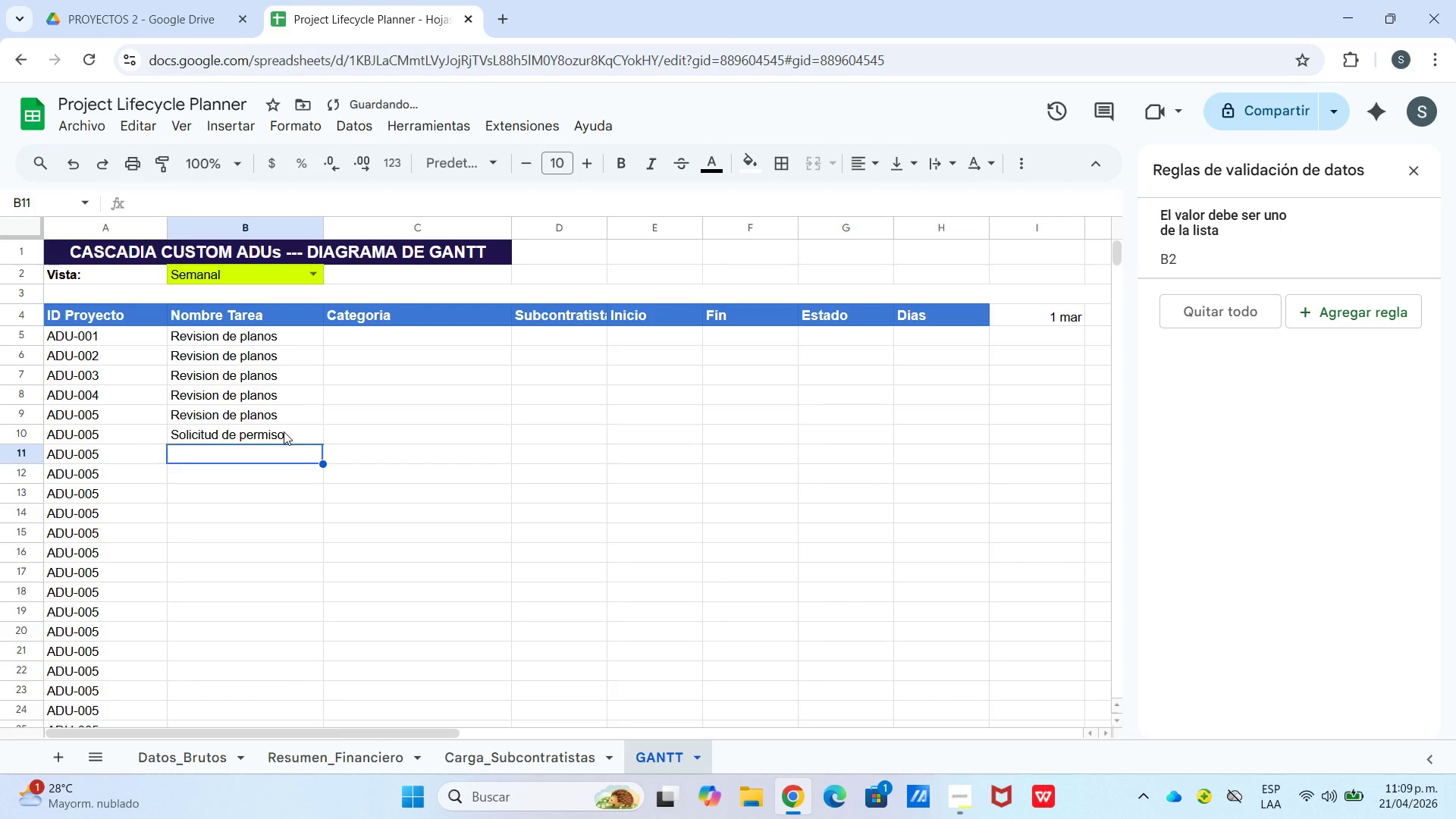 
type(Aprobacion municipal)
 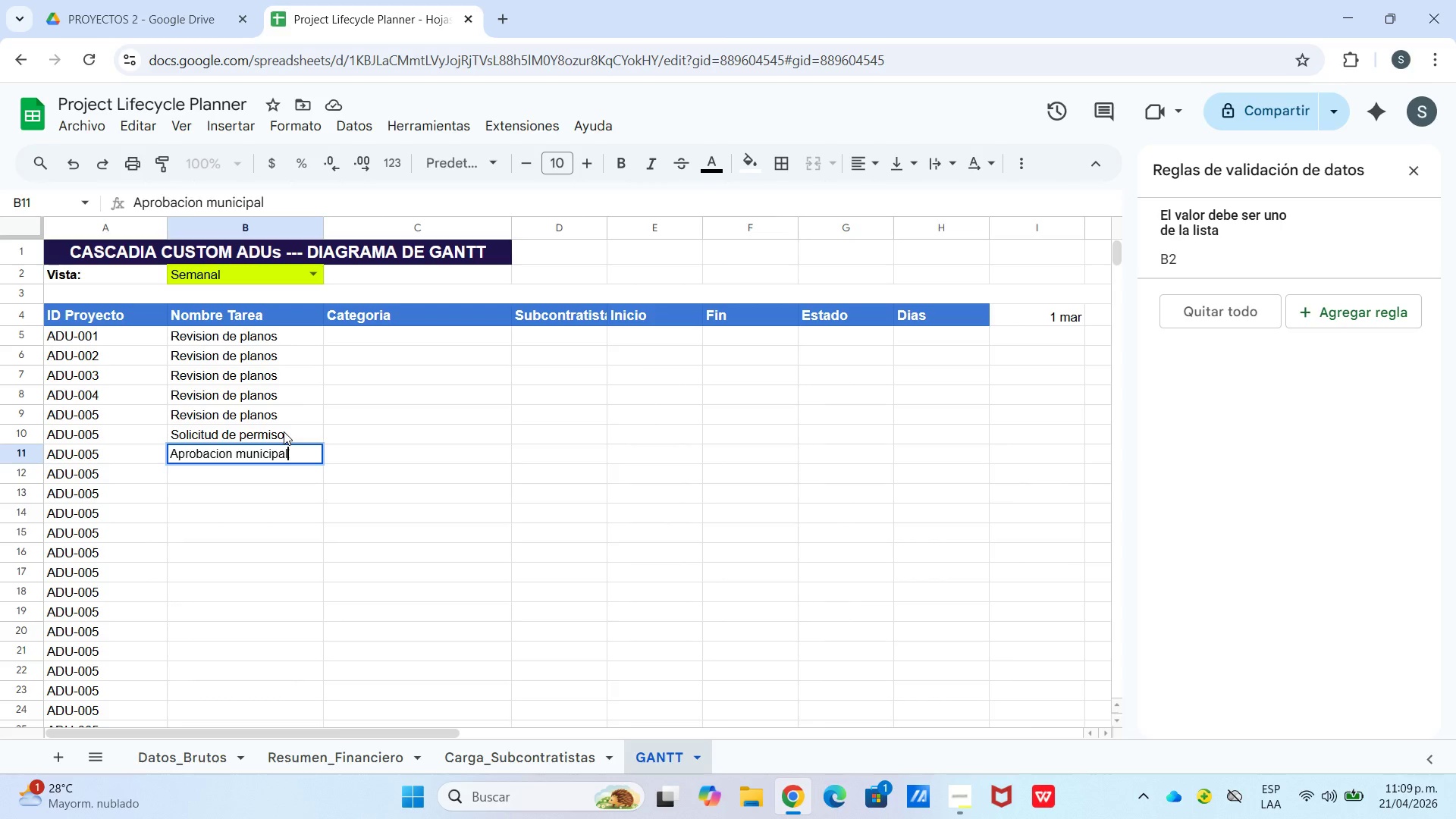 
key(Enter)
 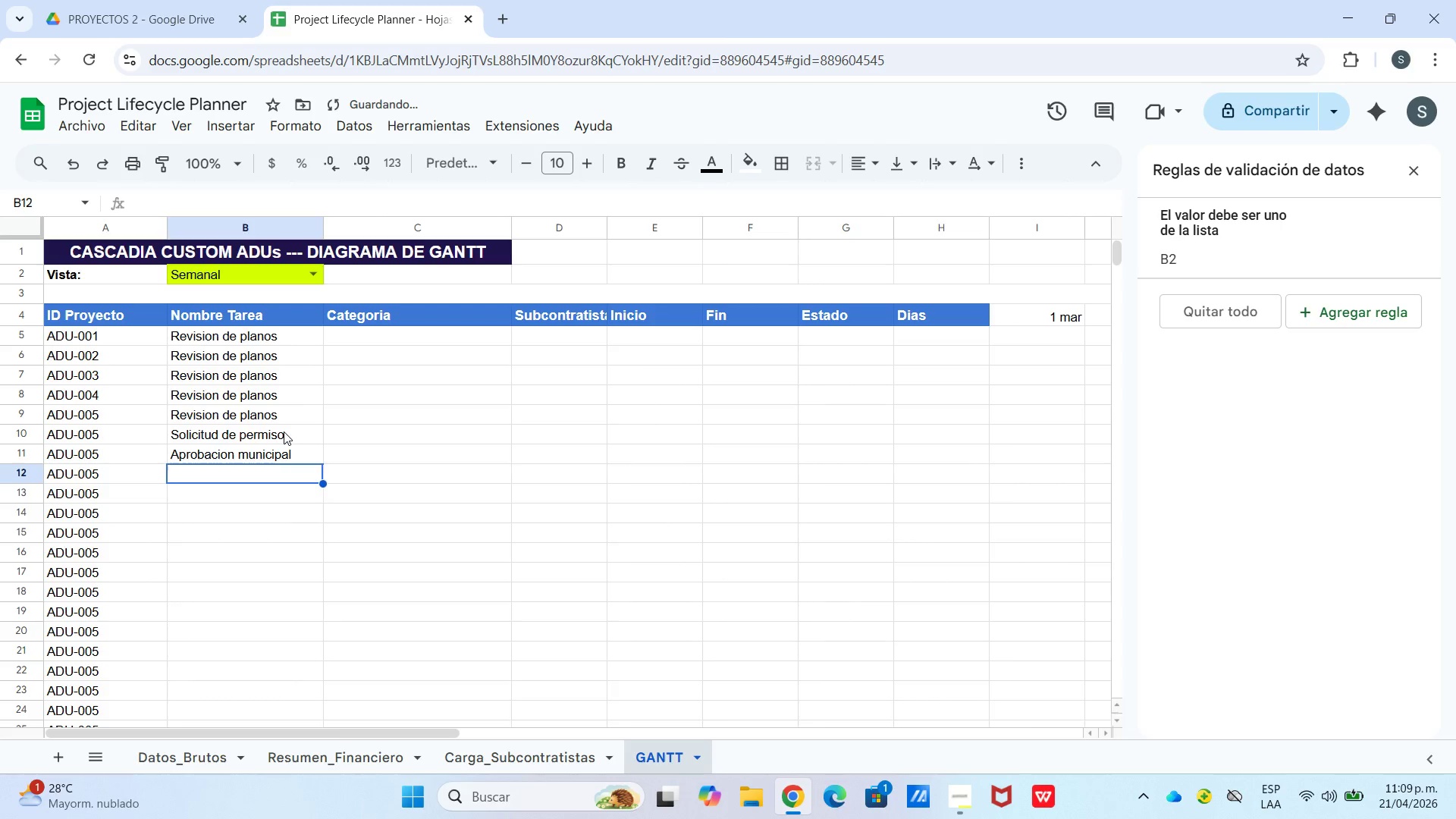 
type(Permio)
key(Backspace)
type(so ambiental)
 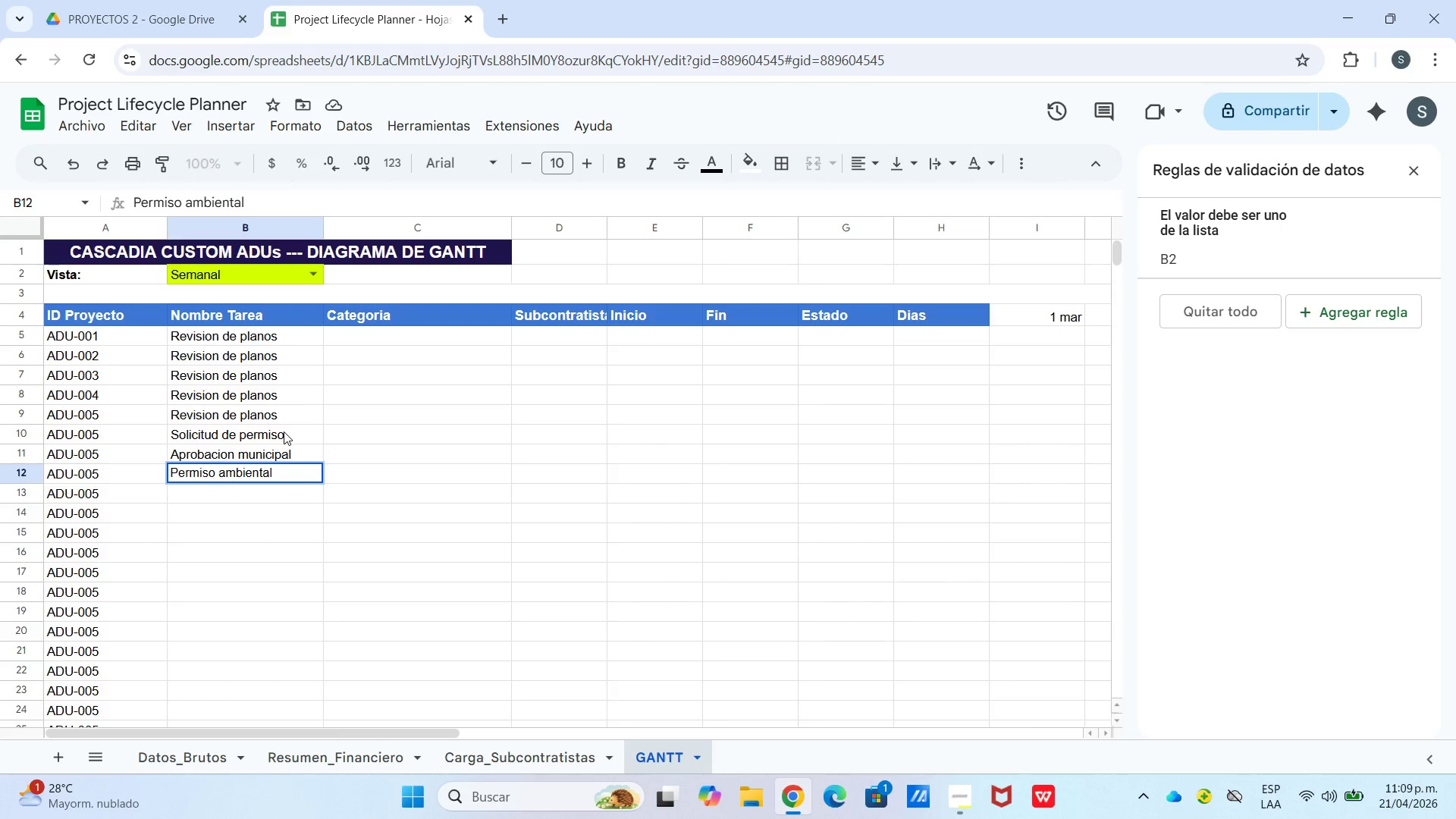 
key(Enter)
 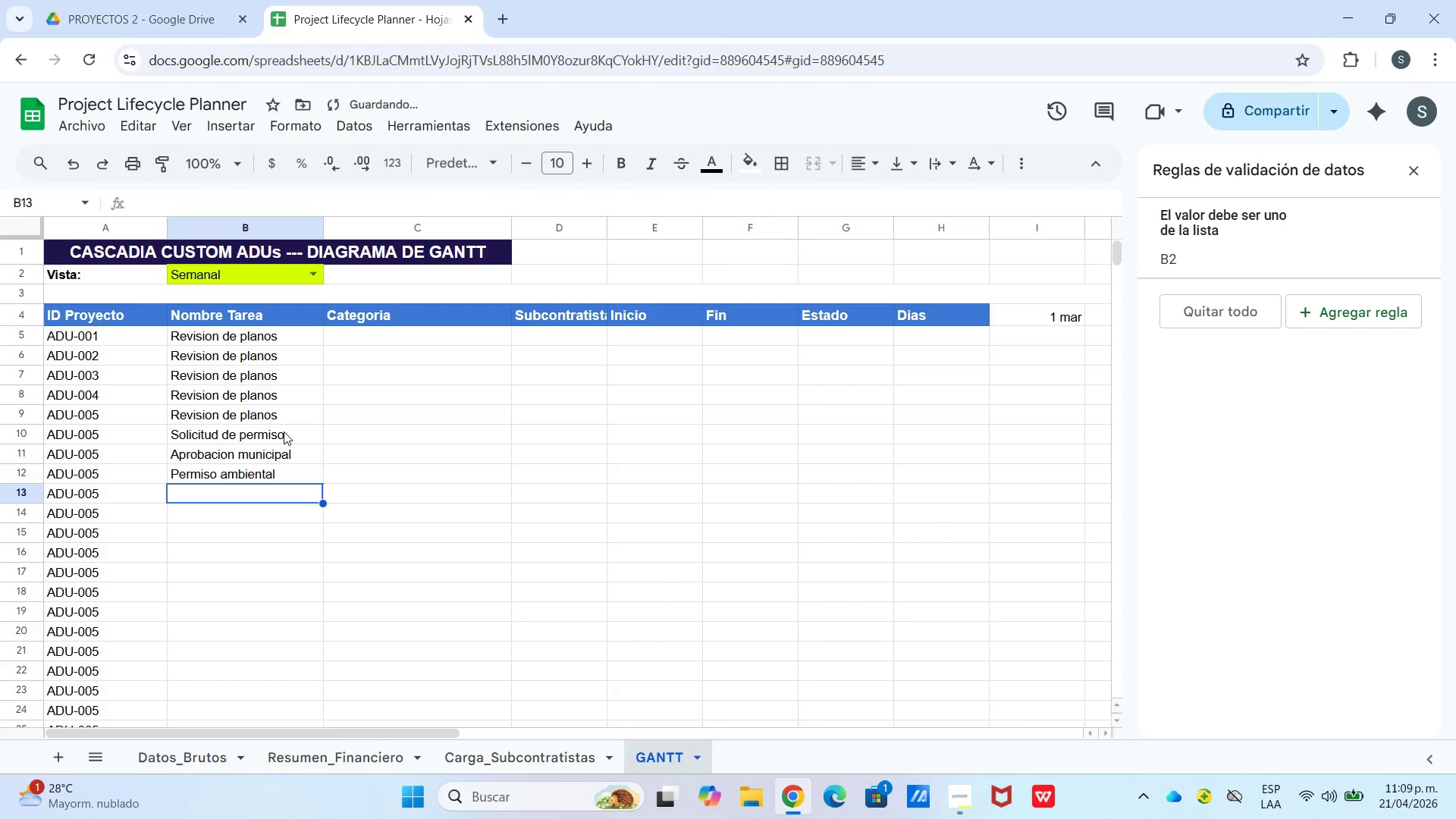 
type(Limpieza del terreno)
 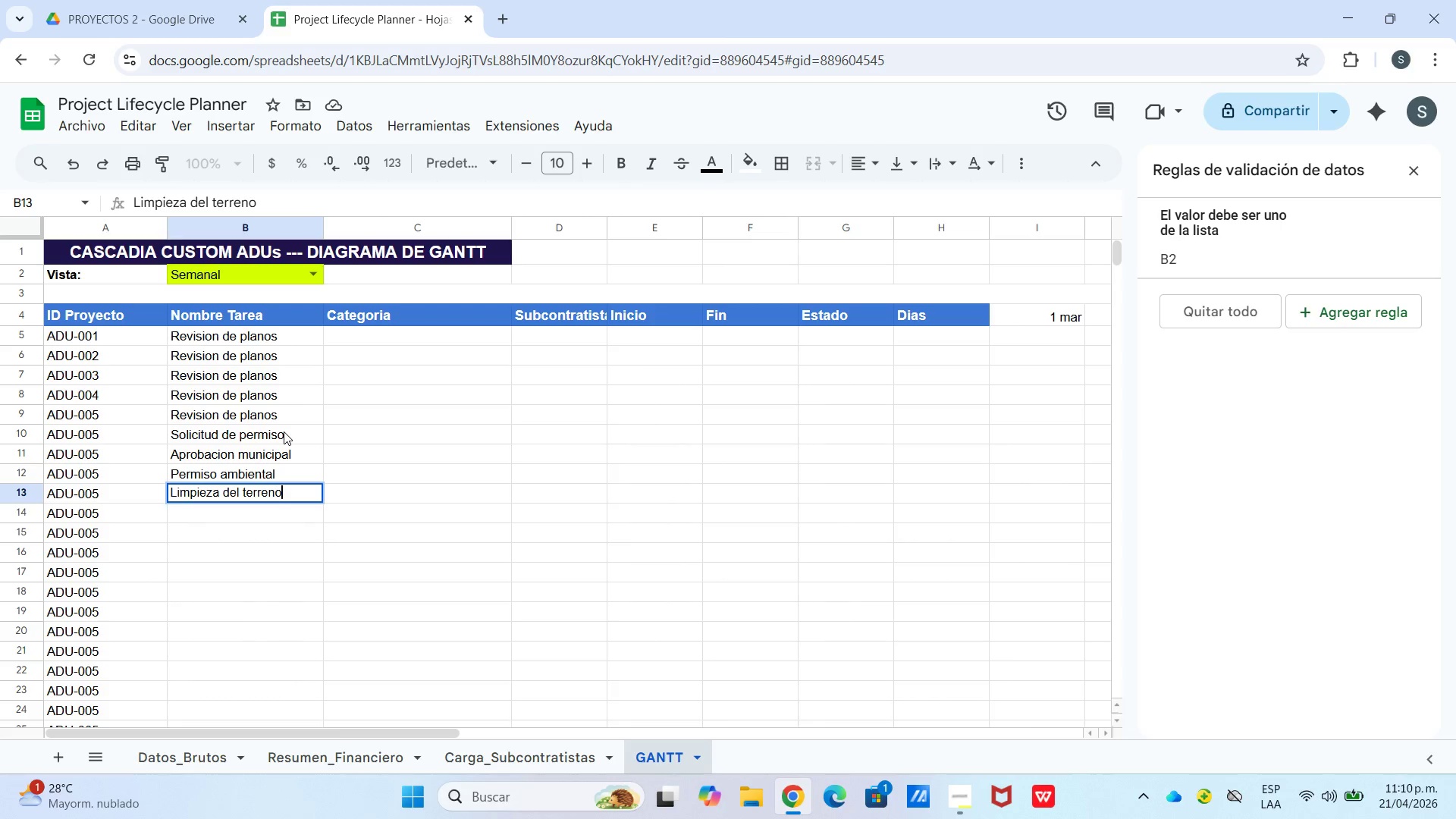 
key(Enter)
 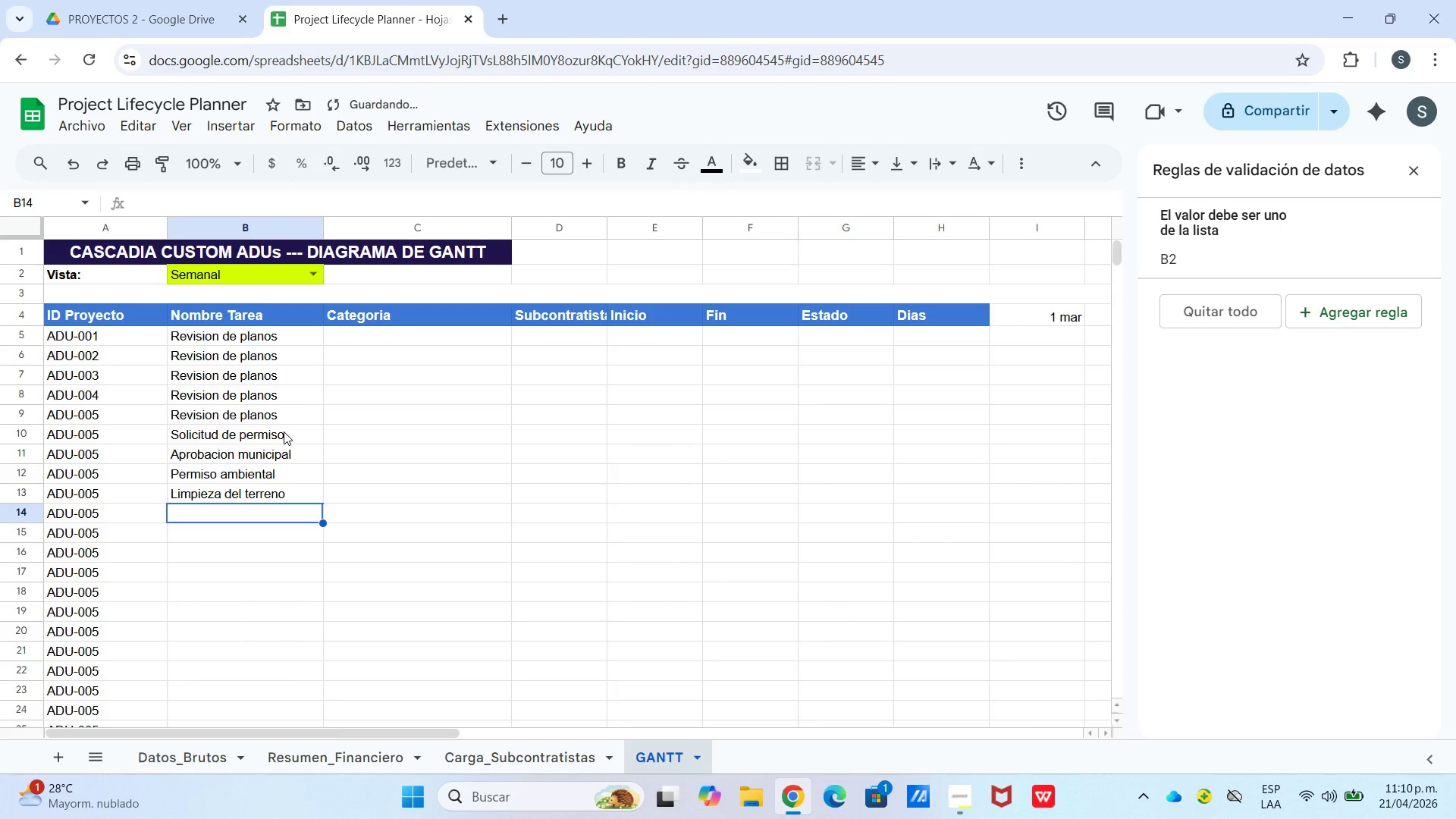 
type(Excavacion)
 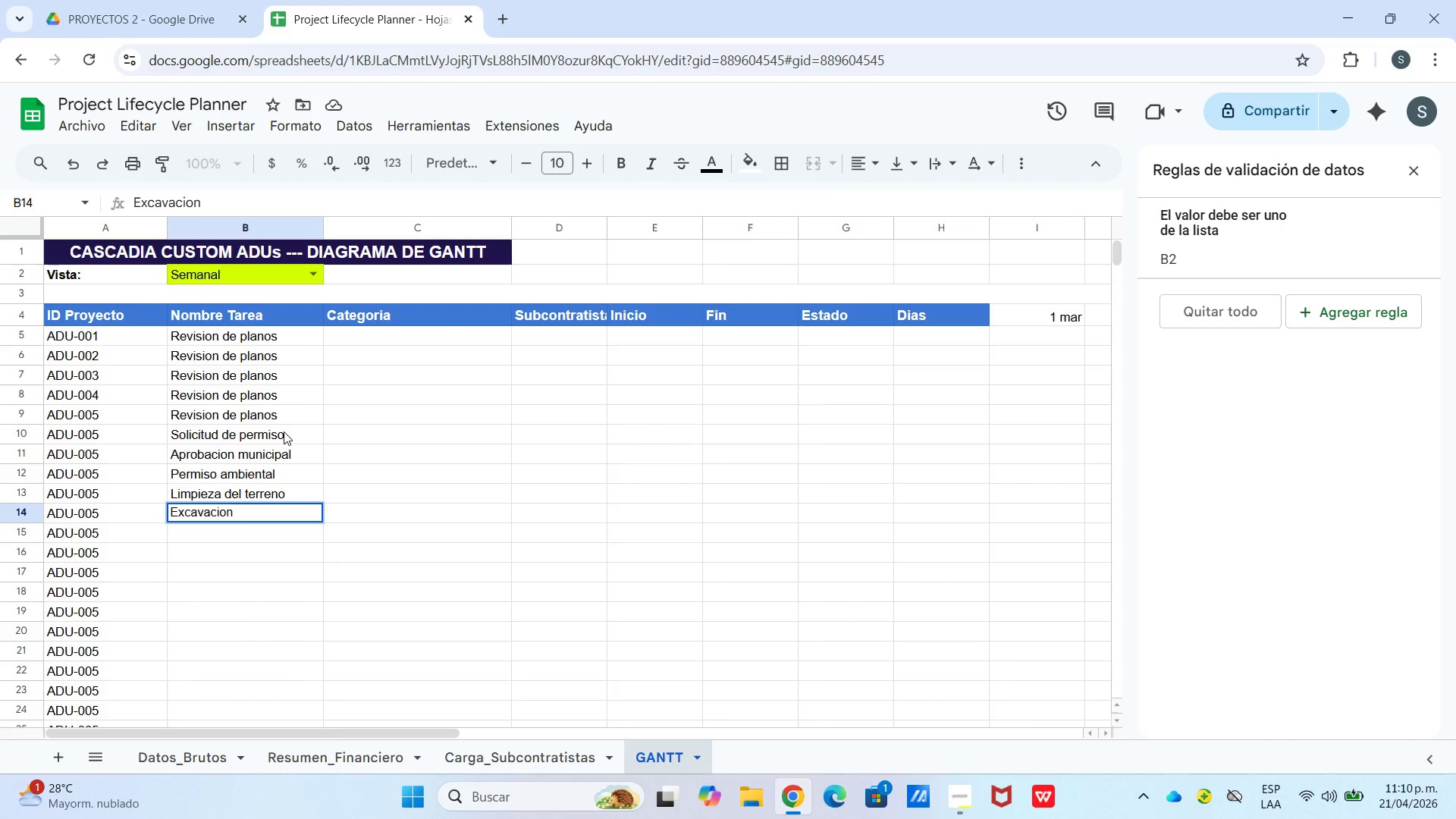 
key(Enter)
 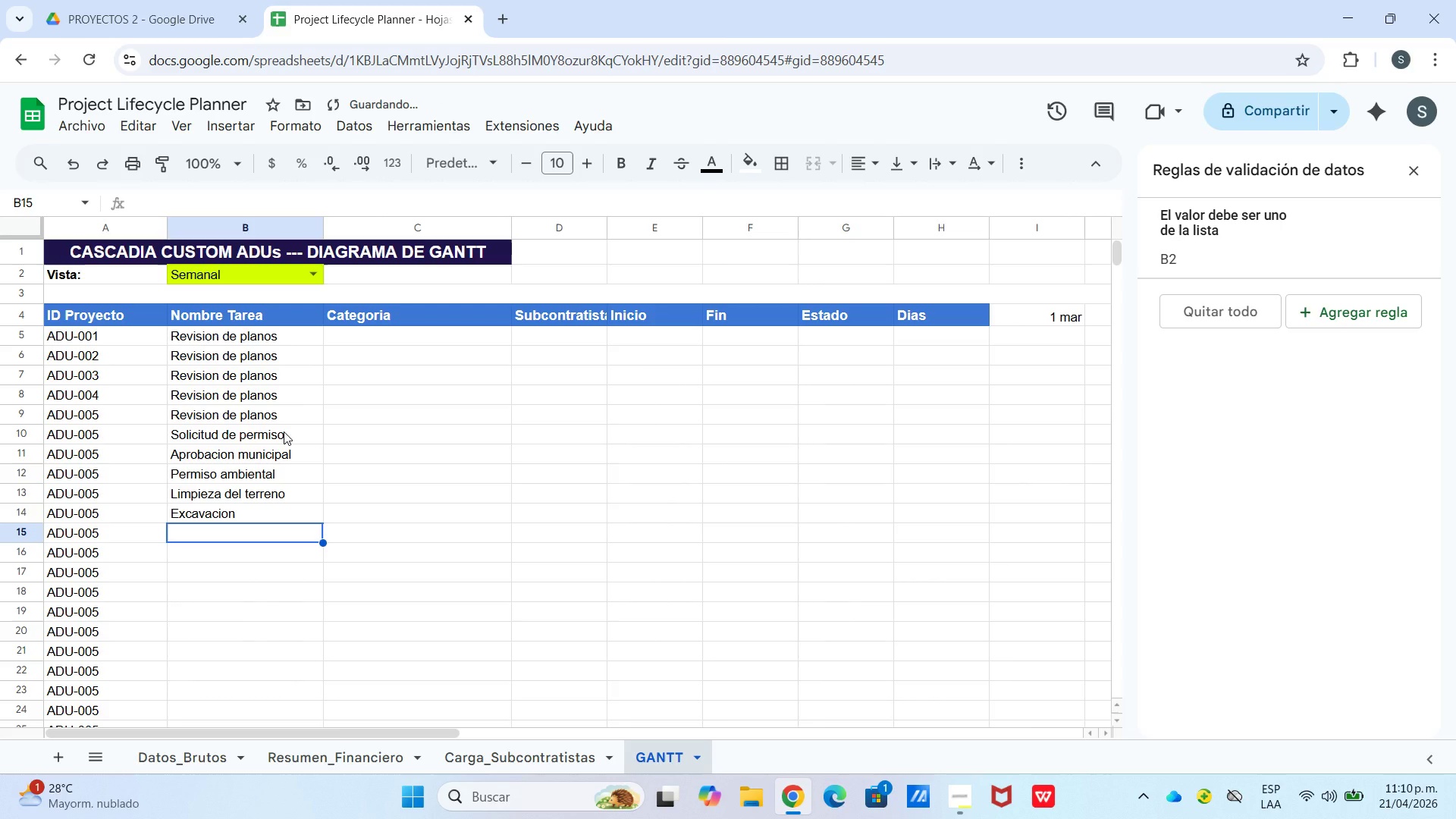 
type(Climentacion)
 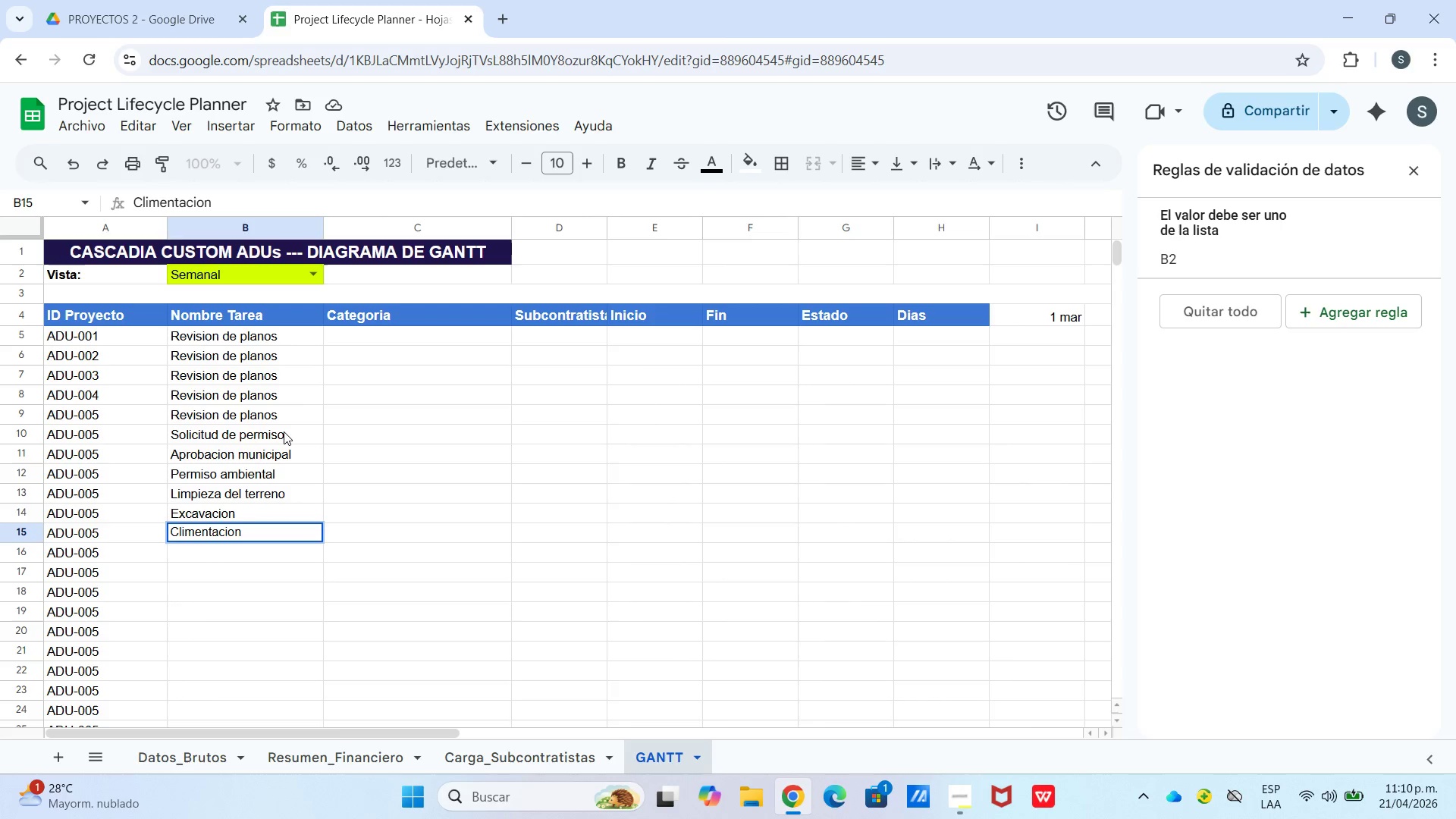 
key(Enter)
 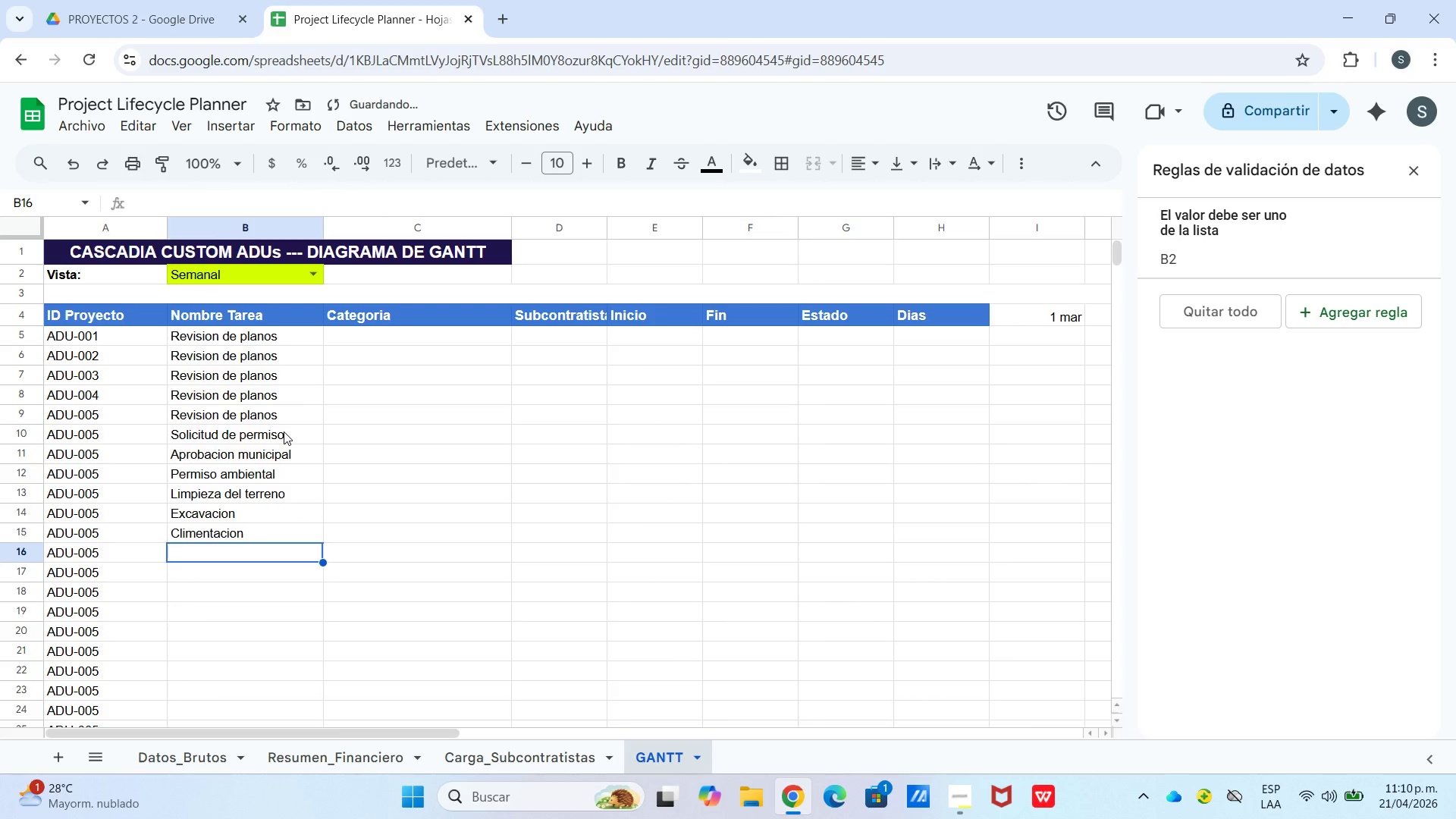 
hold_key(key=ShiftLeft, duration=0.95)
 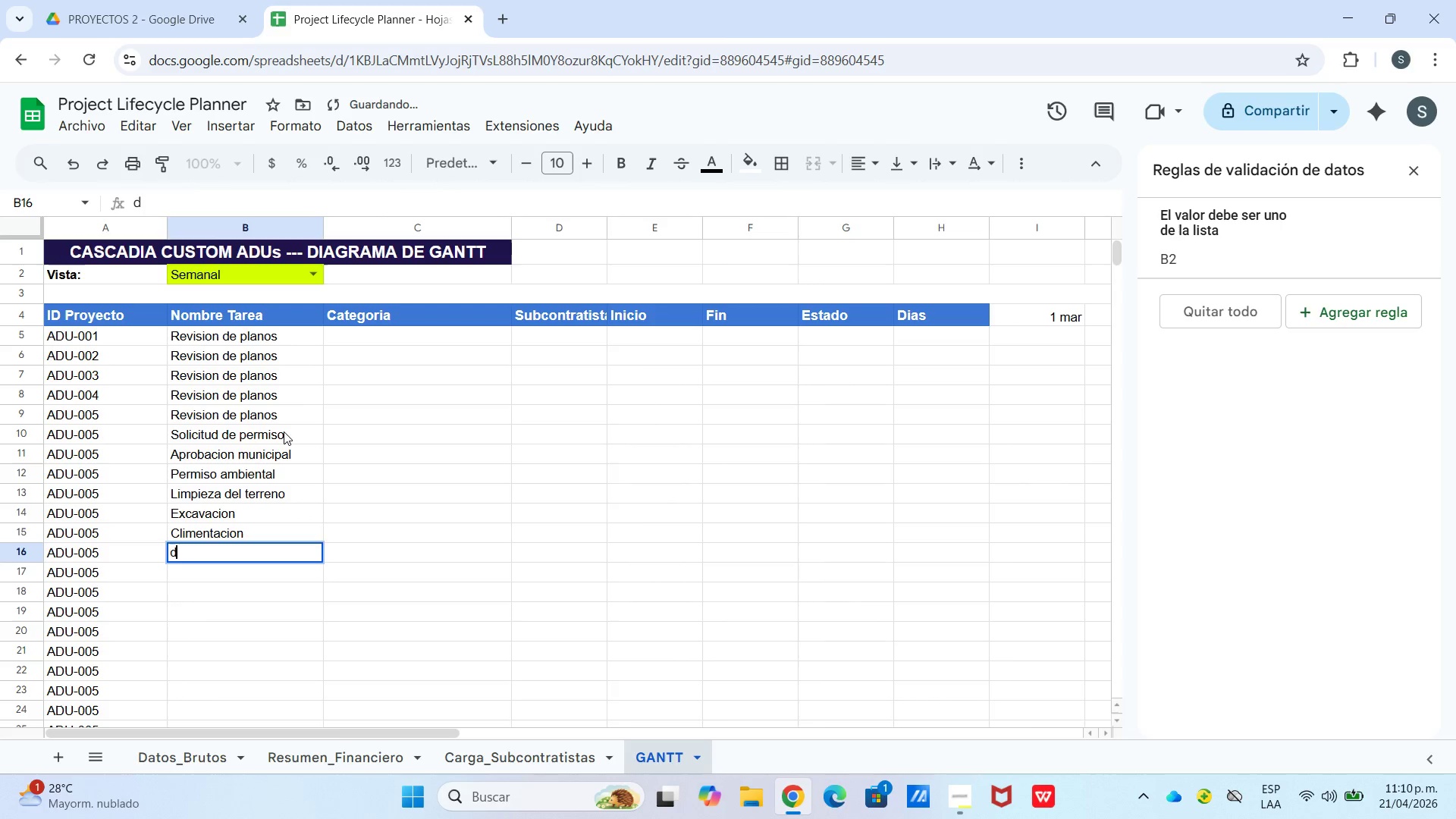 
type(d)
key(Backspace)
type(Drenaje y servicios)
 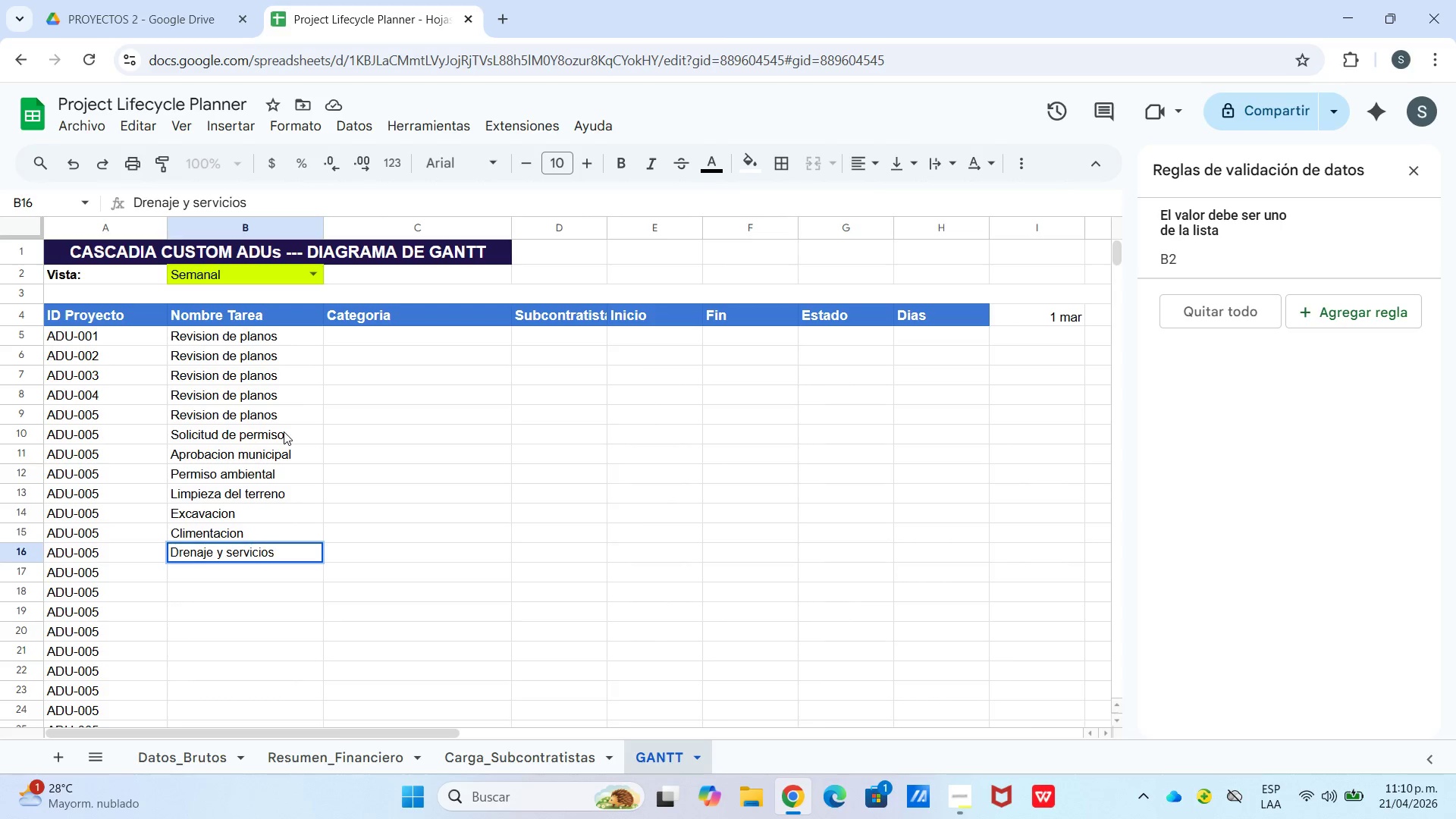 
key(Enter)
 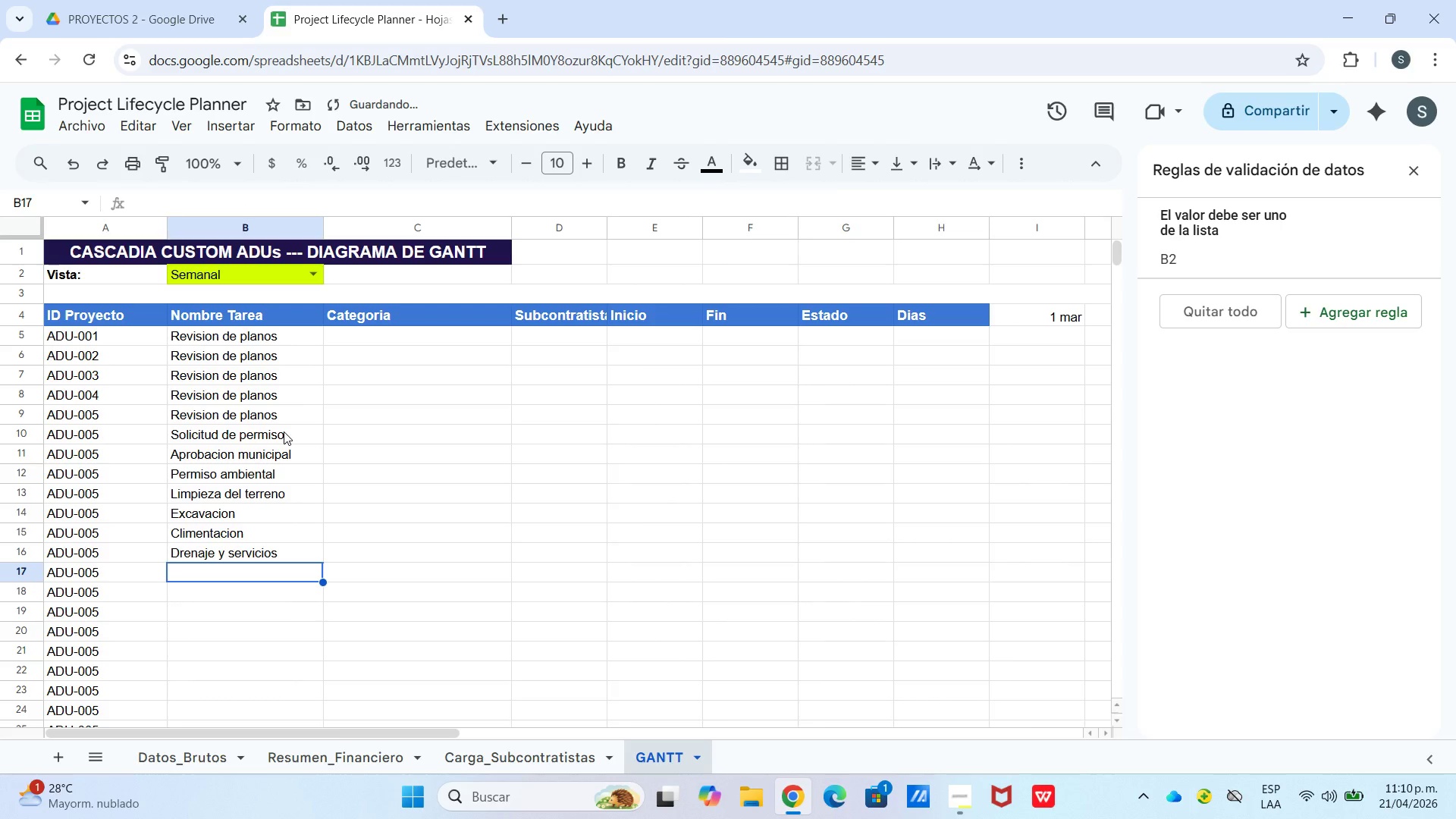 
type(Estructura de madera)
 